 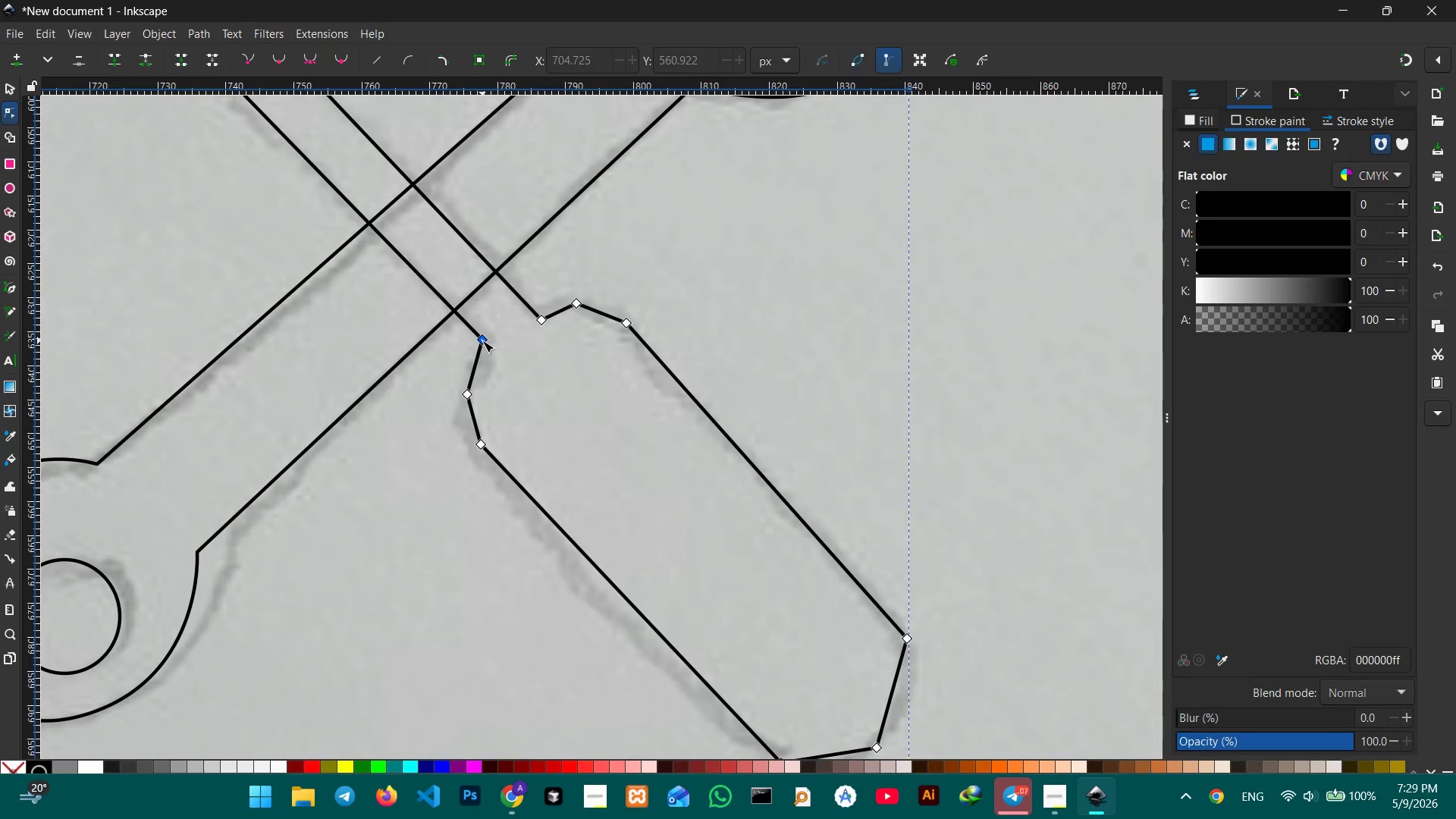 
left_click_drag(start_coordinate=[484, 341], to_coordinate=[494, 351])
 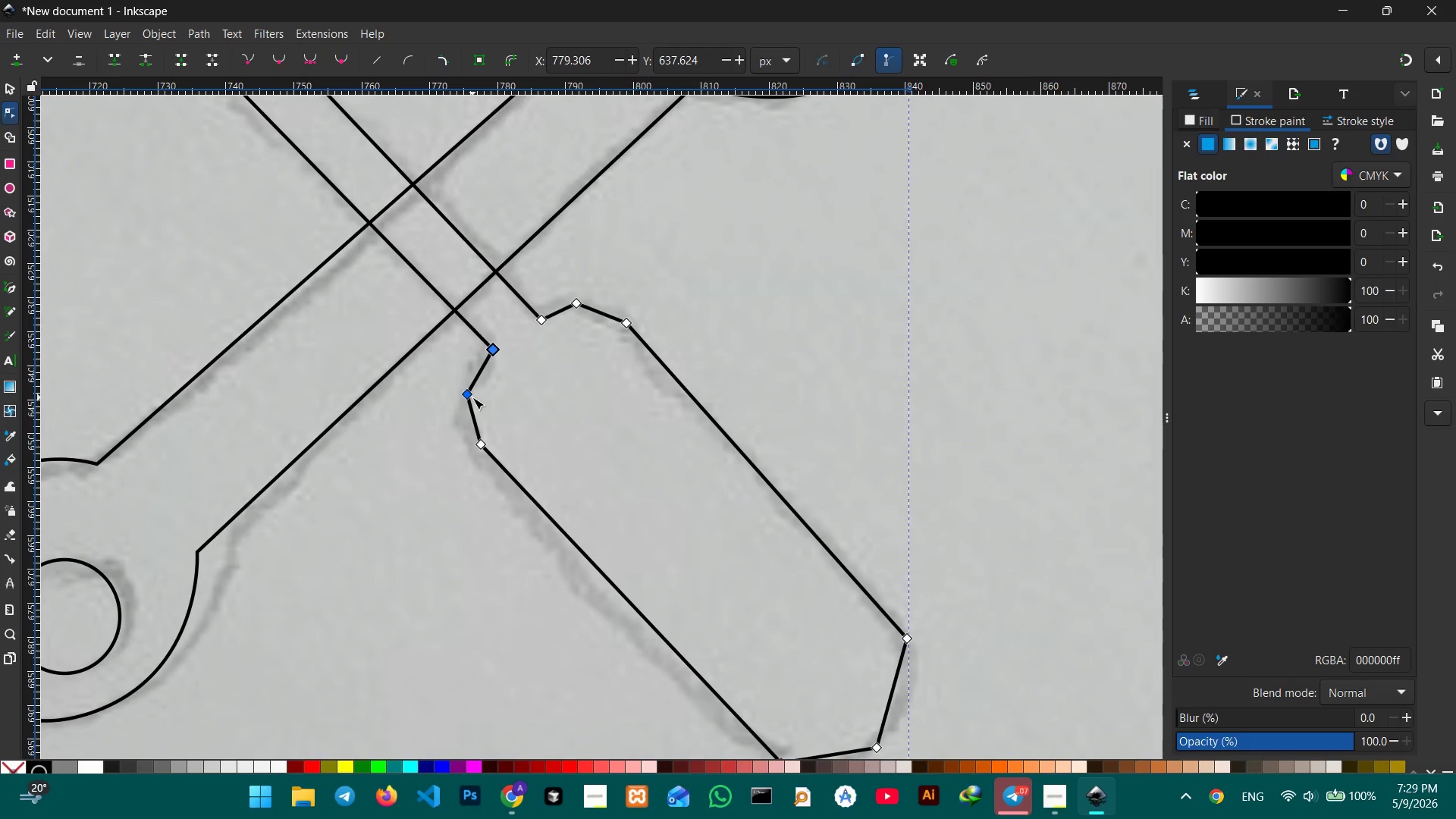 
left_click([472, 397])
 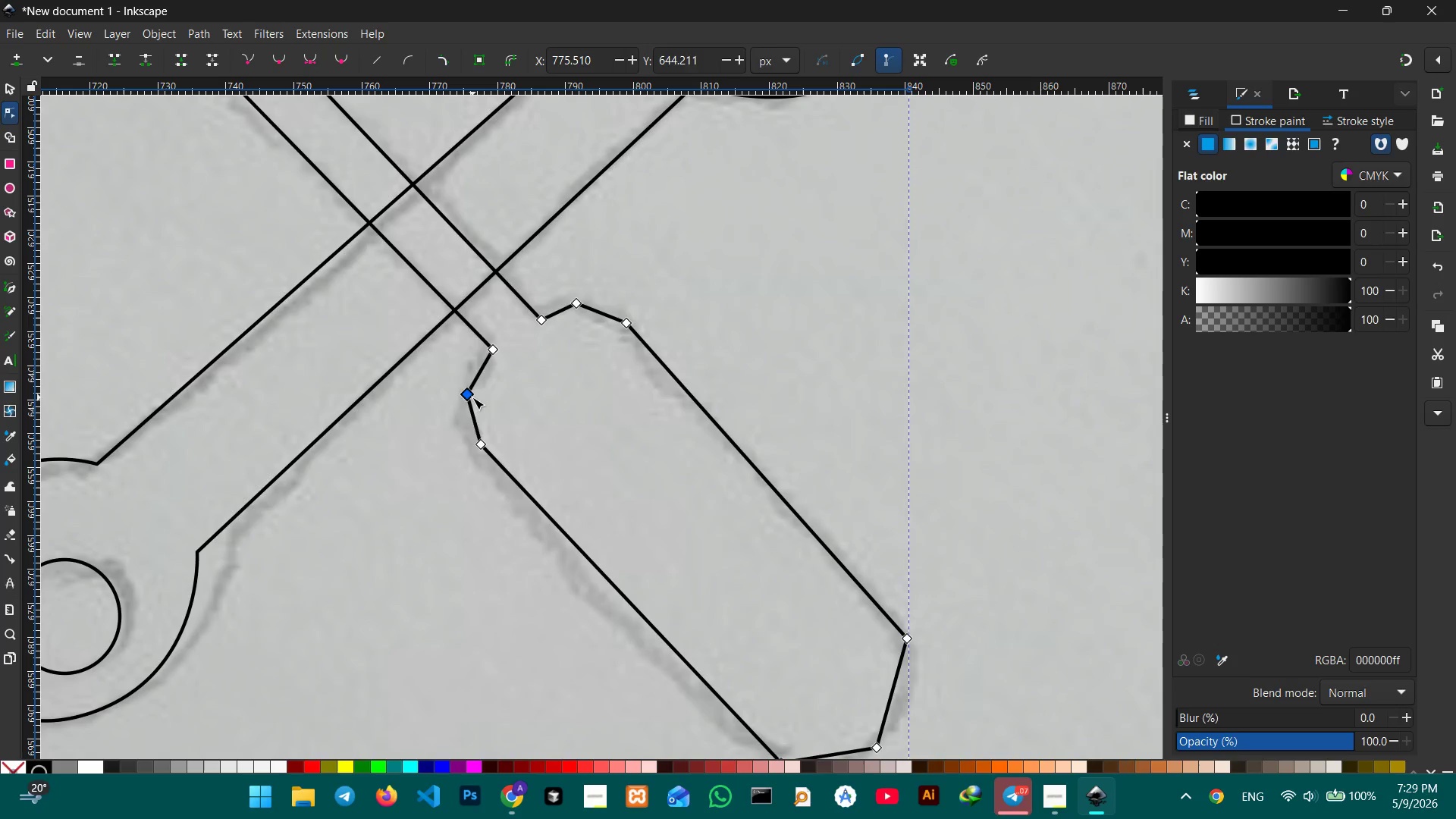 
key(Backspace)
 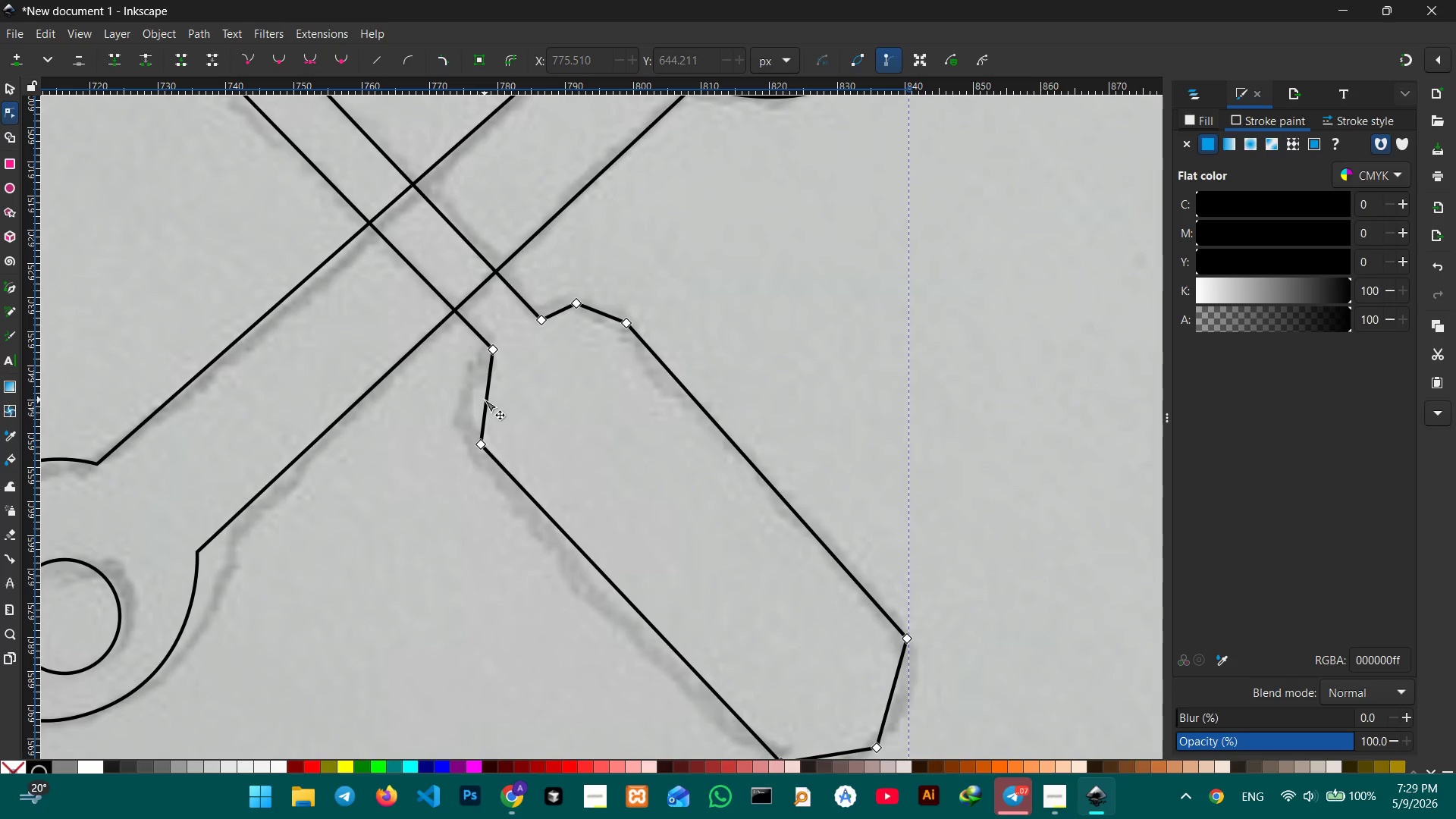 
left_click_drag(start_coordinate=[485, 400], to_coordinate=[467, 398])
 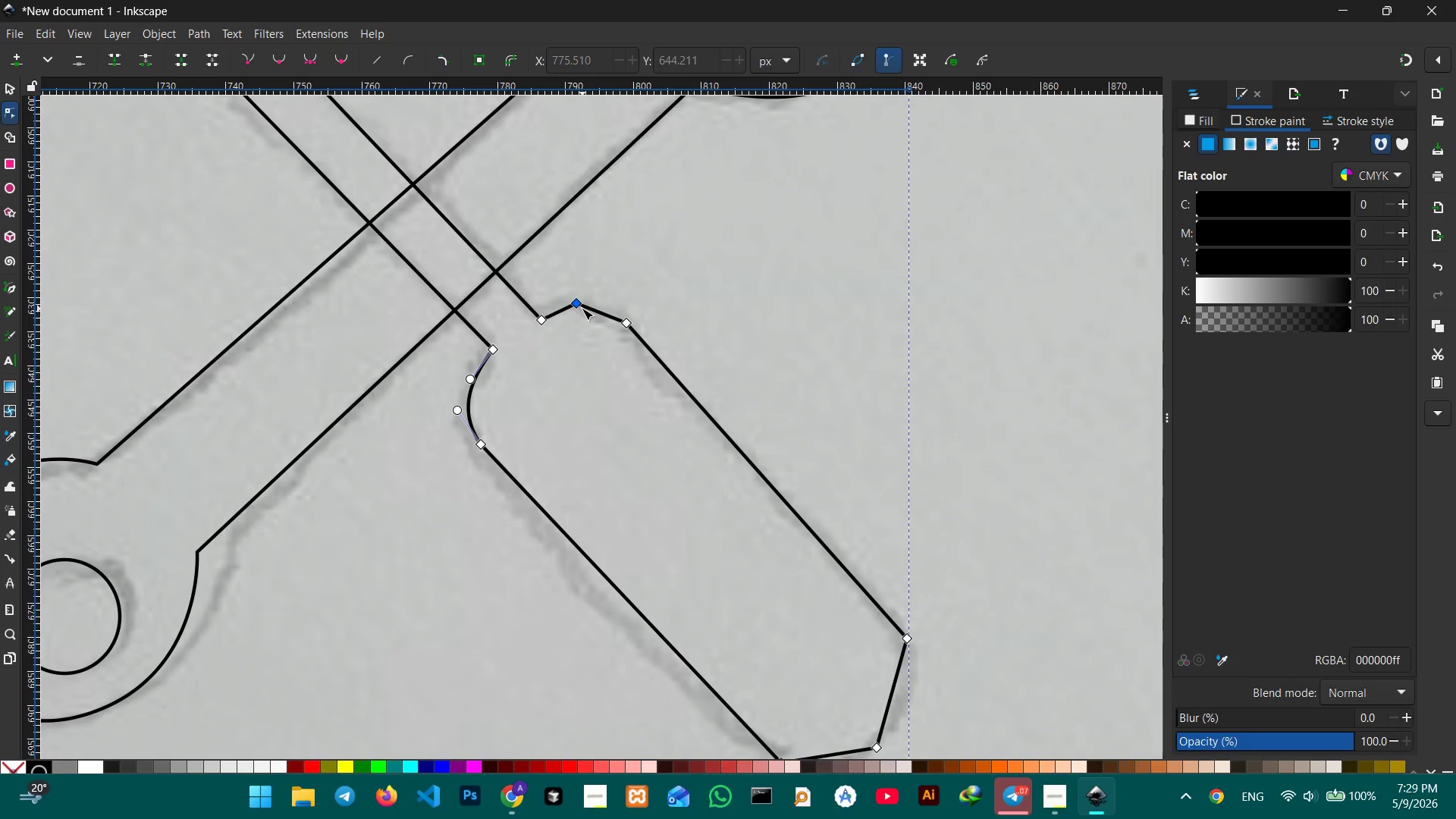 
left_click([582, 308])
 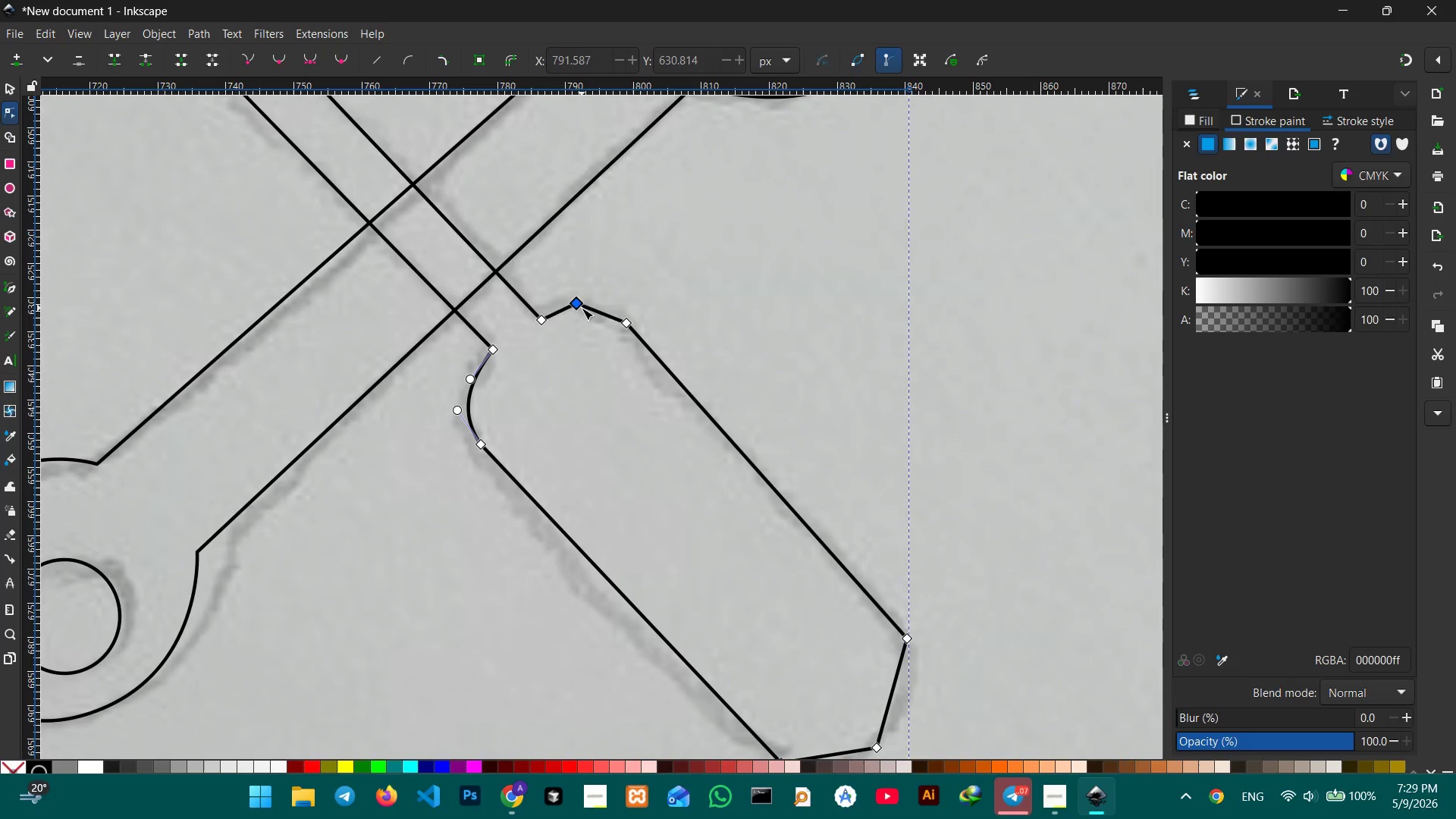 
key(Backspace)
 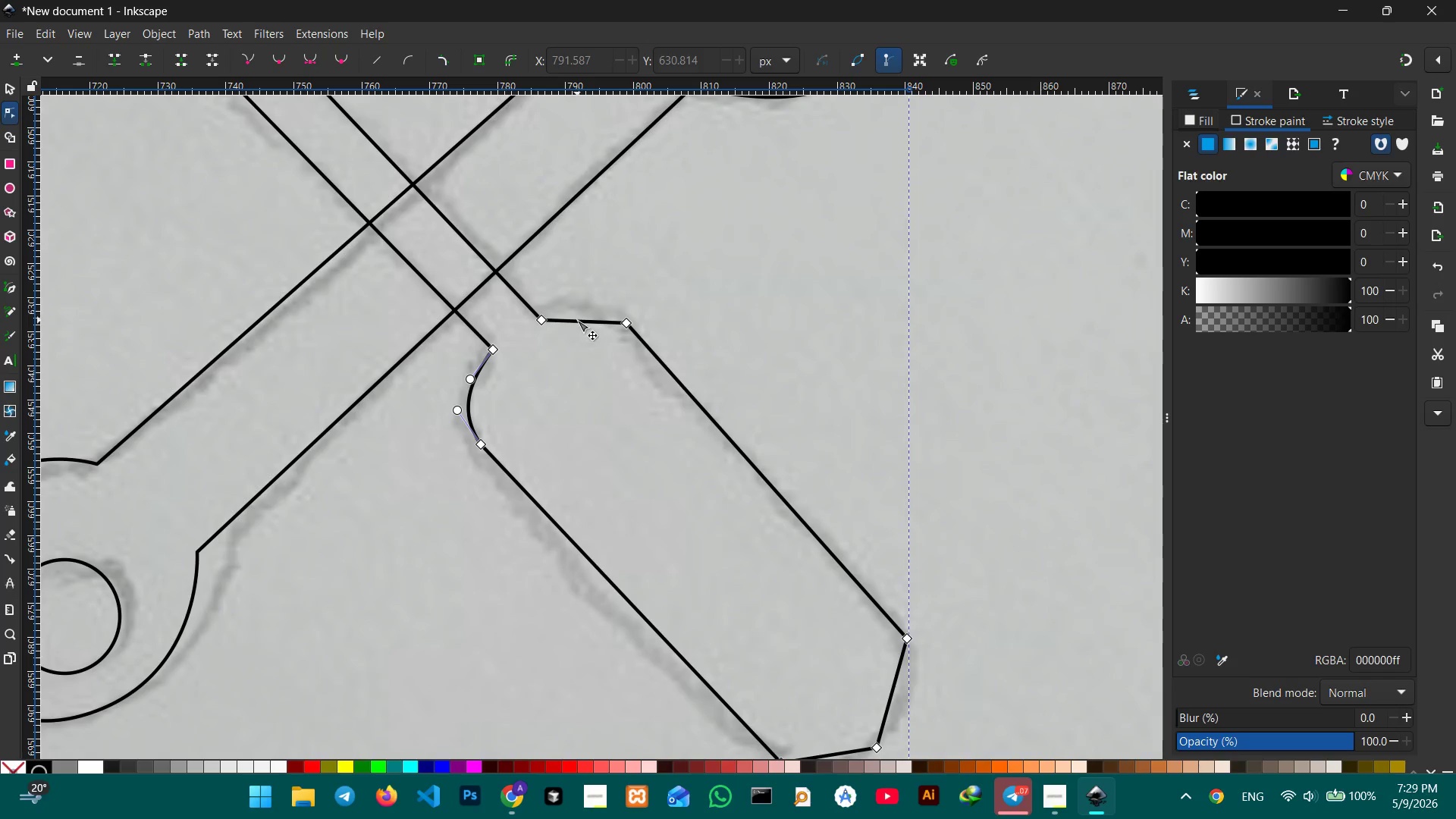 
left_click_drag(start_coordinate=[577, 323], to_coordinate=[581, 303])
 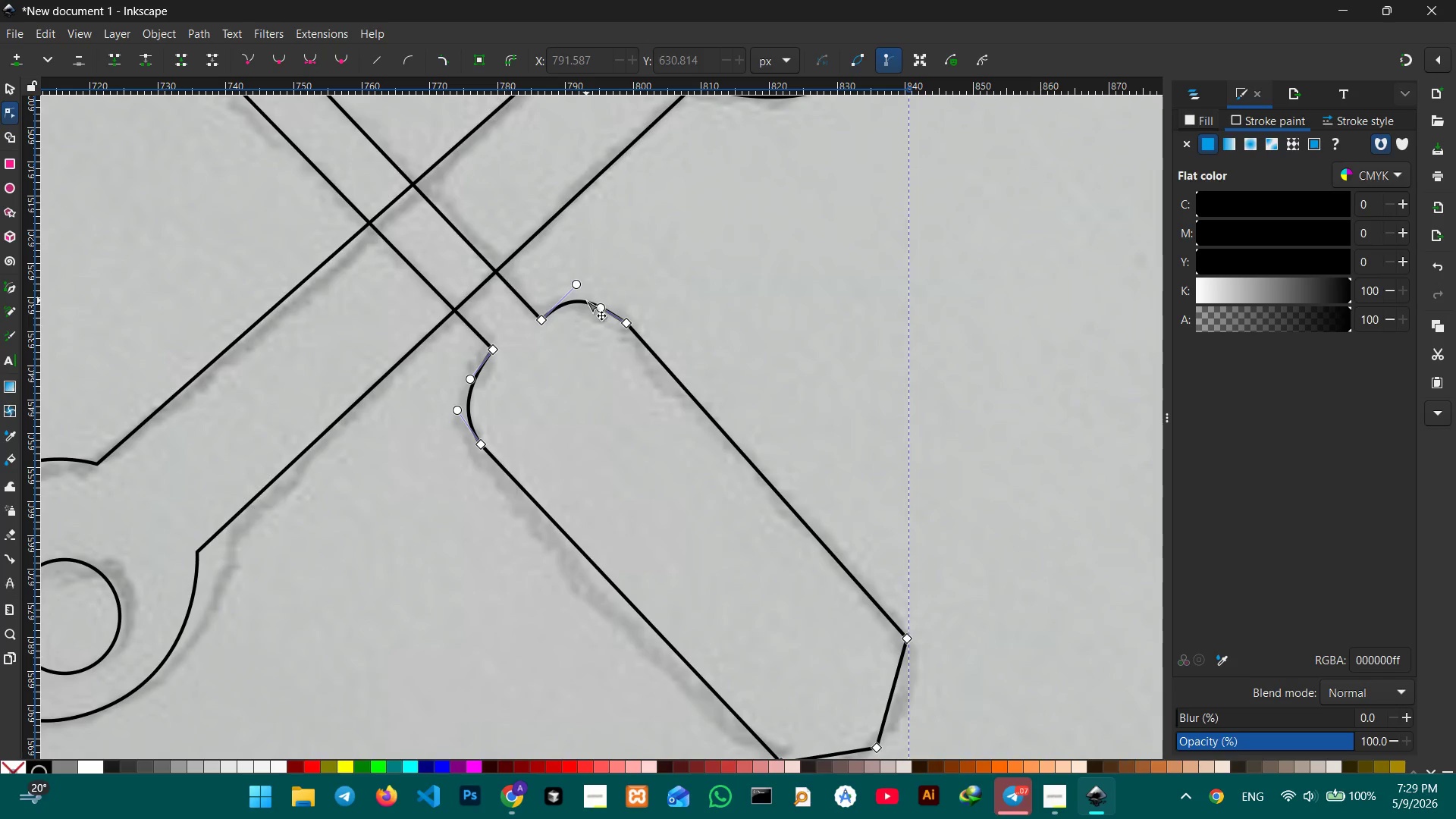 
left_click_drag(start_coordinate=[586, 300], to_coordinate=[587, 297])
 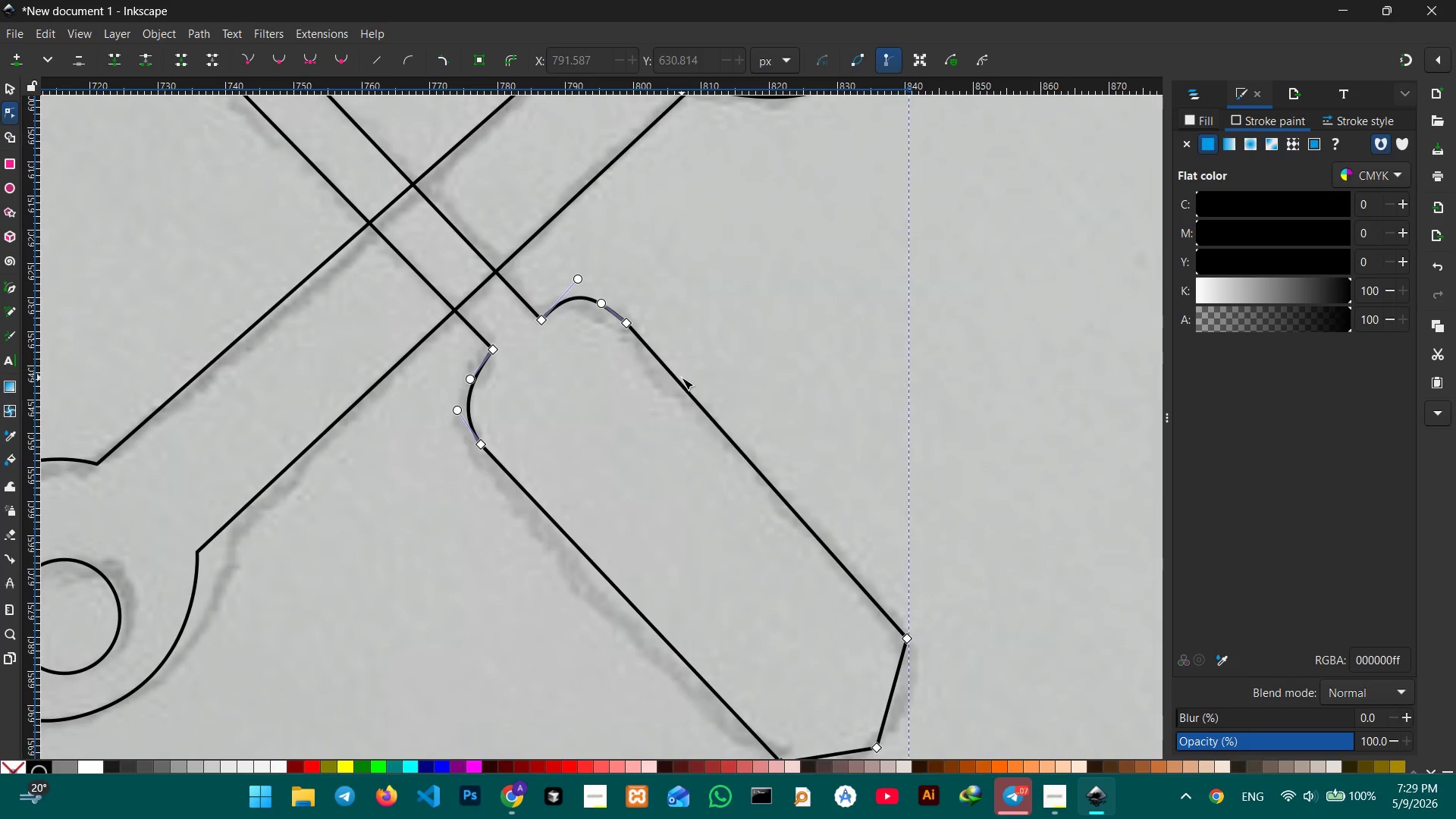 
scroll: coordinate [682, 378], scroll_direction: down, amount: 2.0
 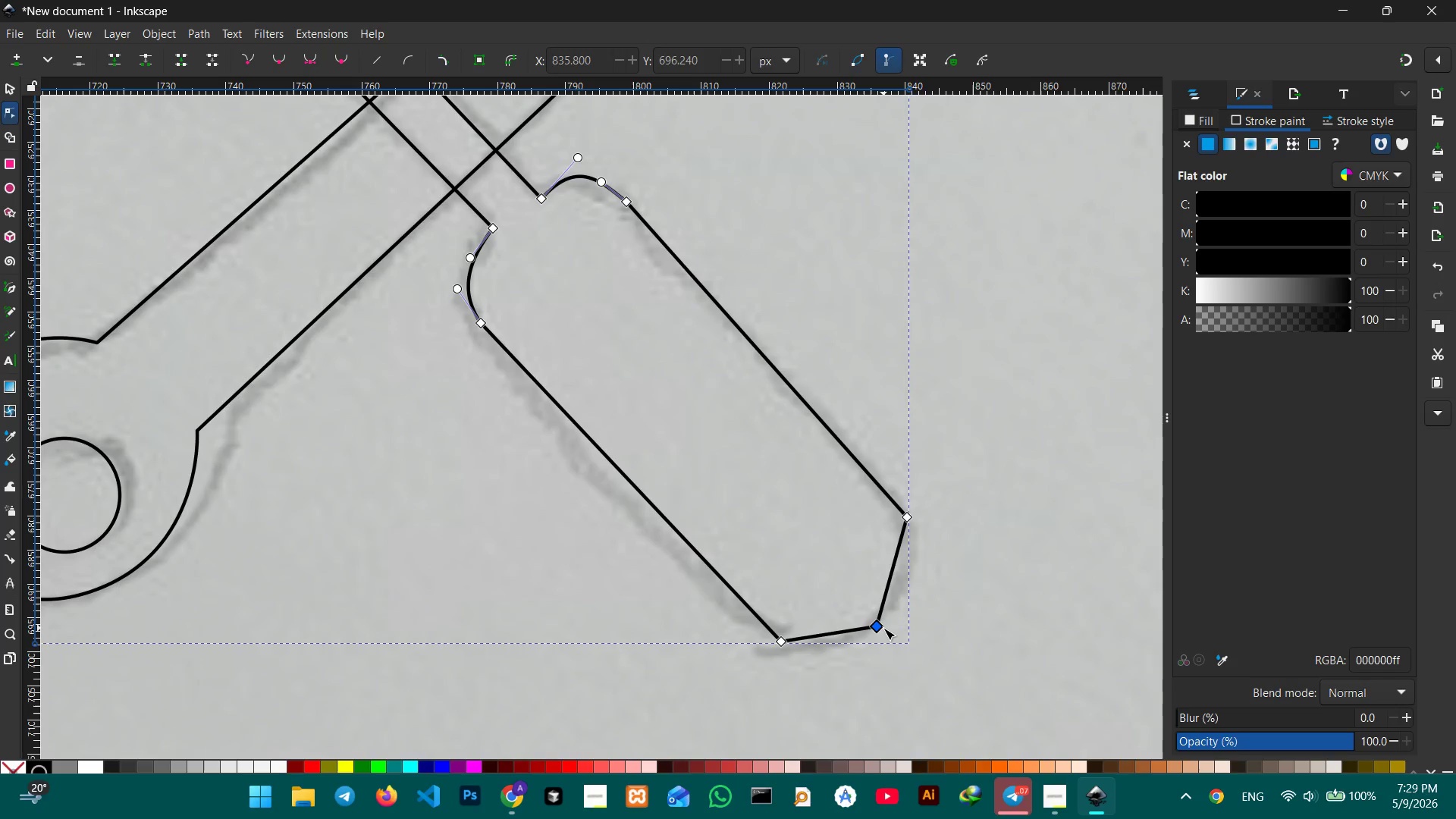 
key(Backspace)
 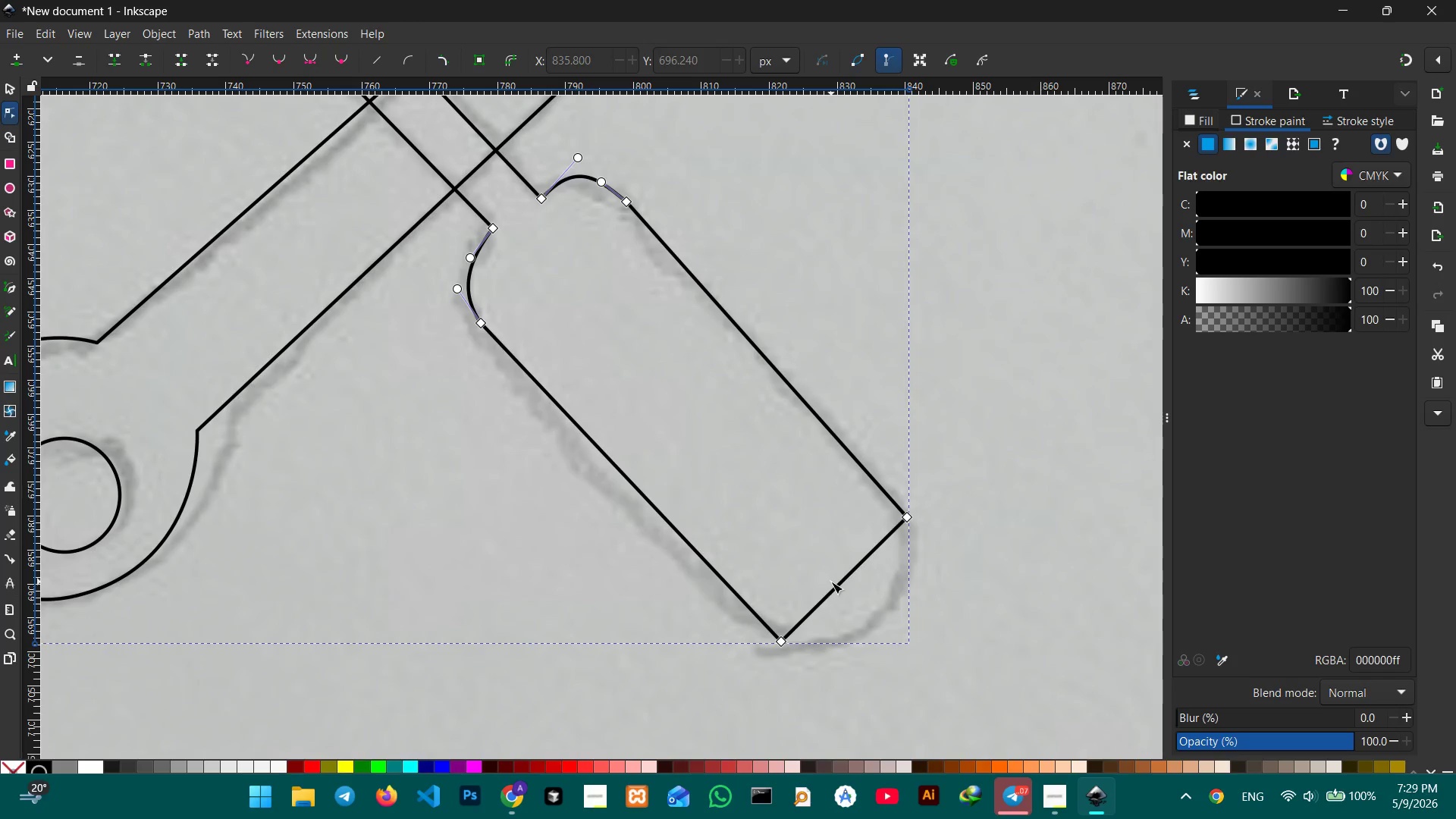 
left_click_drag(start_coordinate=[831, 582], to_coordinate=[873, 624])
 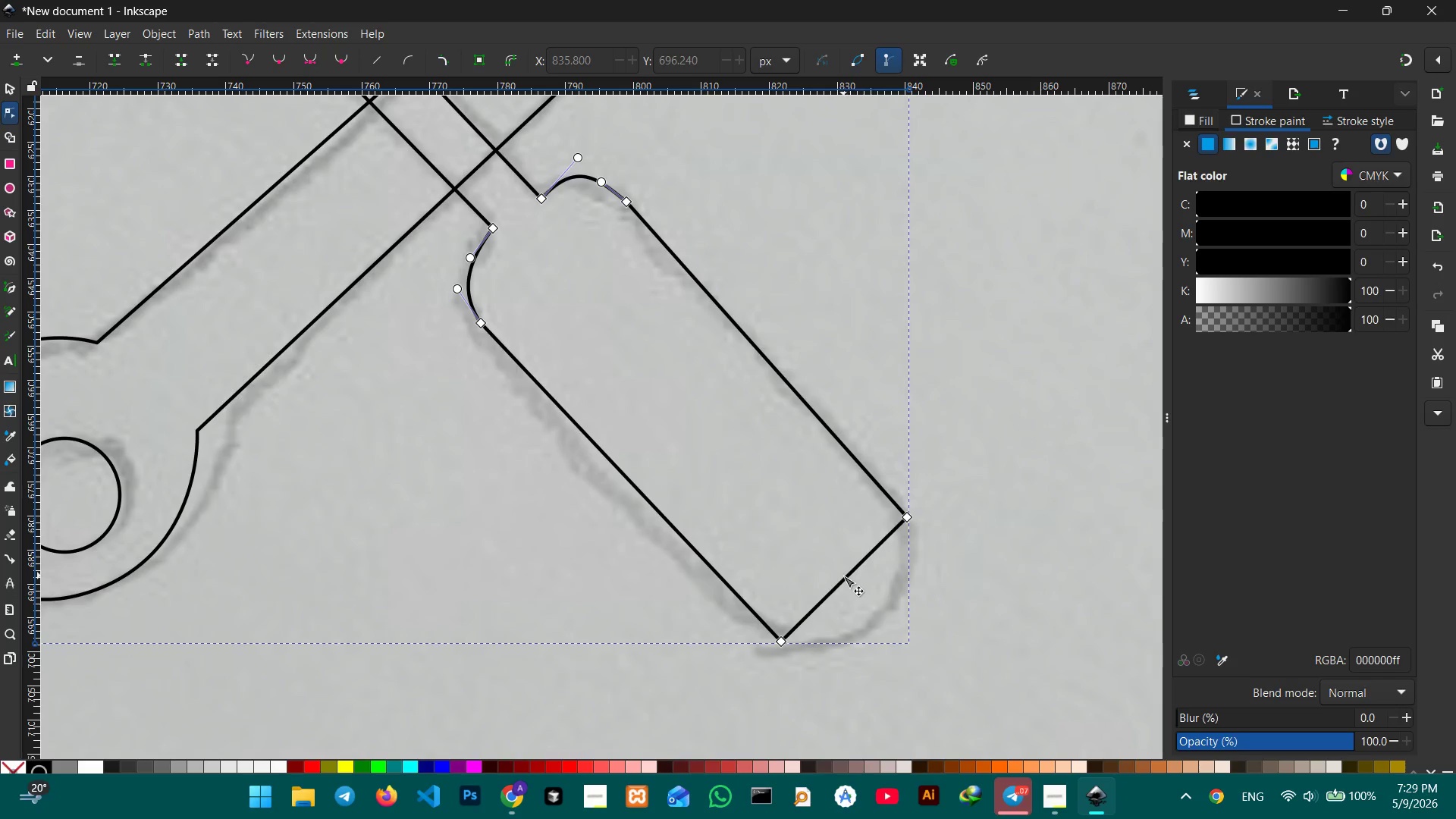 
left_click_drag(start_coordinate=[843, 576], to_coordinate=[880, 622])
 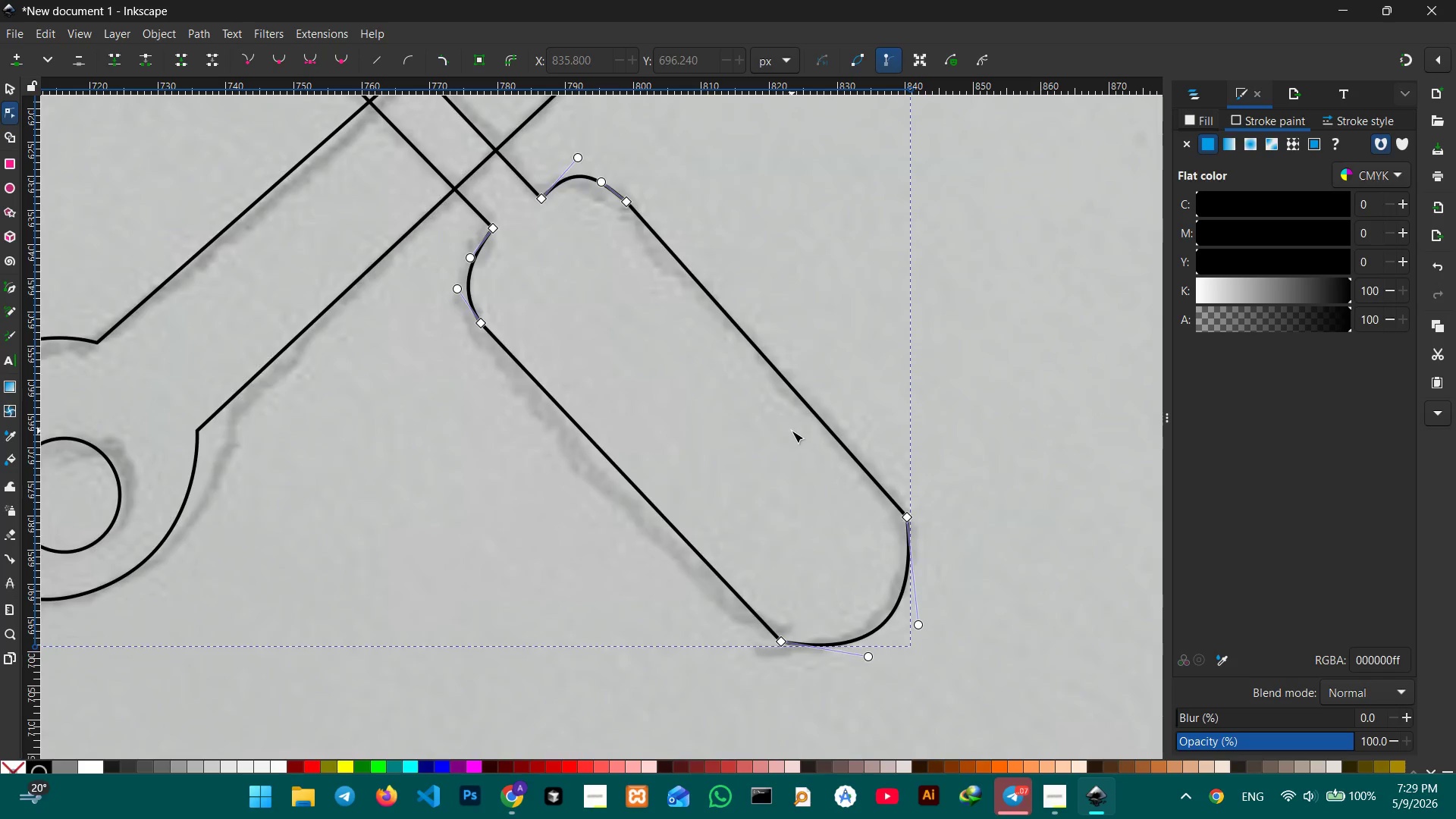 
scroll: coordinate [792, 431], scroll_direction: up, amount: 1.0
 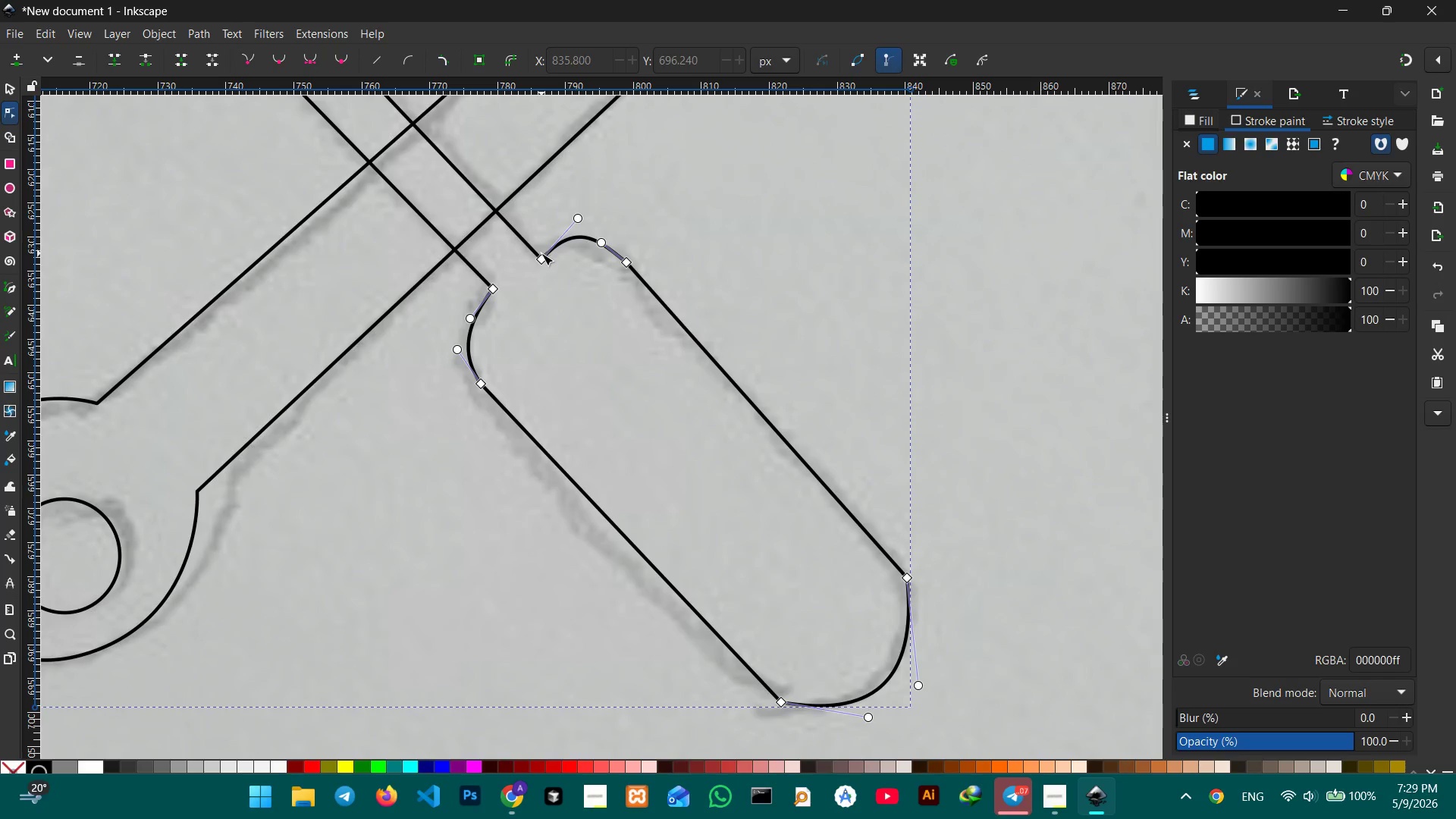 
left_click_drag(start_coordinate=[541, 254], to_coordinate=[533, 246])
 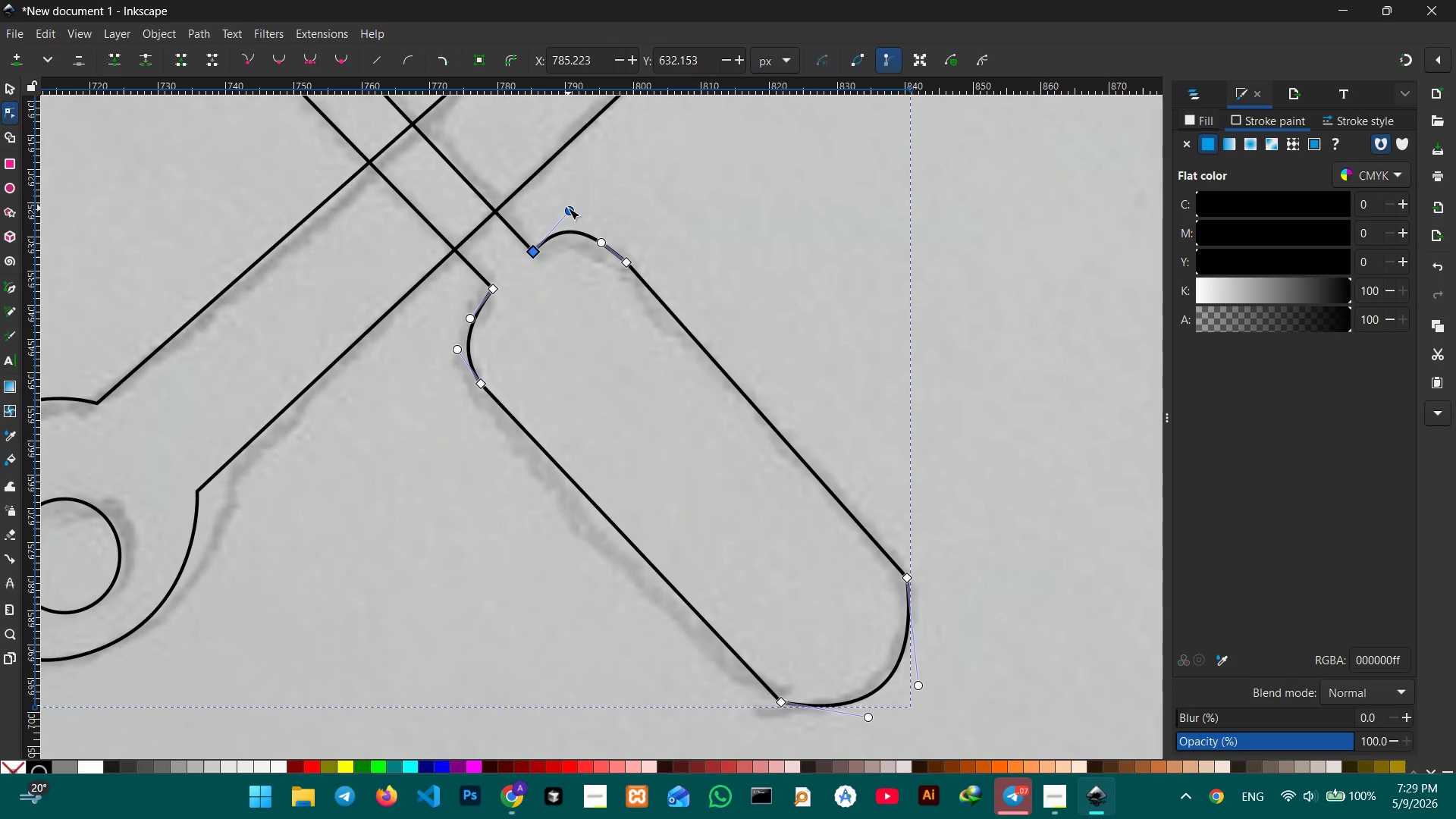 
left_click_drag(start_coordinate=[568, 208], to_coordinate=[580, 216])
 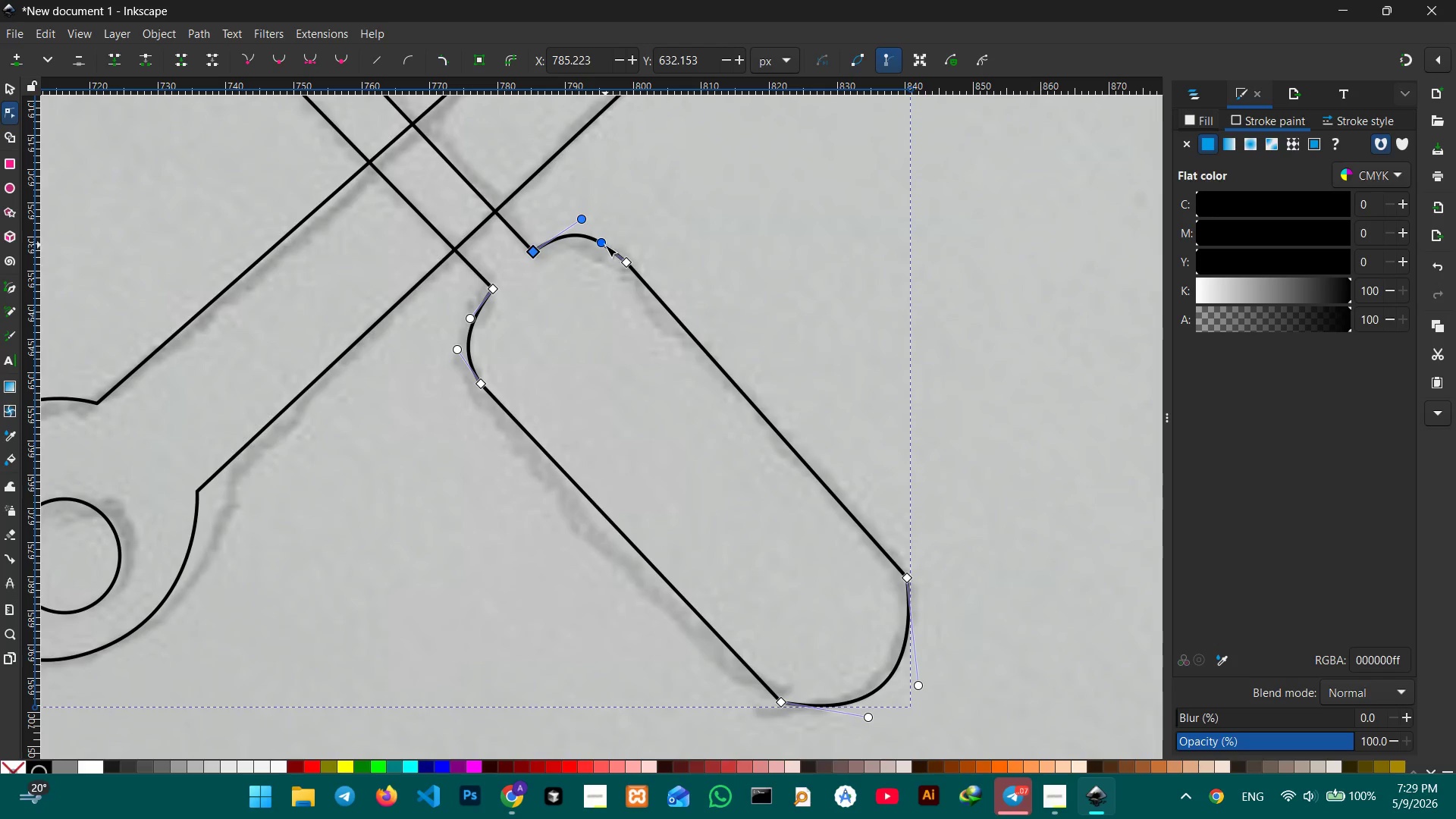 
left_click_drag(start_coordinate=[605, 245], to_coordinate=[607, 241])
 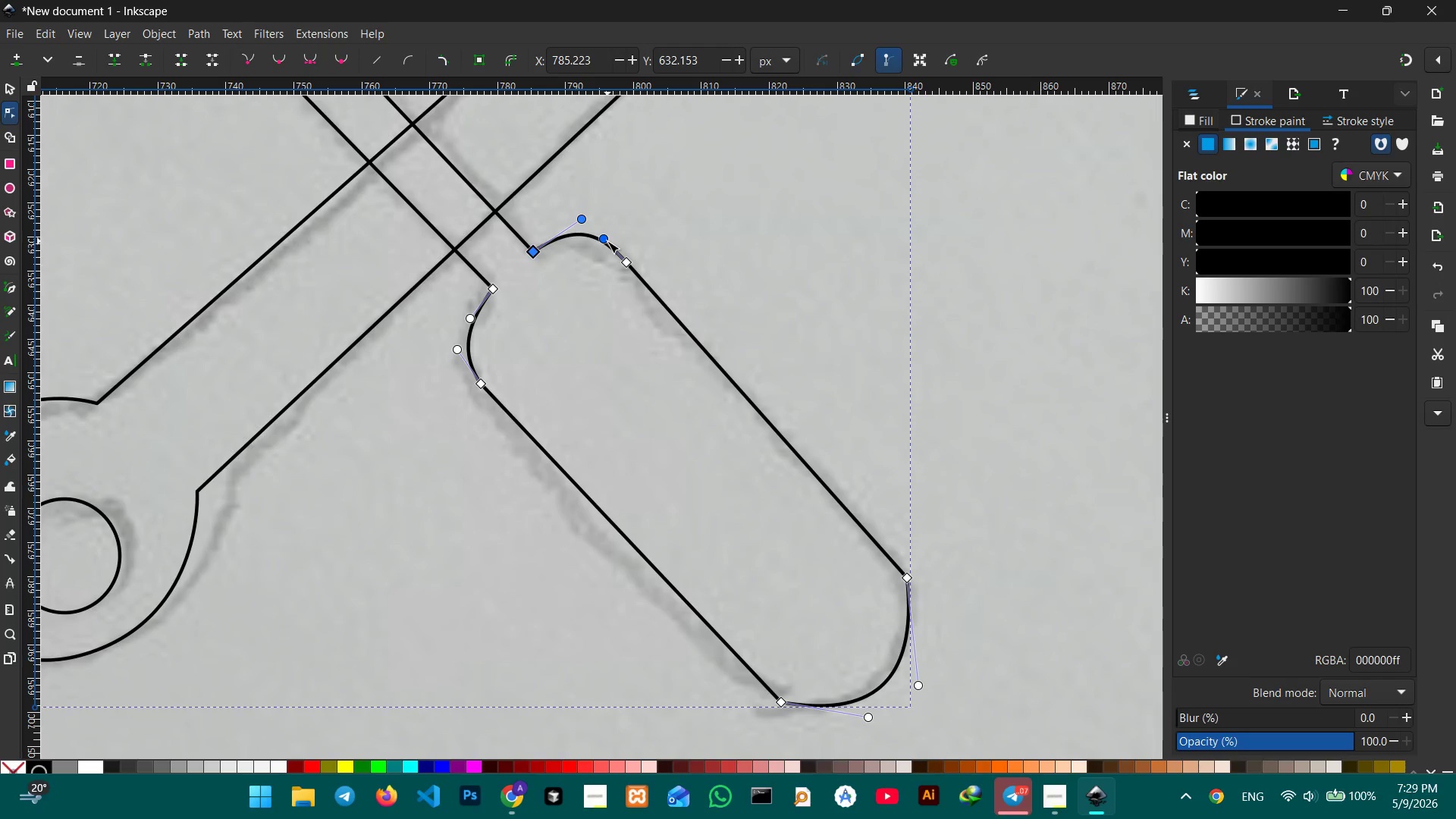 
wait(10.52)
 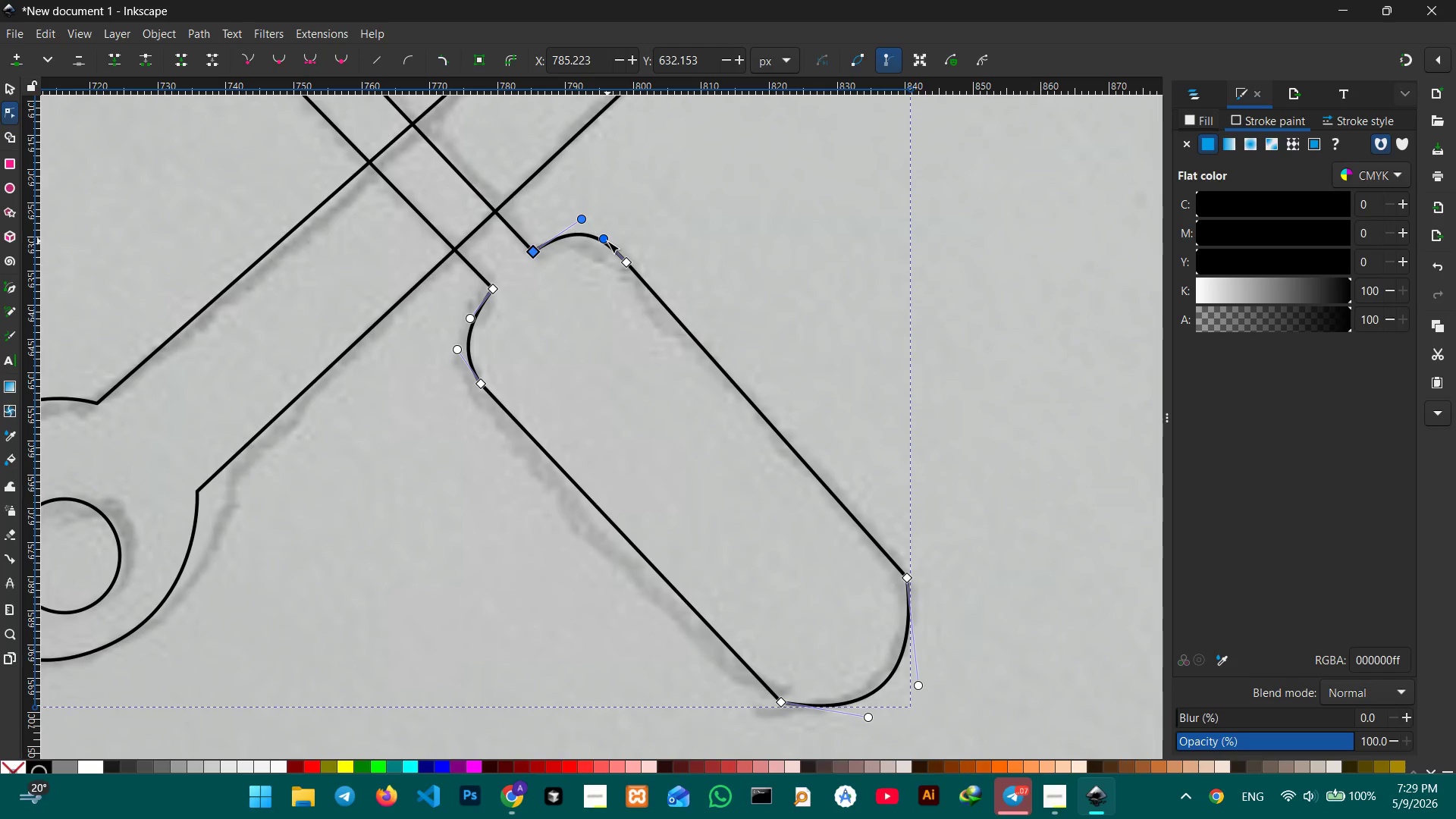 
hold_key(key=ControlLeft, duration=0.53)
scroll: coordinate [607, 241], scroll_direction: down, amount: 4.0
 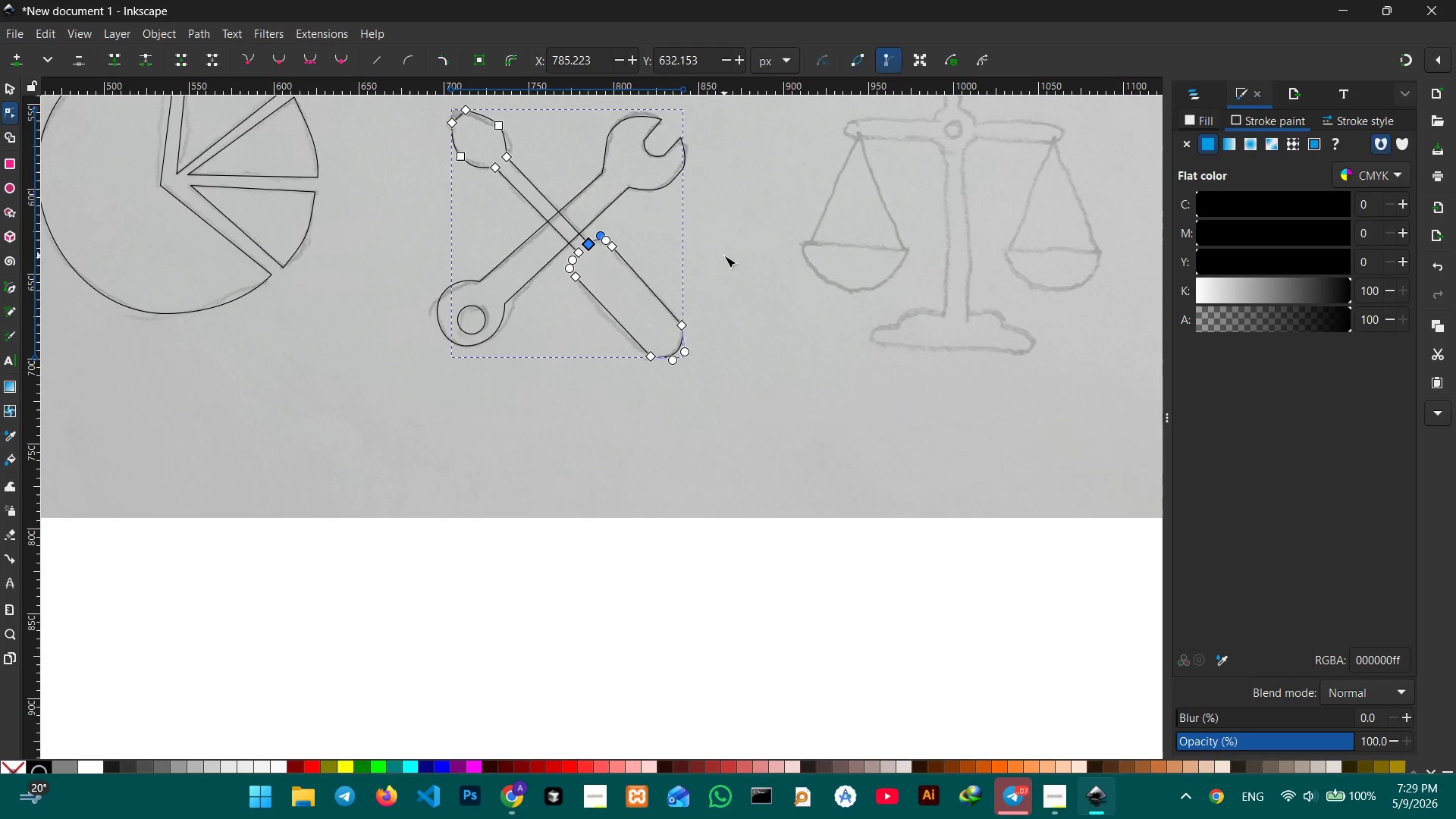 
left_click([724, 256])
 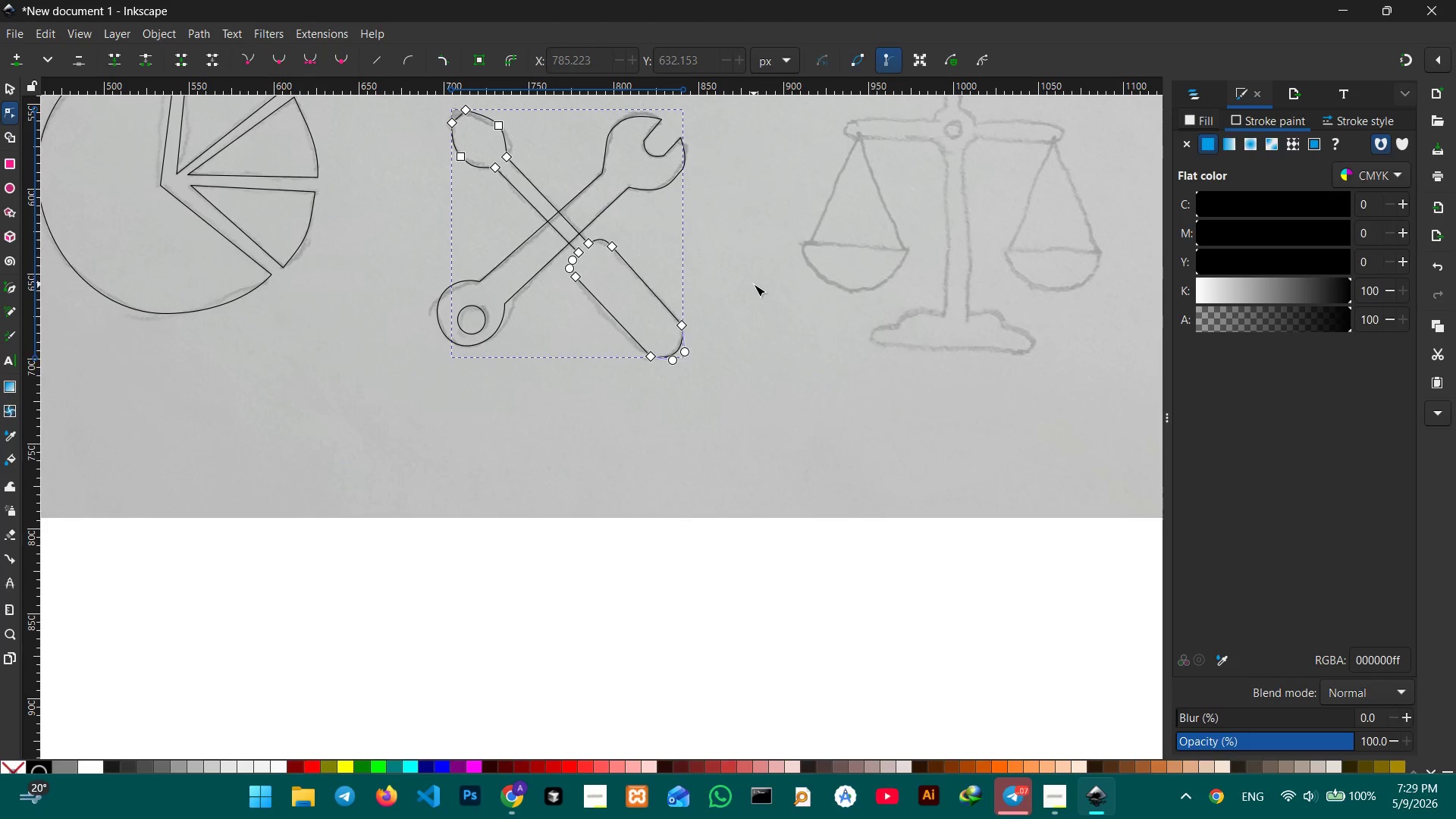 
scroll: coordinate [754, 284], scroll_direction: up, amount: 1.0
 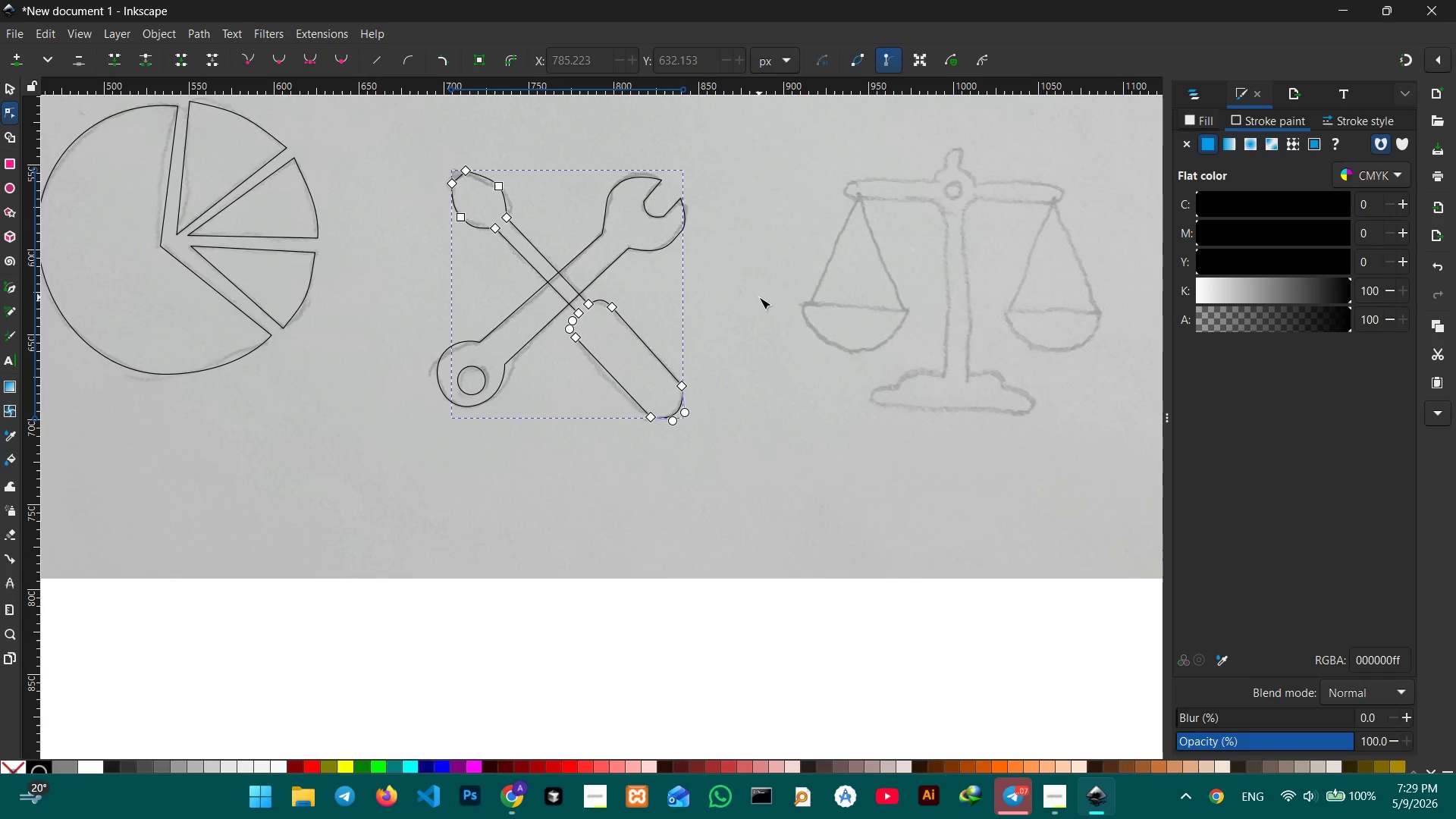 
hold_key(key=Space, duration=1.52)
 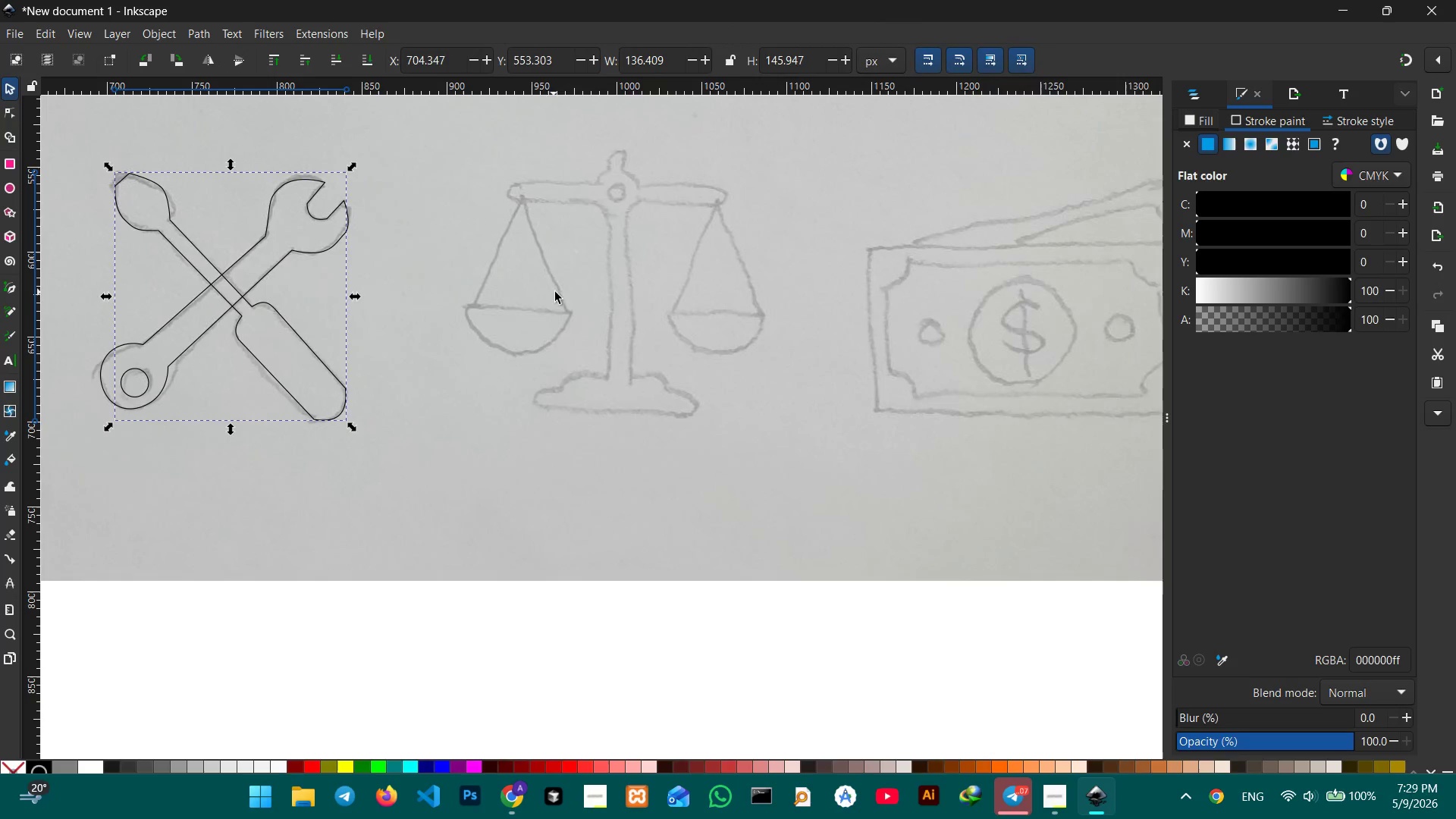 
left_click_drag(start_coordinate=[759, 297], to_coordinate=[422, 300])
 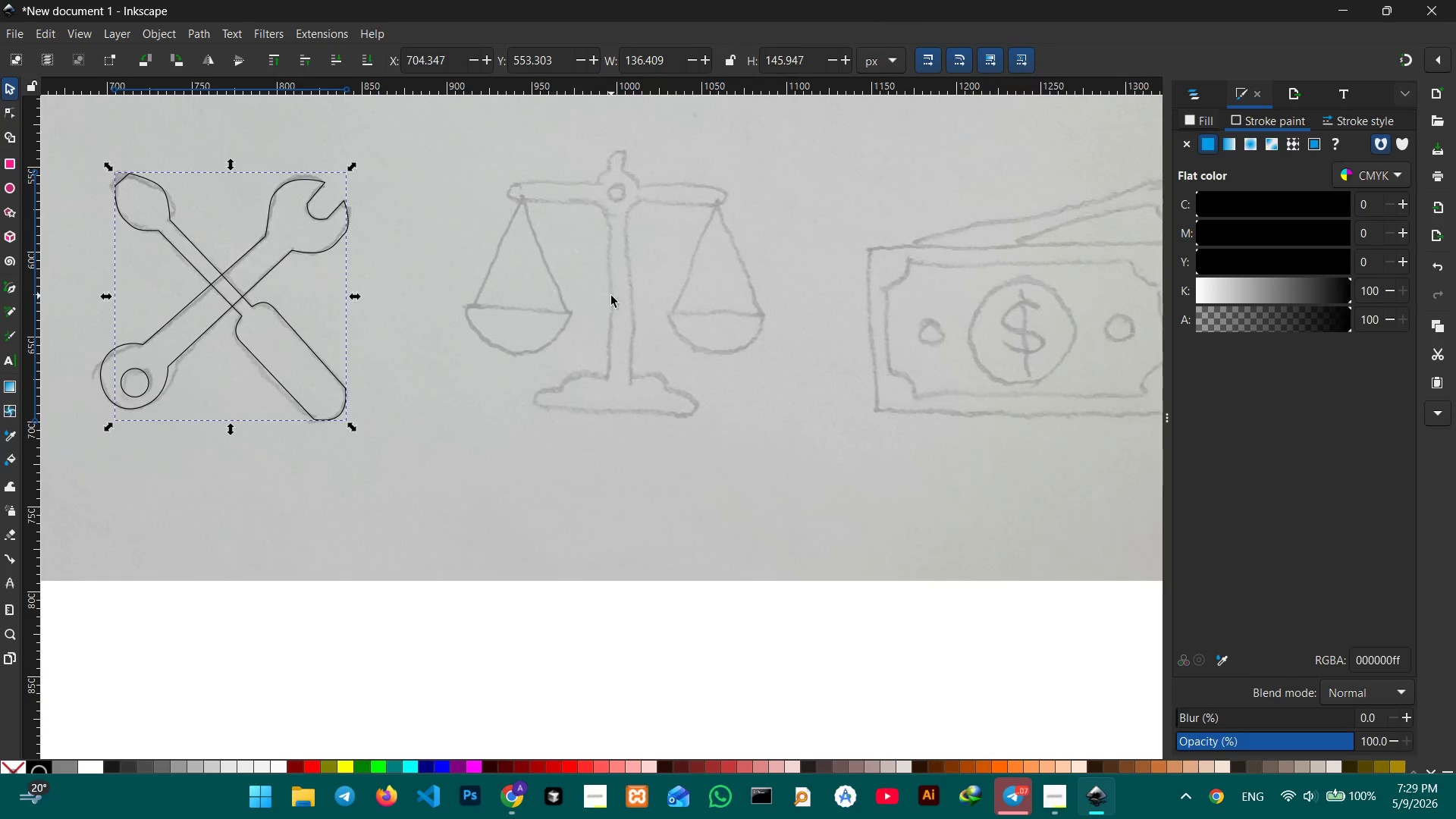 
key(Space)
 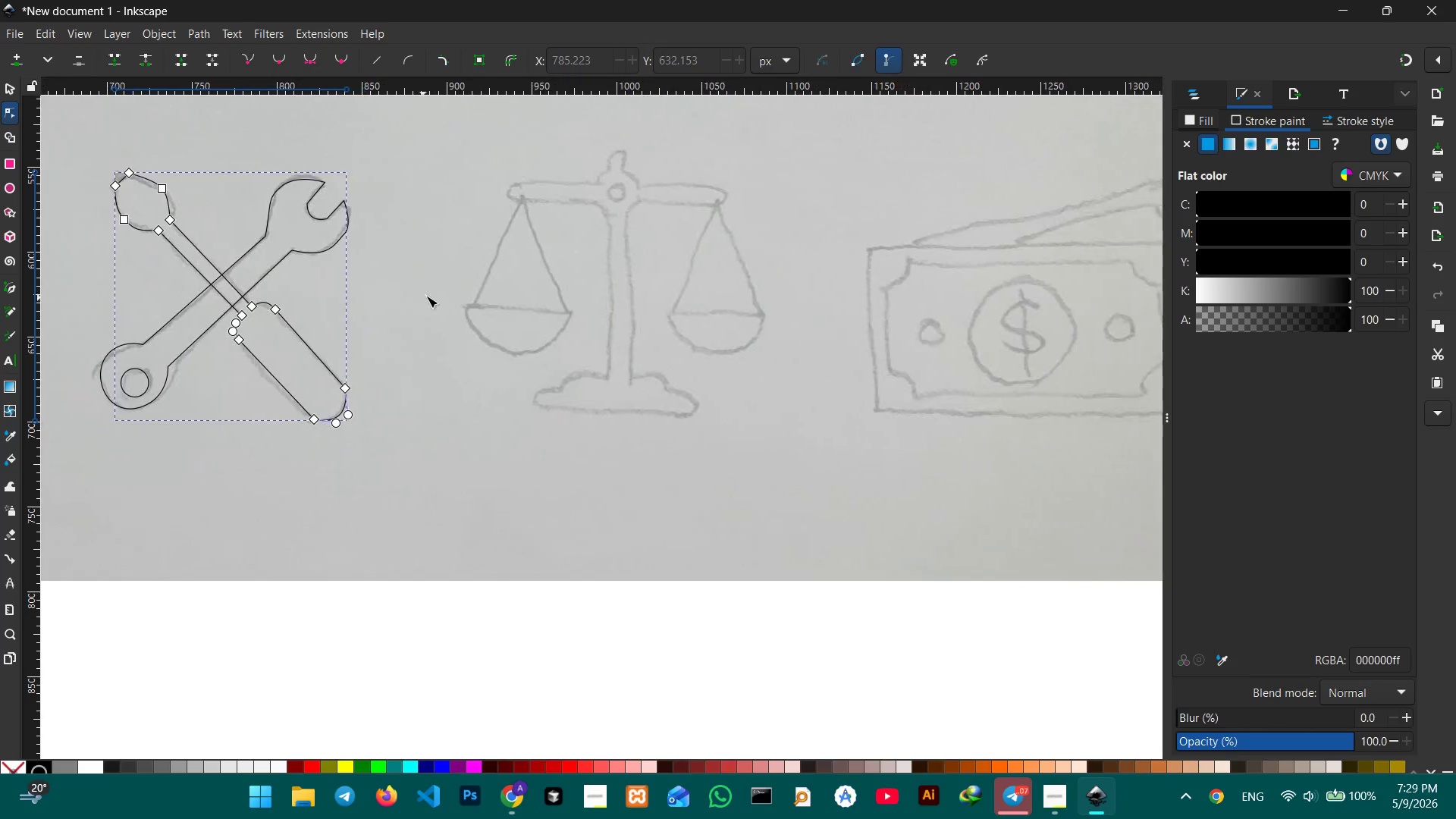 
key(Space)
 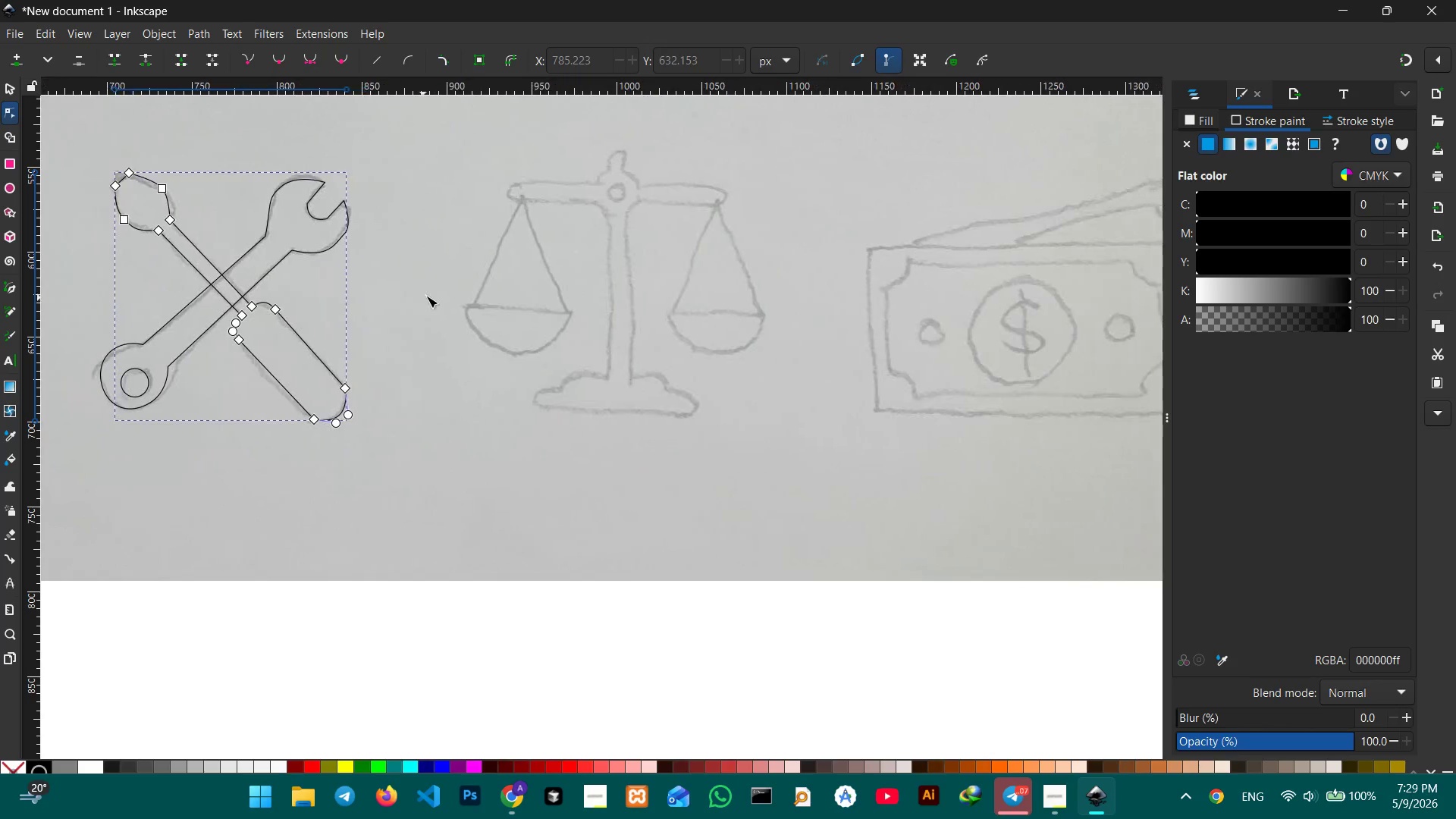 
key(Space)
 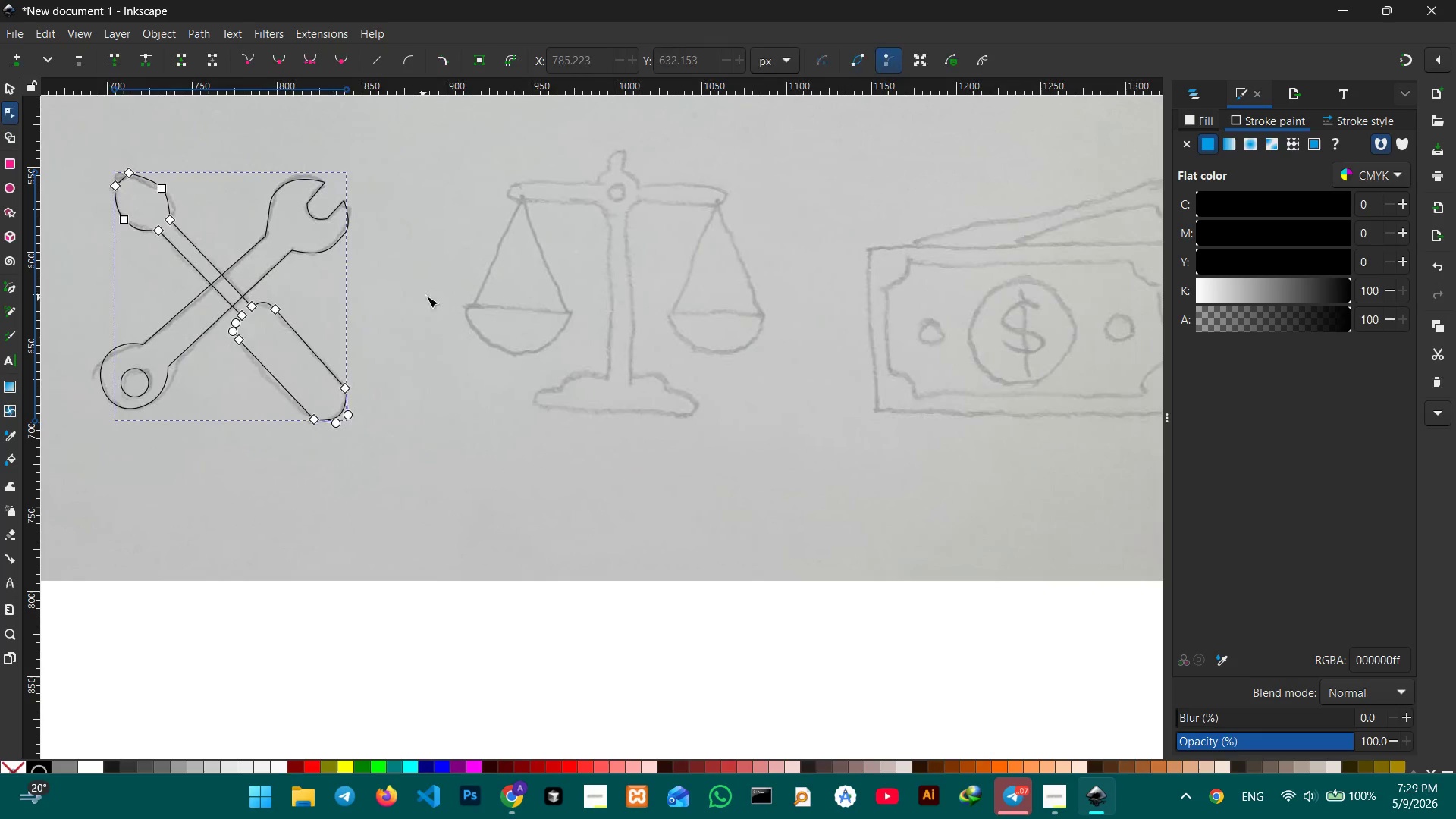 
key(Space)
 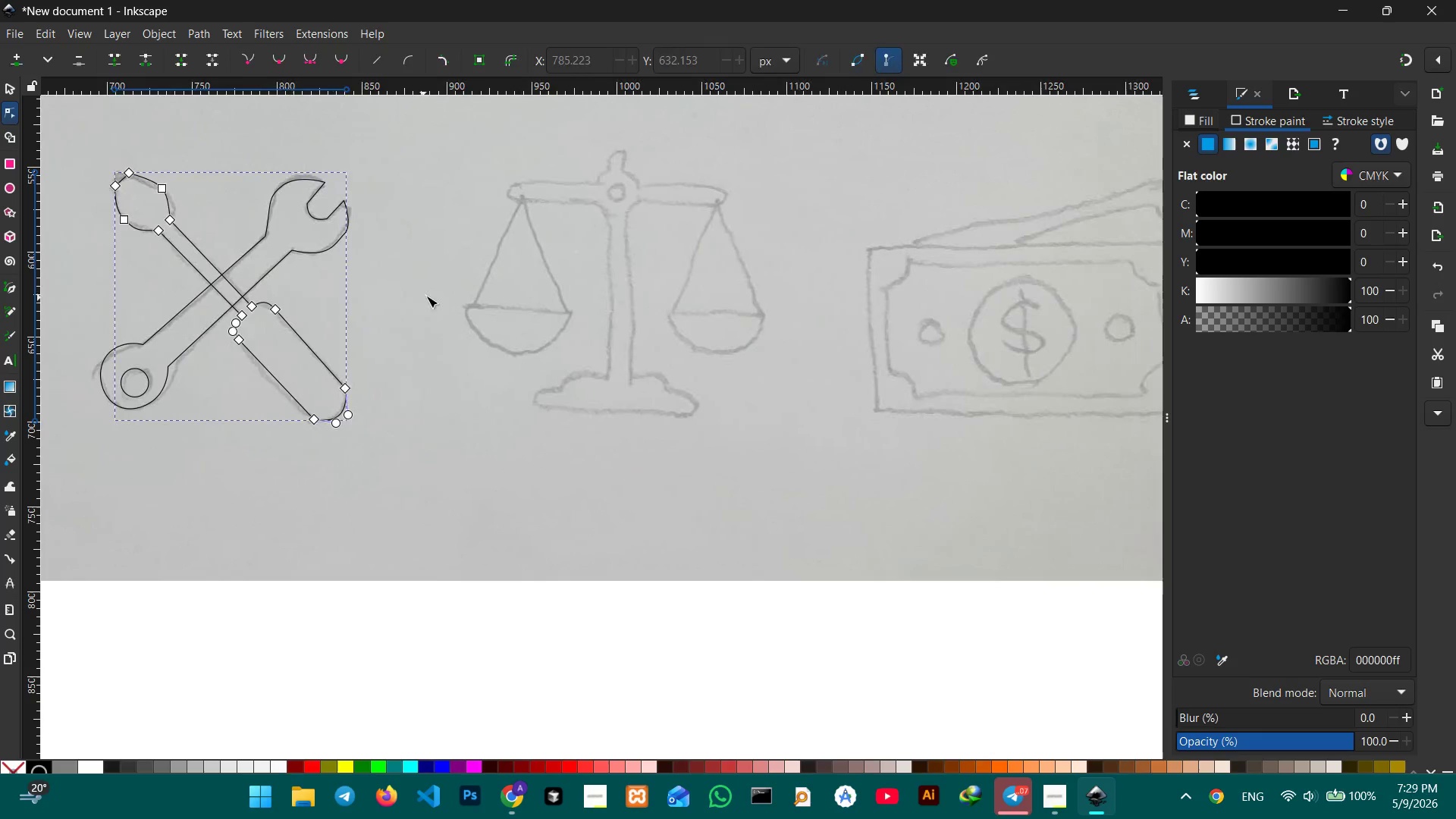 
key(Space)
 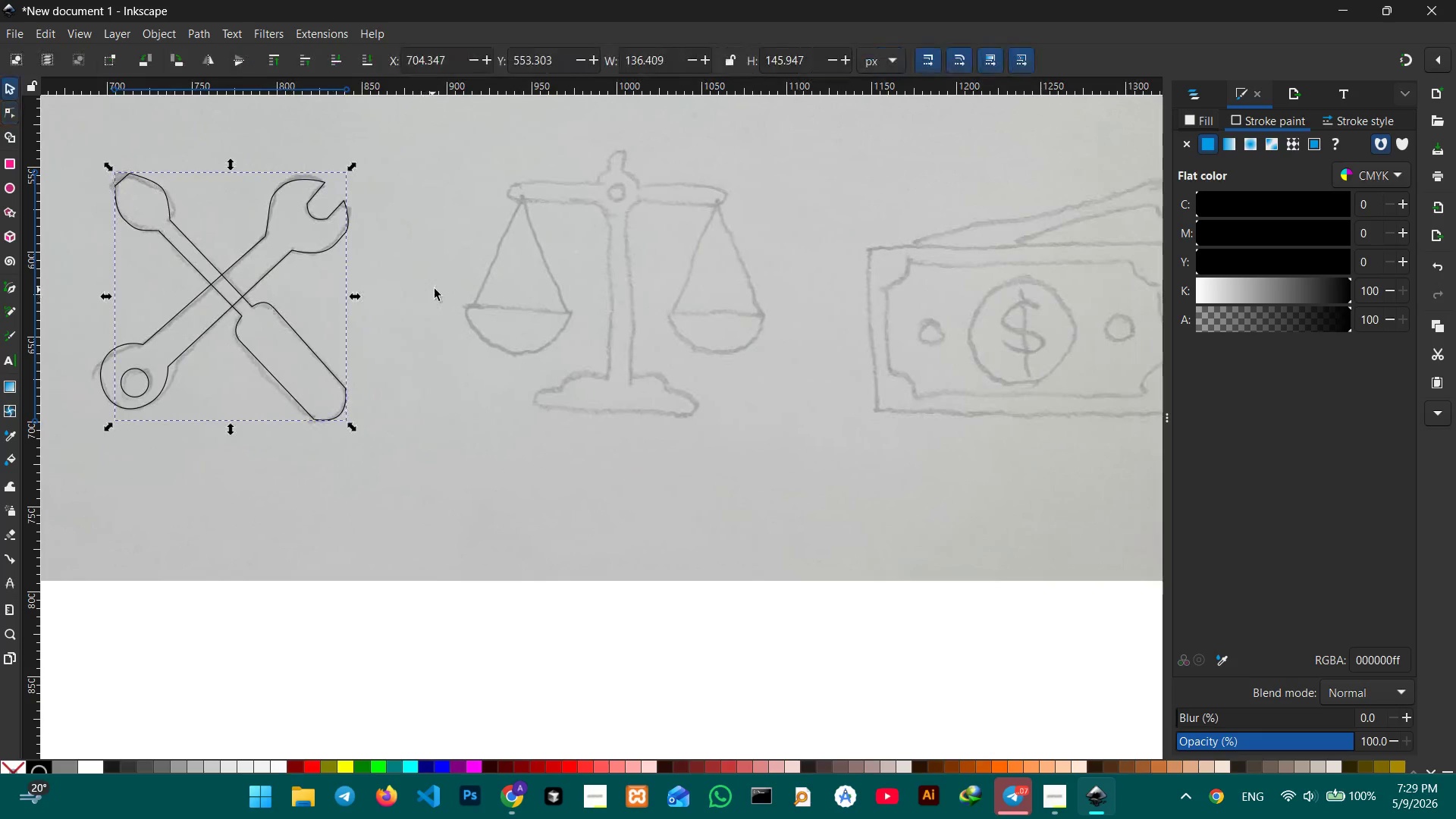 
key(Space)
 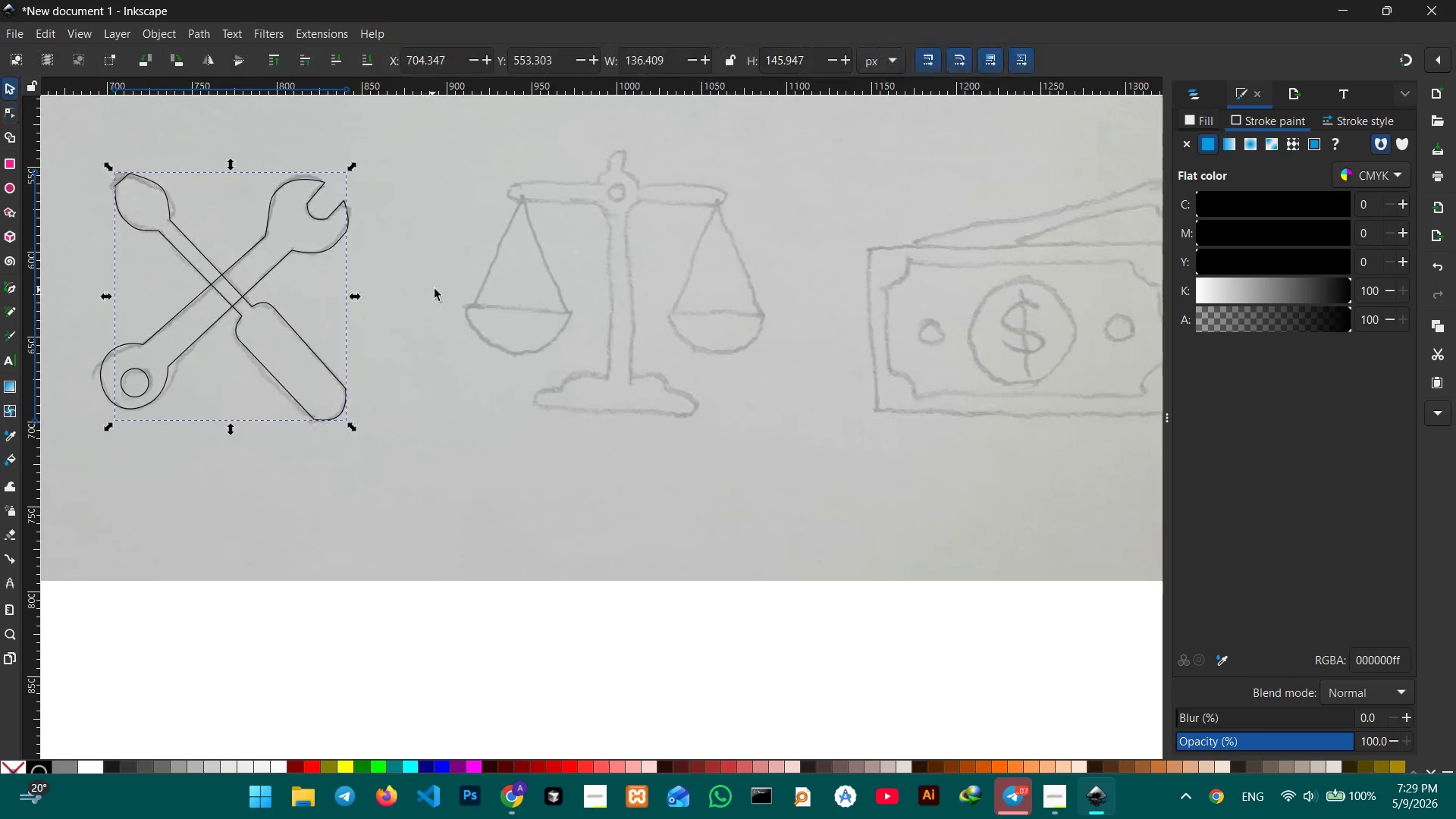 
key(Space)
 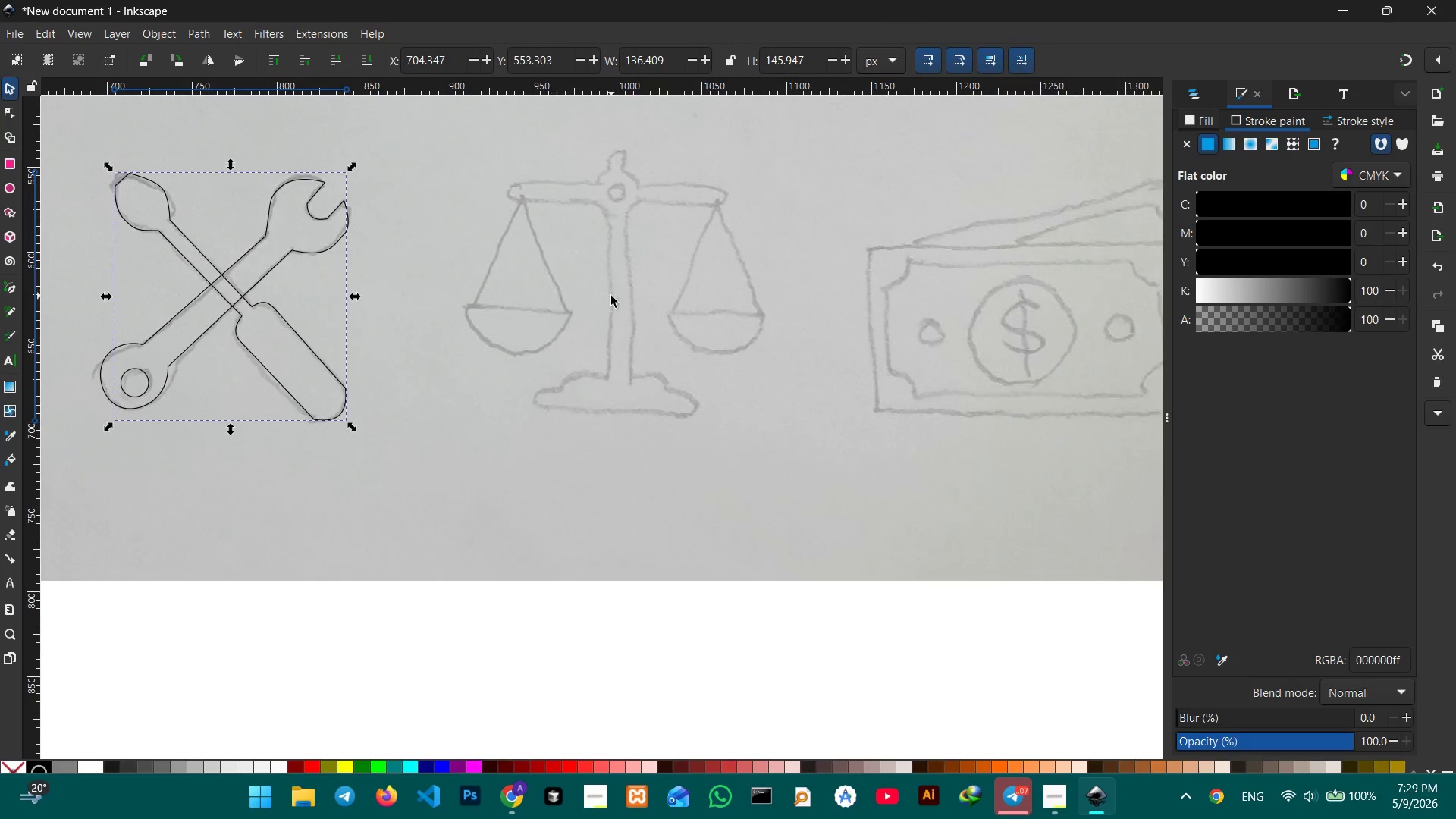 
hold_key(key=Space, duration=1.34)
 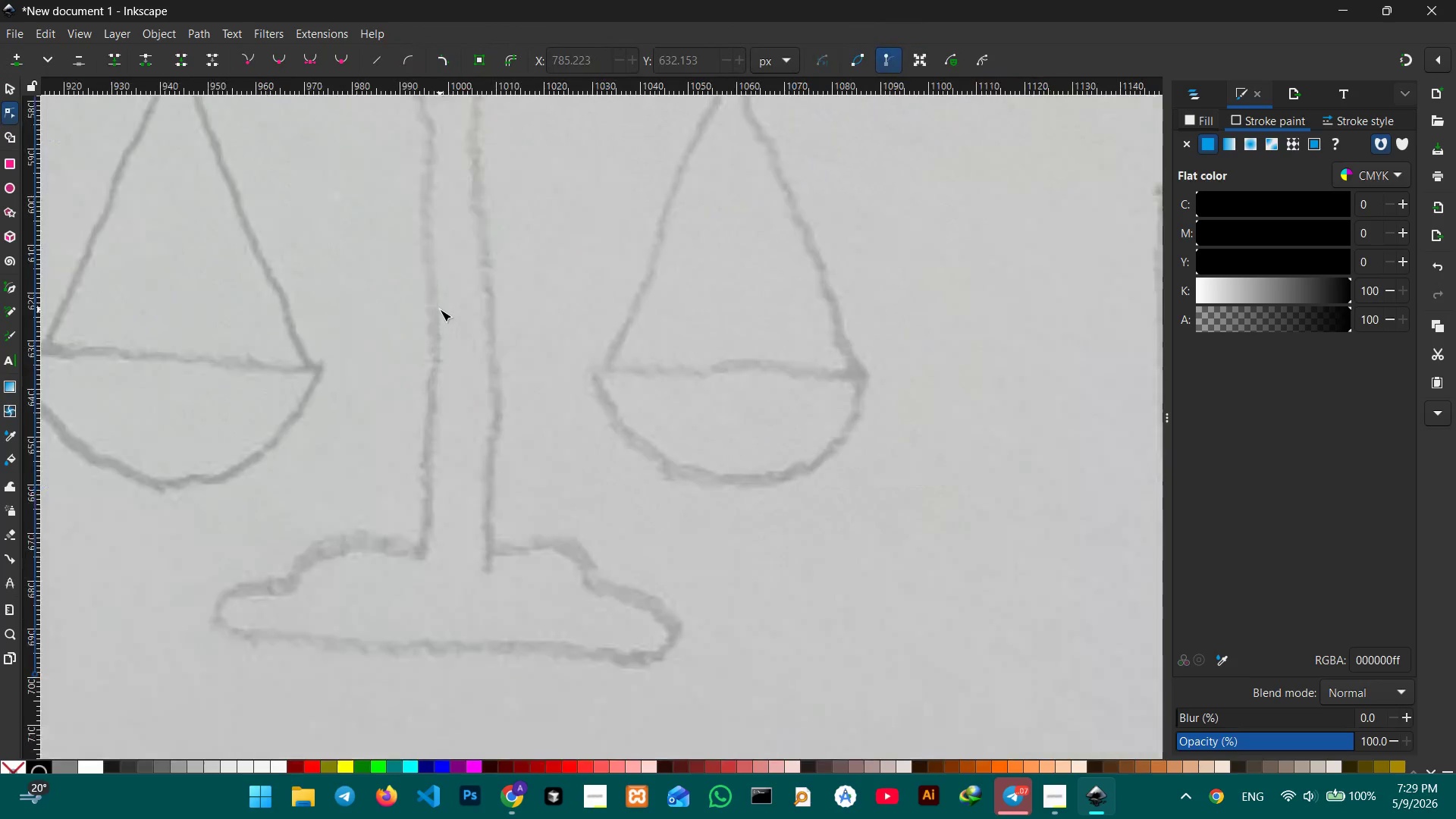 
left_click_drag(start_coordinate=[611, 296], to_coordinate=[438, 313])
 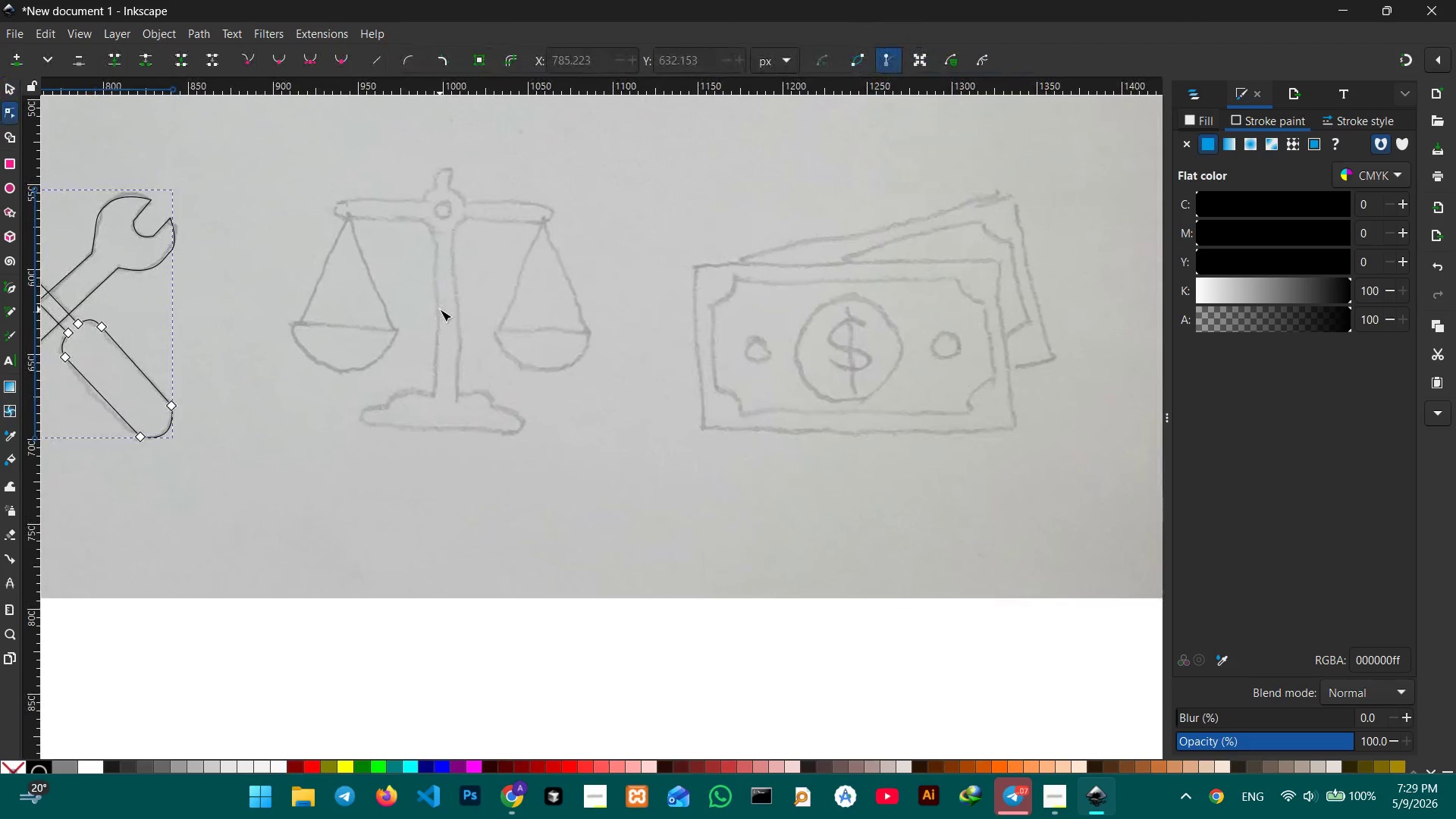 
hold_key(key=ControlLeft, duration=0.42)
scroll: coordinate [440, 309], scroll_direction: up, amount: 3.0
 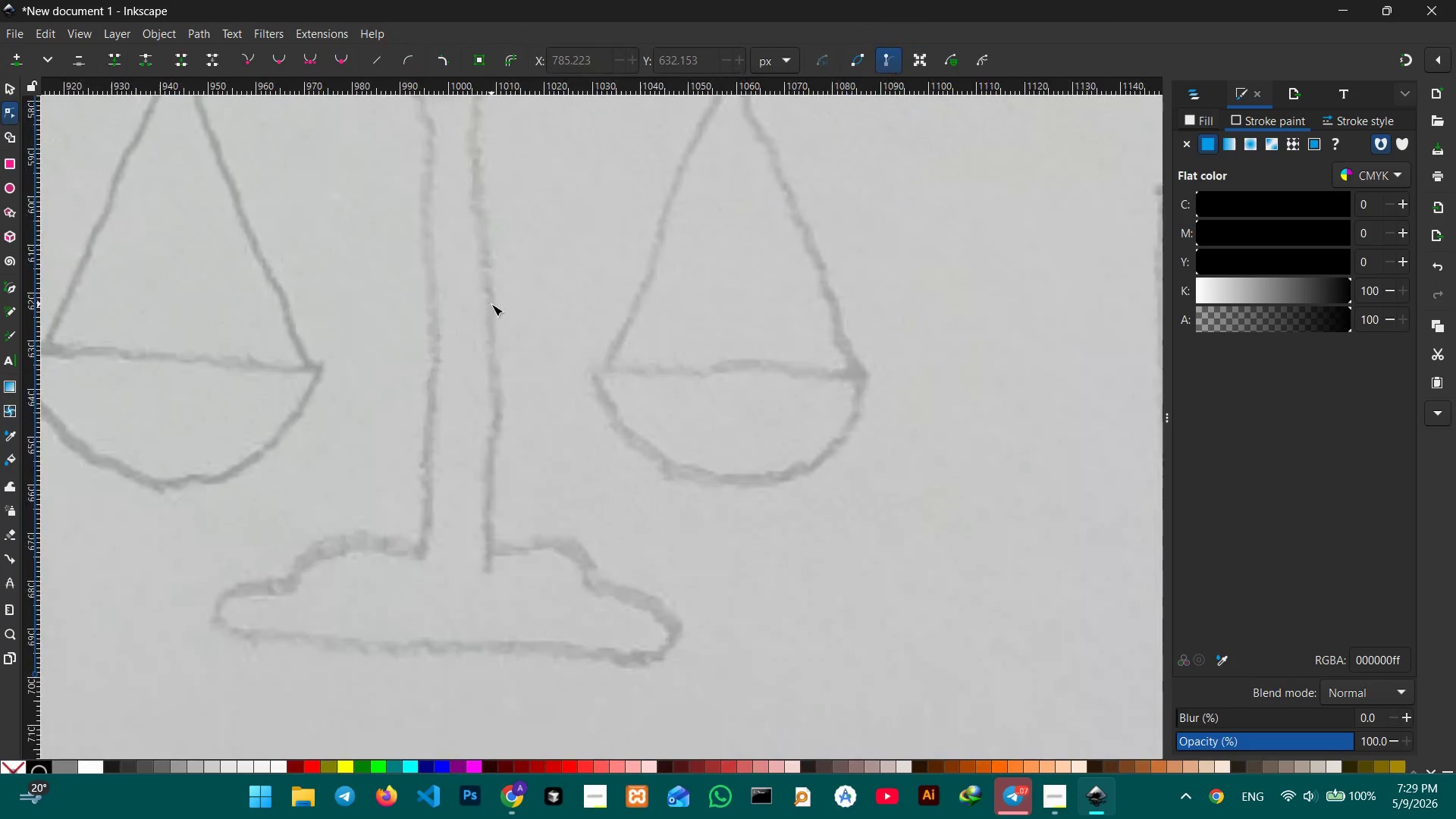 
hold_key(key=ControlLeft, duration=0.36)
scroll: coordinate [491, 304], scroll_direction: down, amount: 1.0
 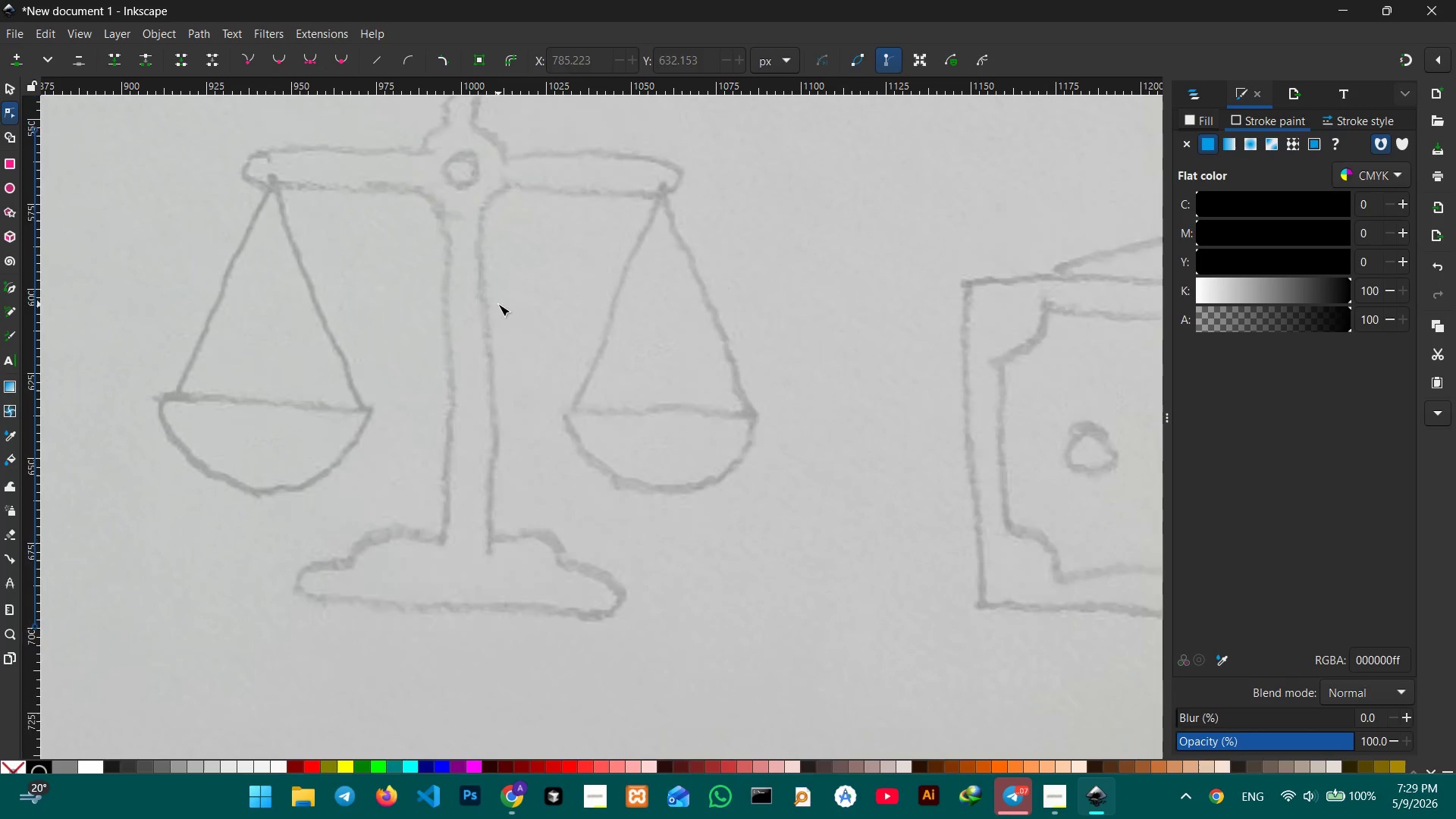 
scroll: coordinate [498, 304], scroll_direction: up, amount: 2.0
 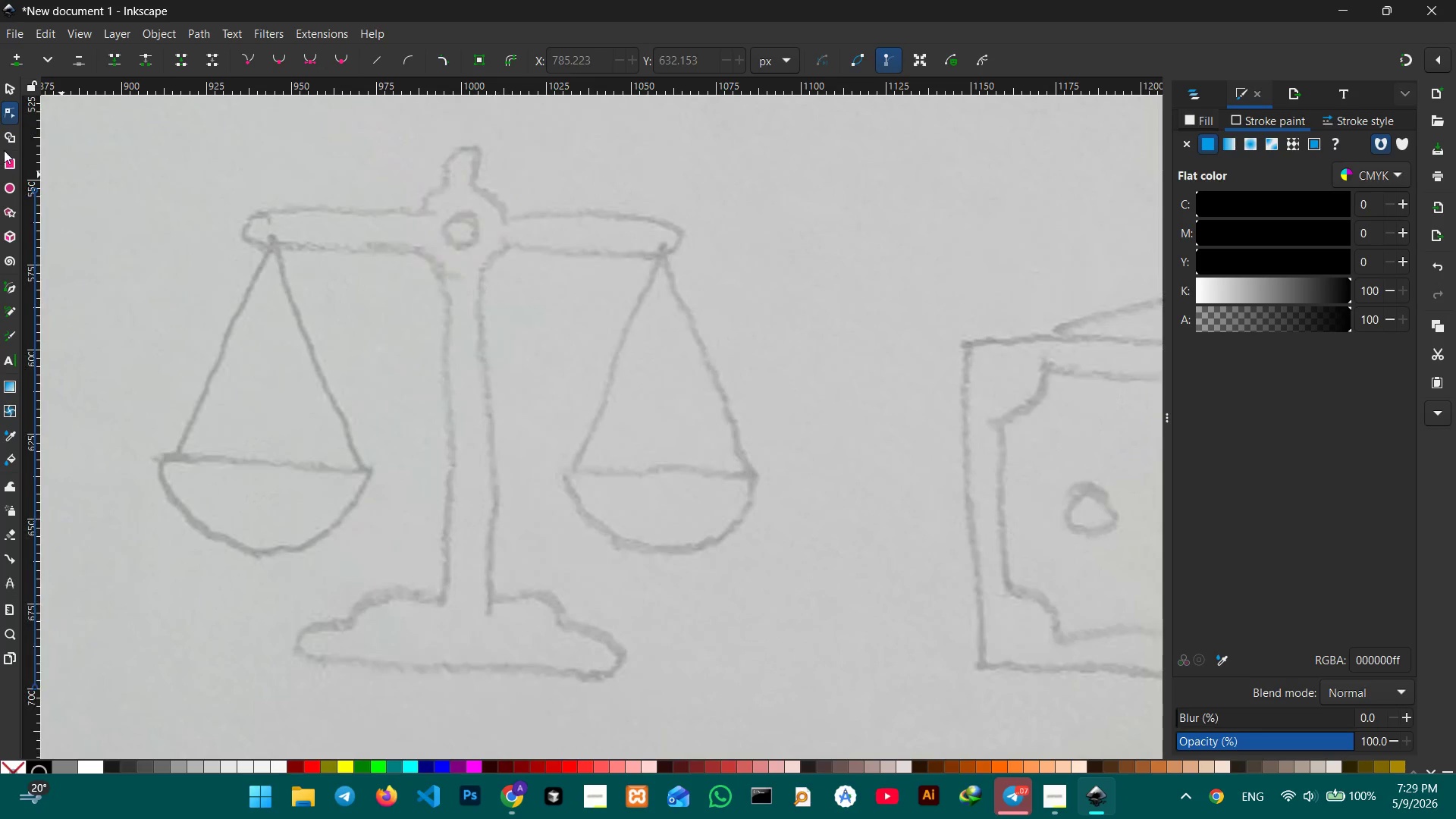 
mouse_move([4, 173])
 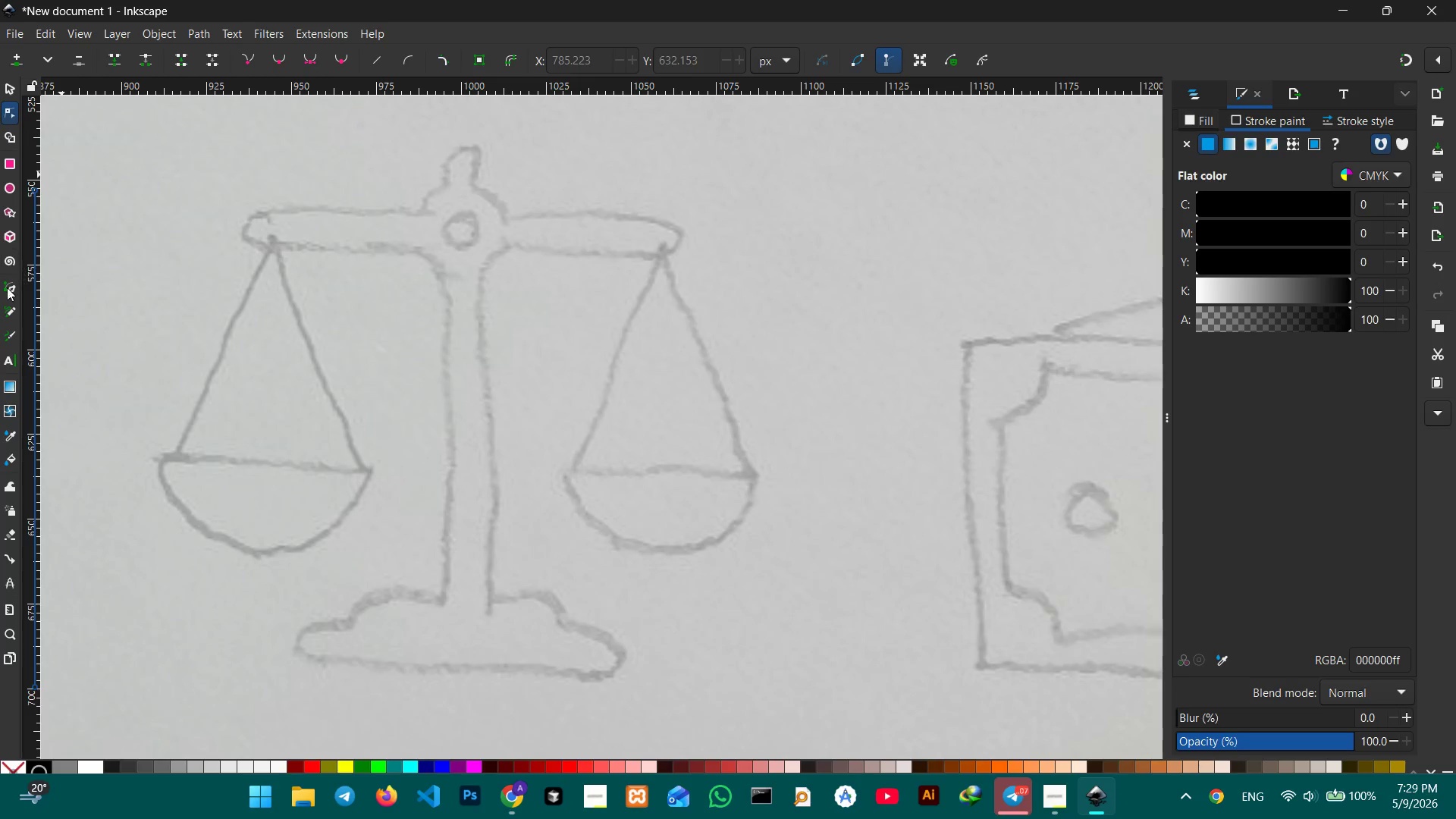 
mouse_move([13, 273])
 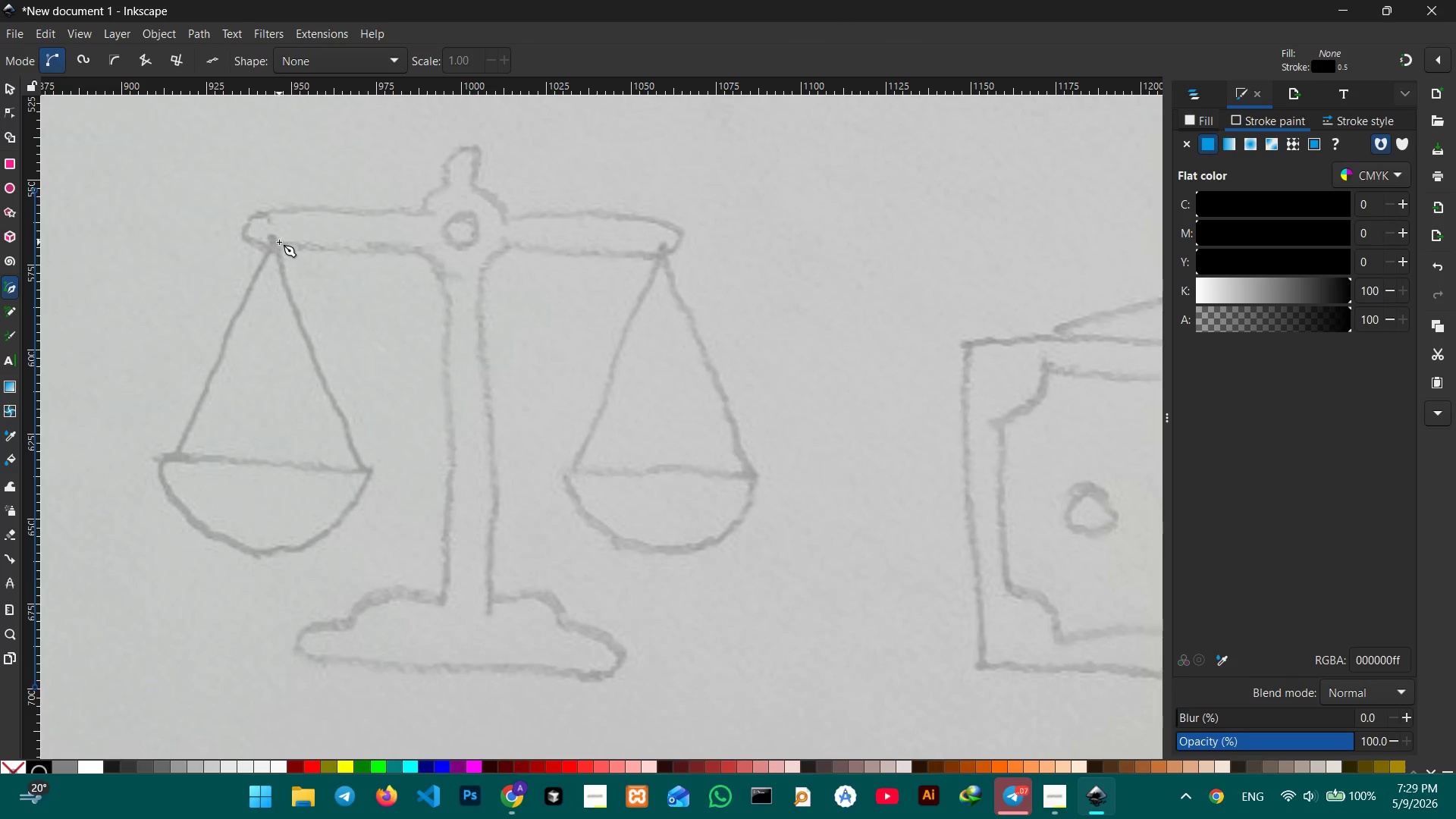 
left_click([274, 241])
 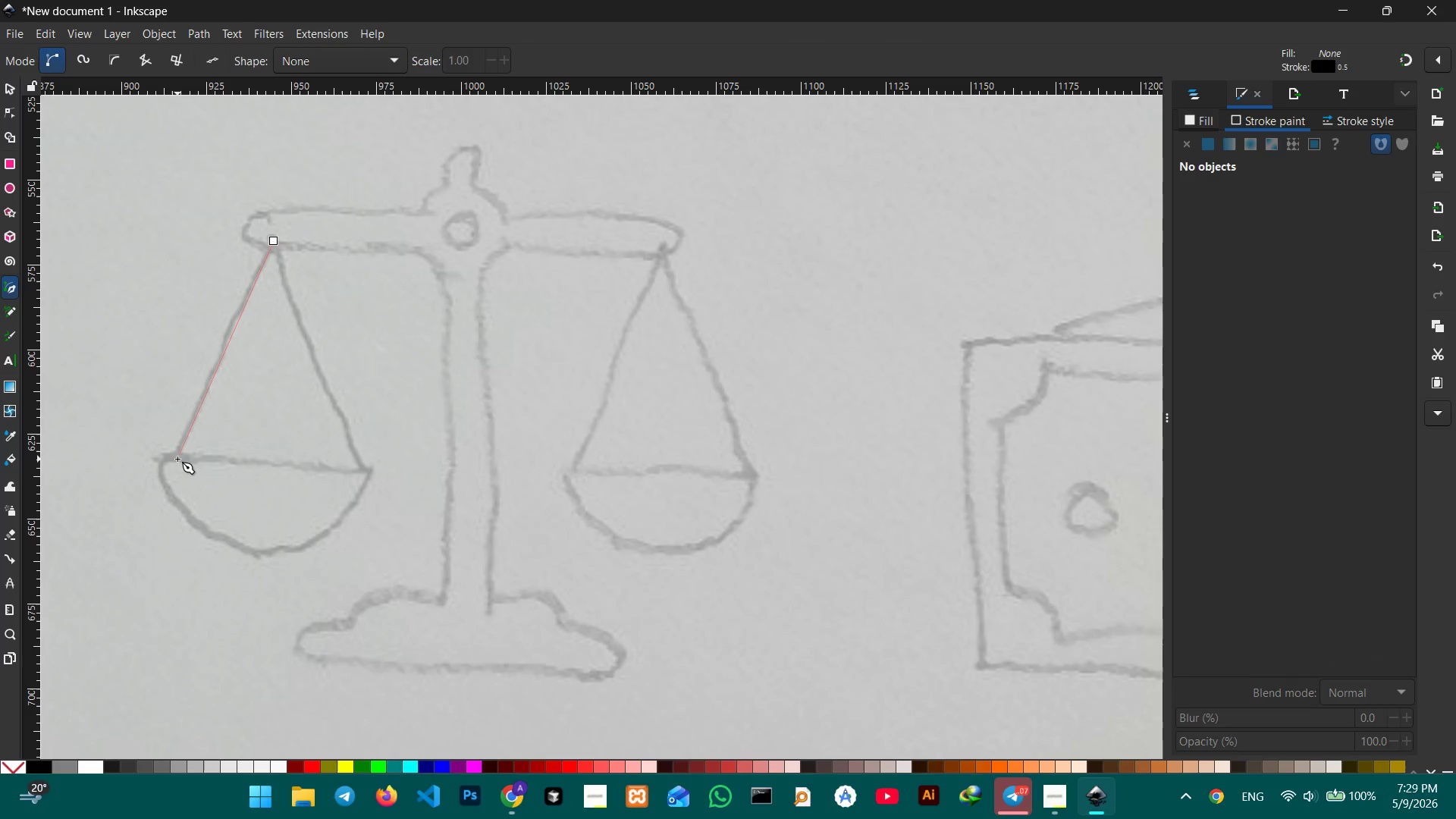 
left_click([177, 455])
 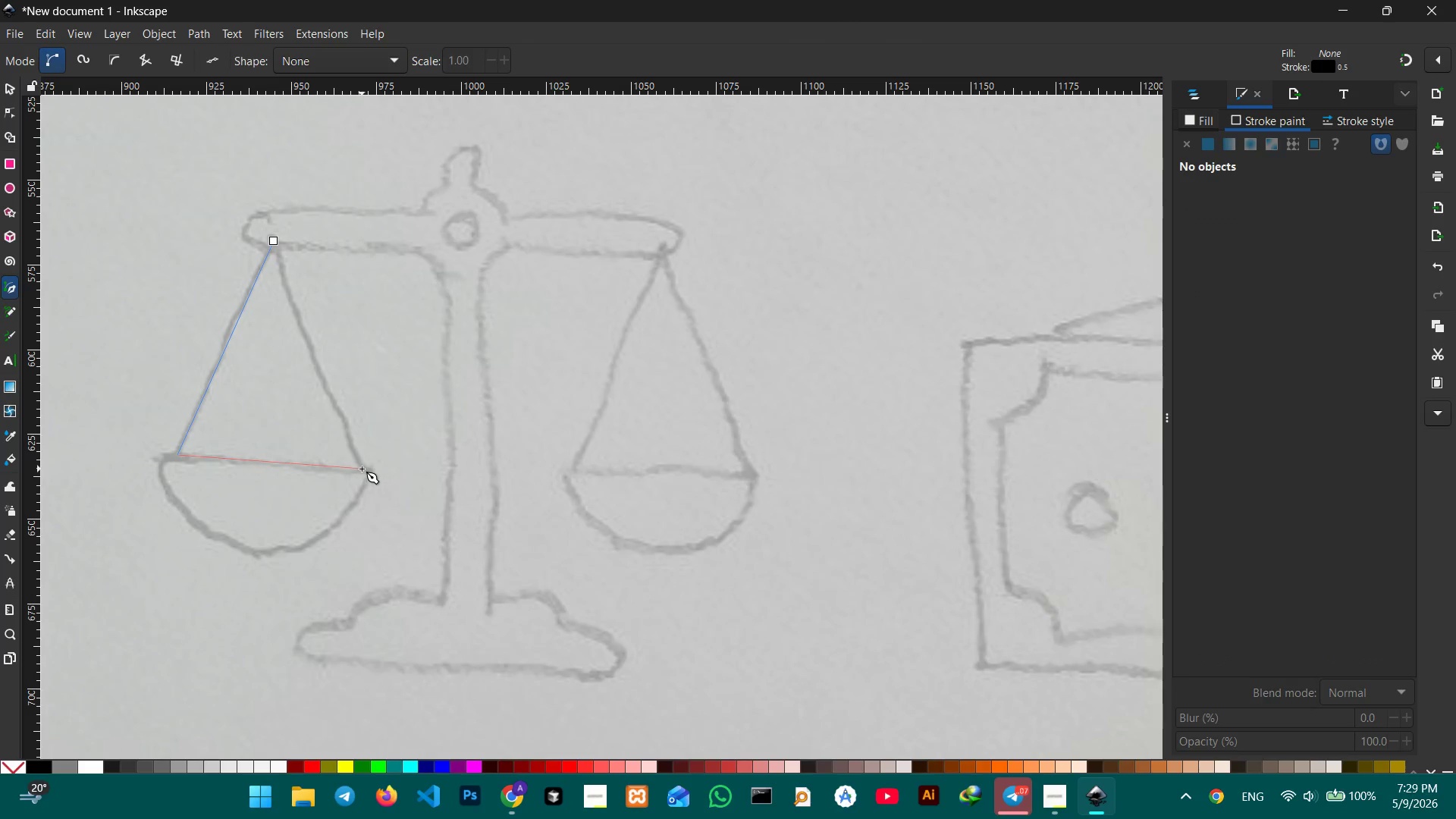 
left_click([364, 469])
 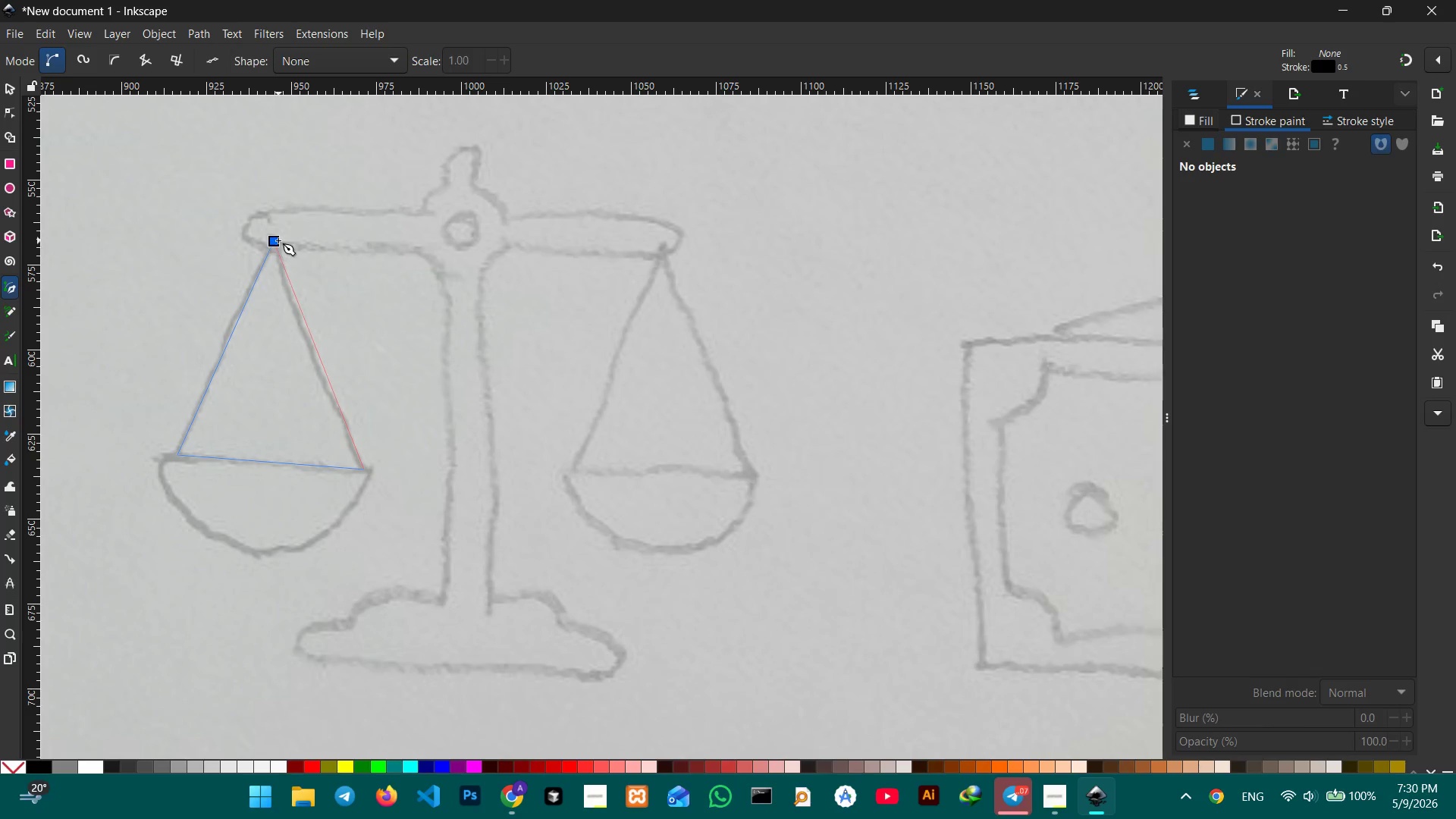 
left_click([278, 240])
 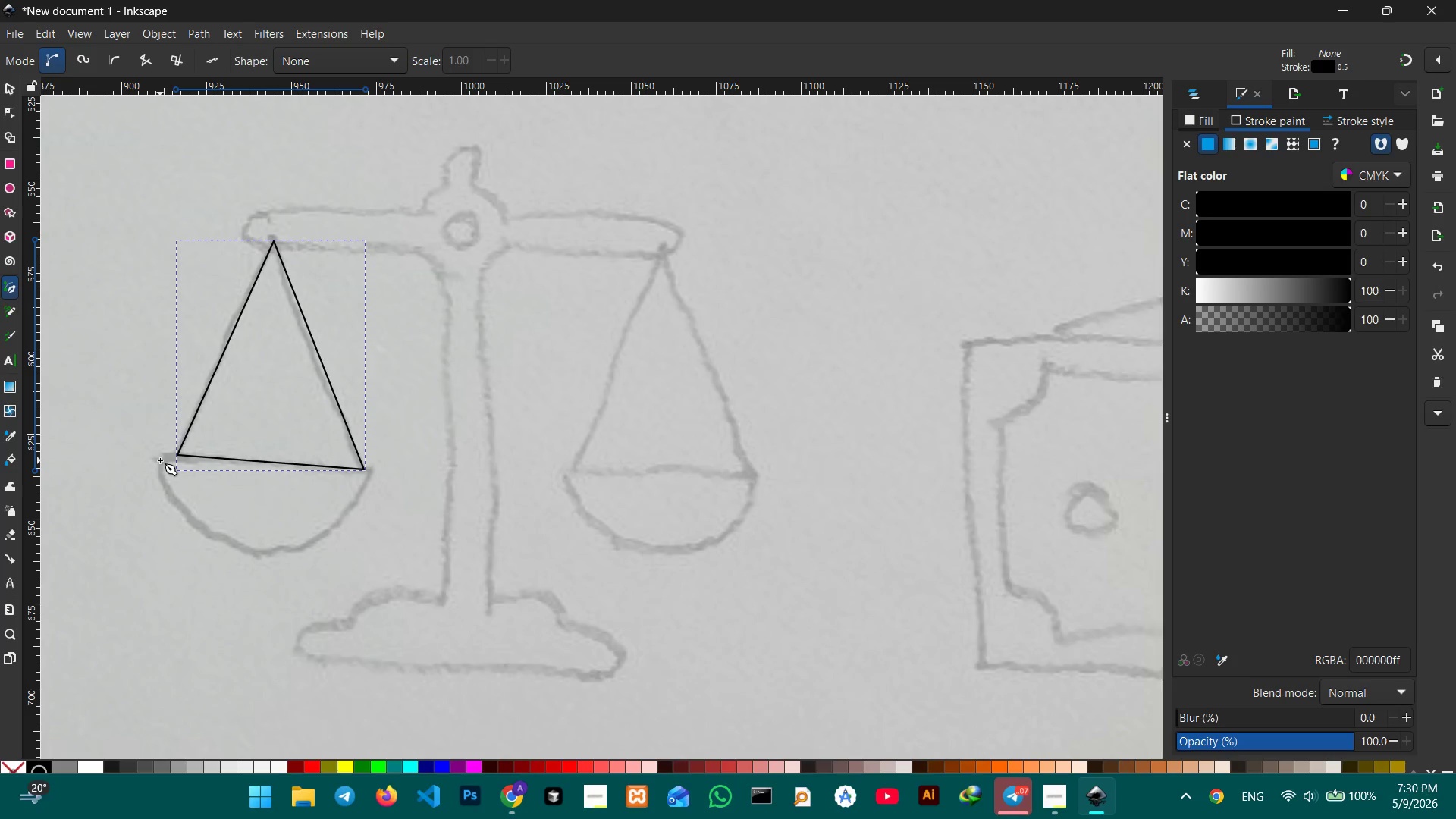 
left_click([162, 456])
 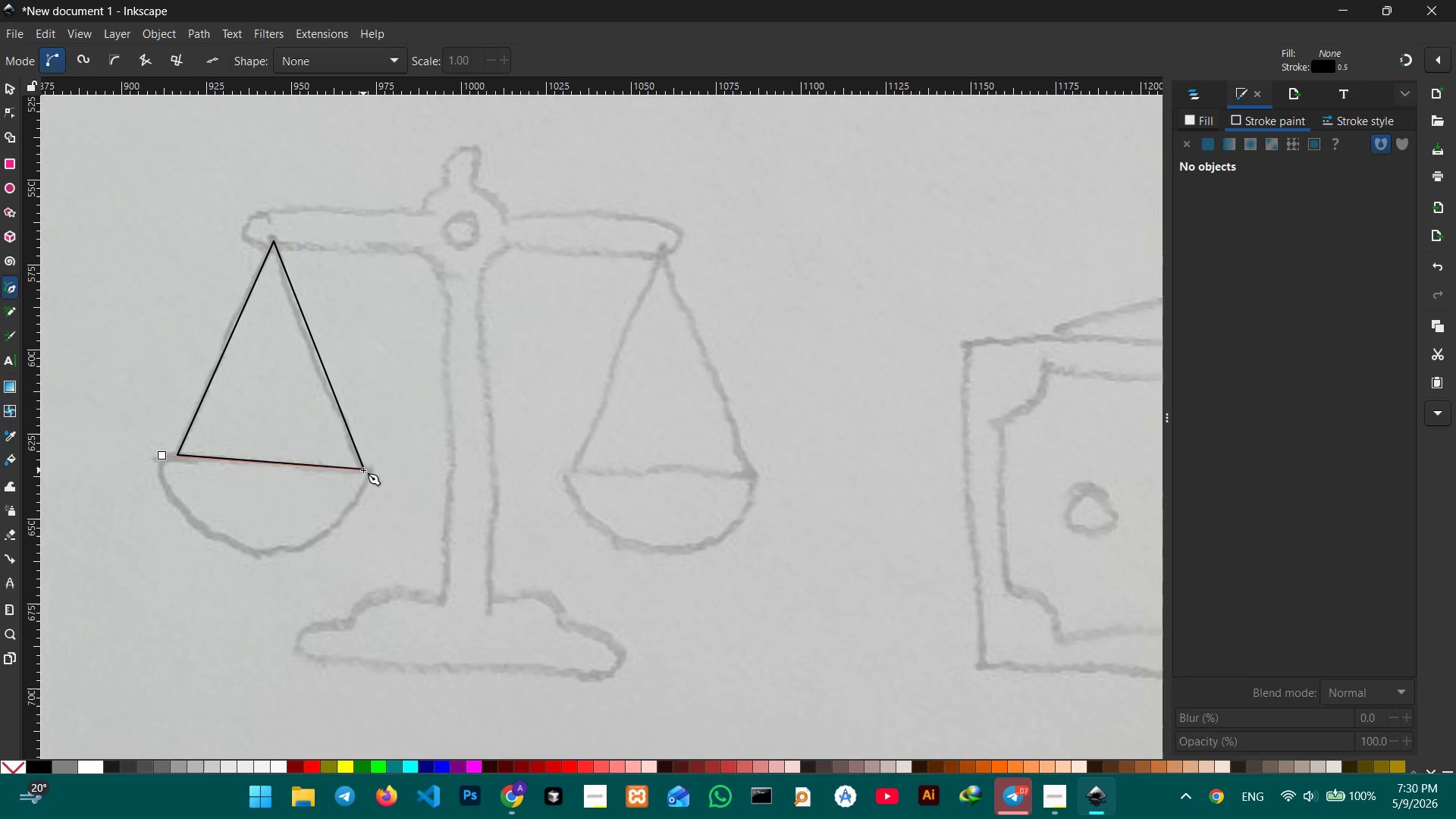 
left_click([367, 467])
 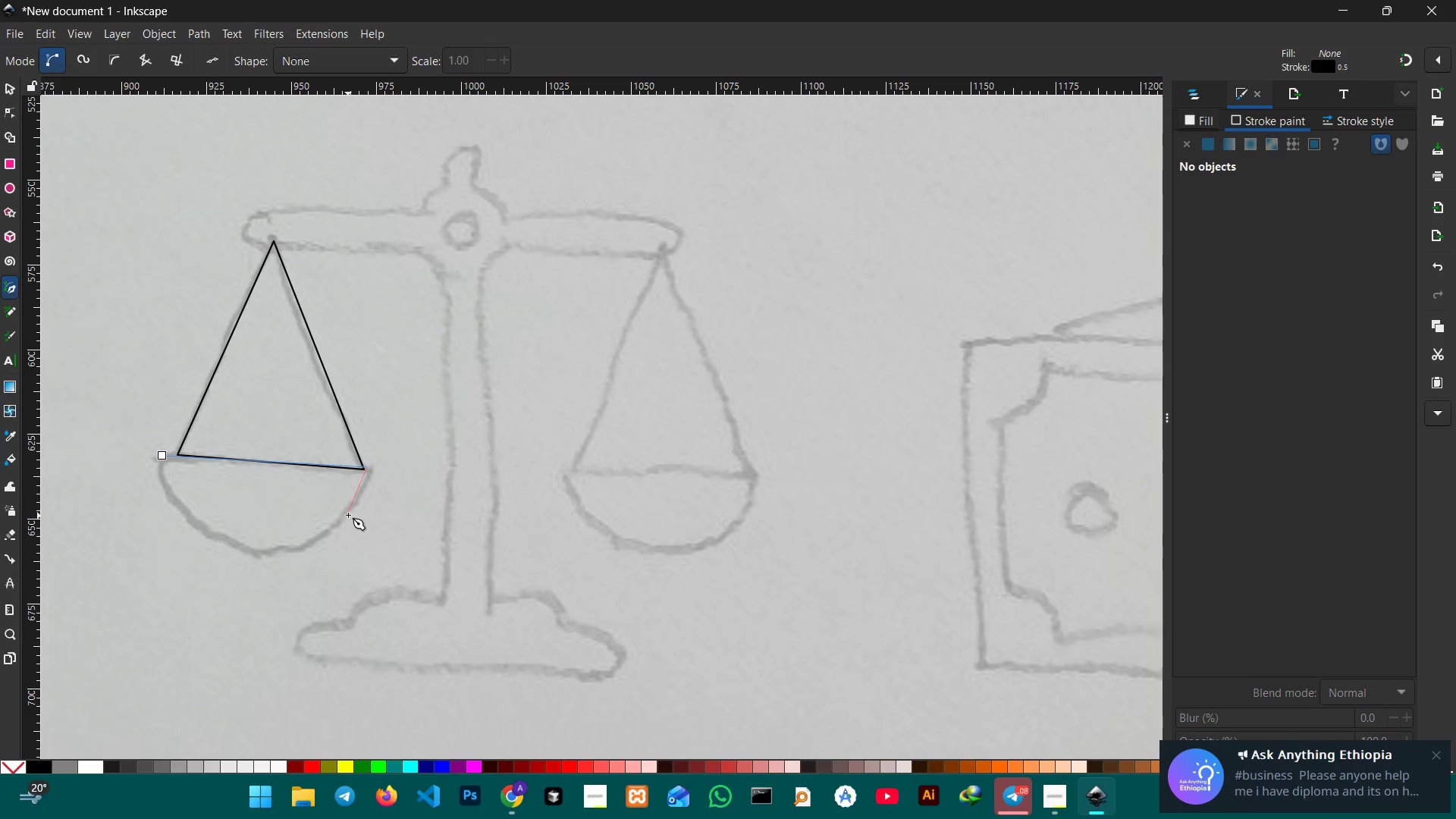 
left_click([348, 515])
 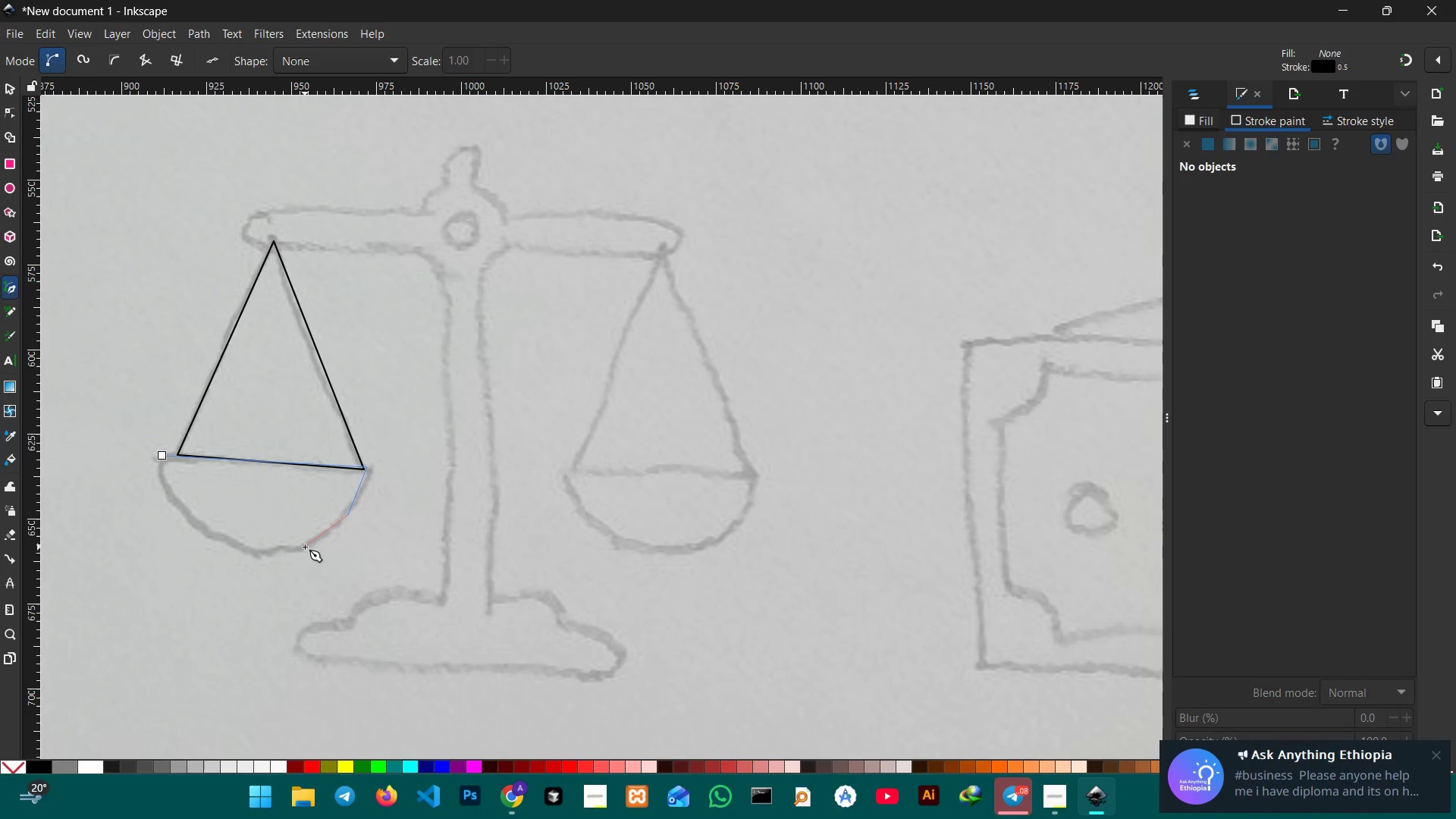 
left_click([300, 549])
 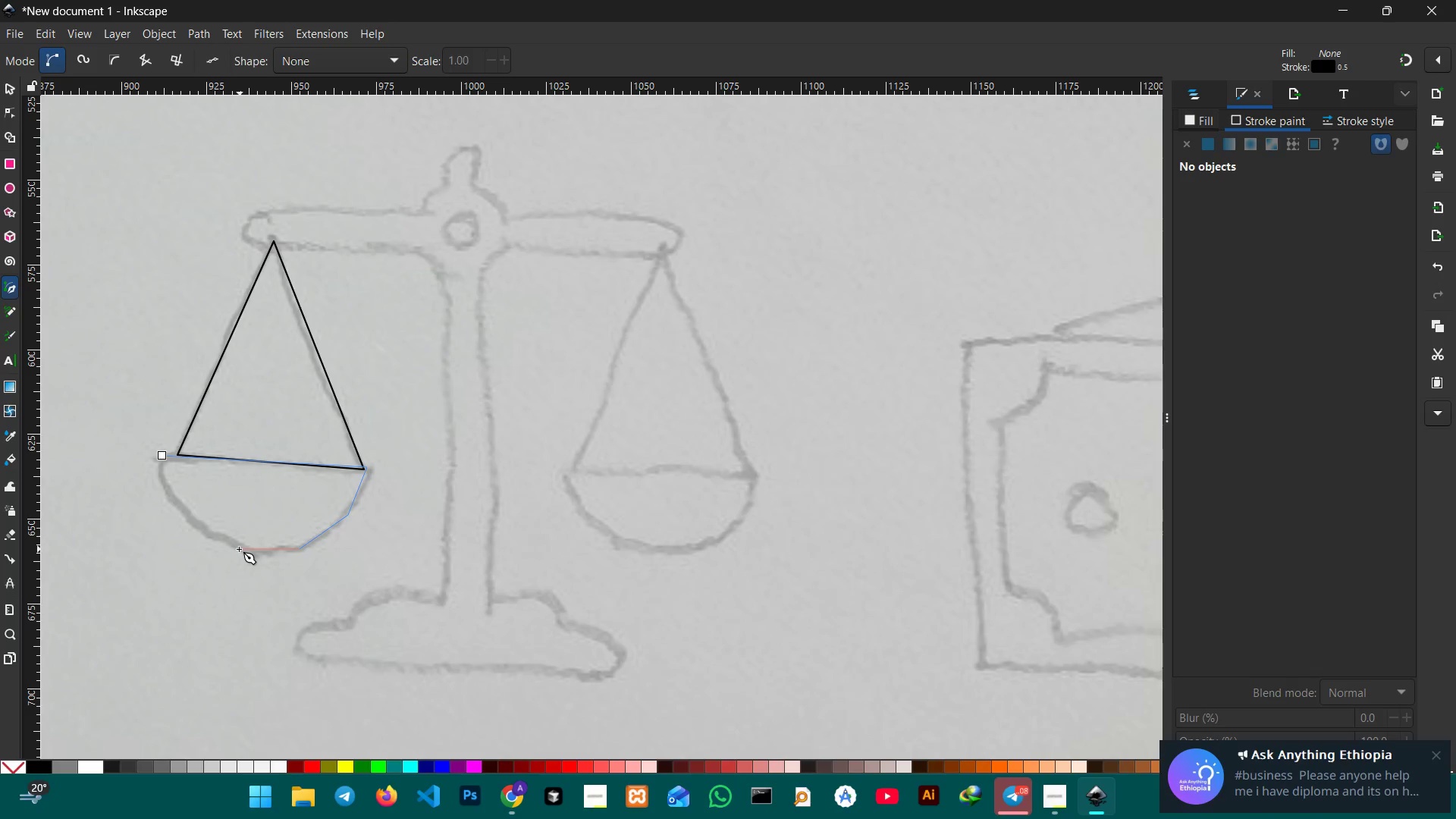 
left_click_drag(start_coordinate=[239, 550], to_coordinate=[234, 544])
 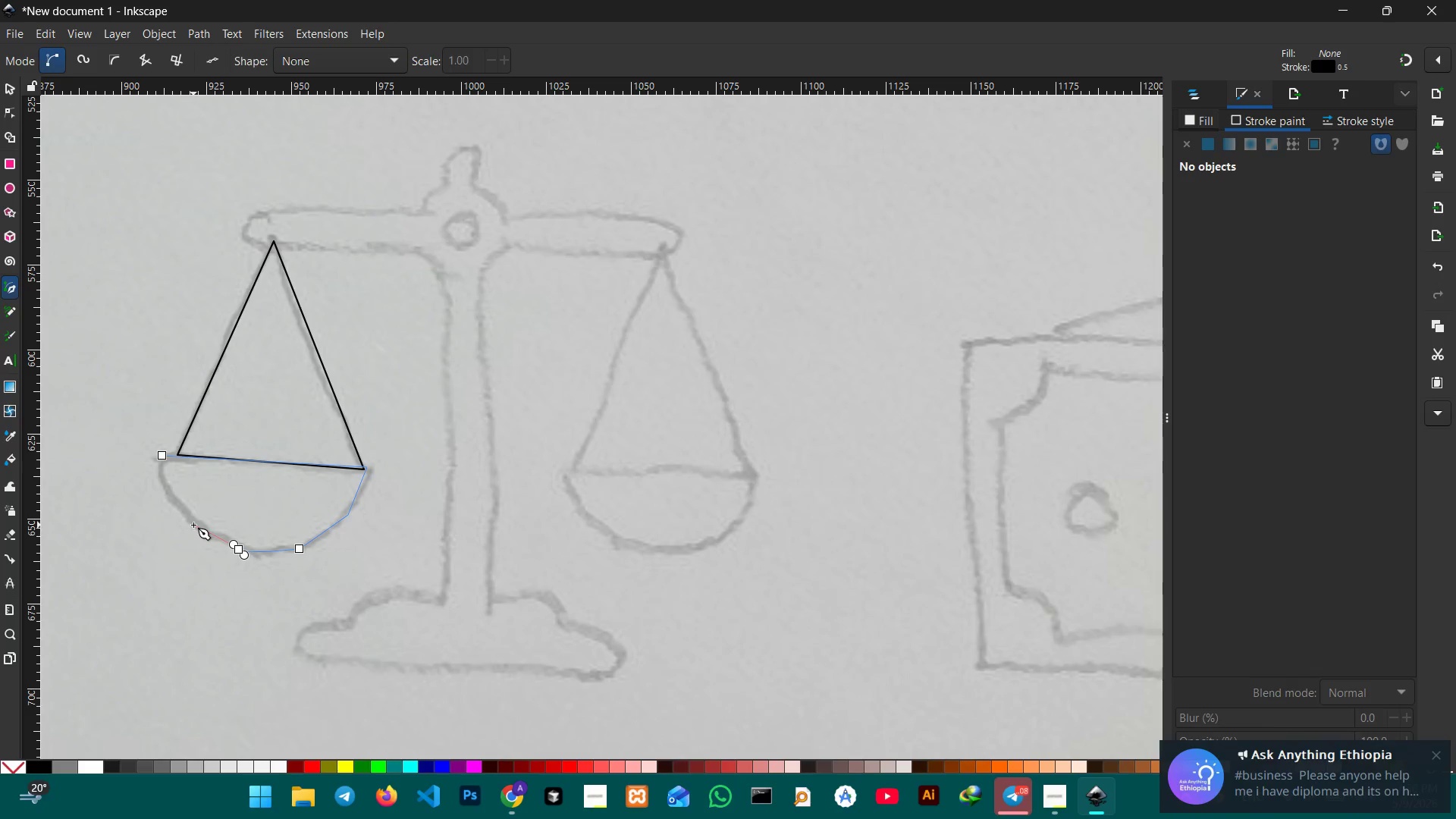 
key(Control+Z)
 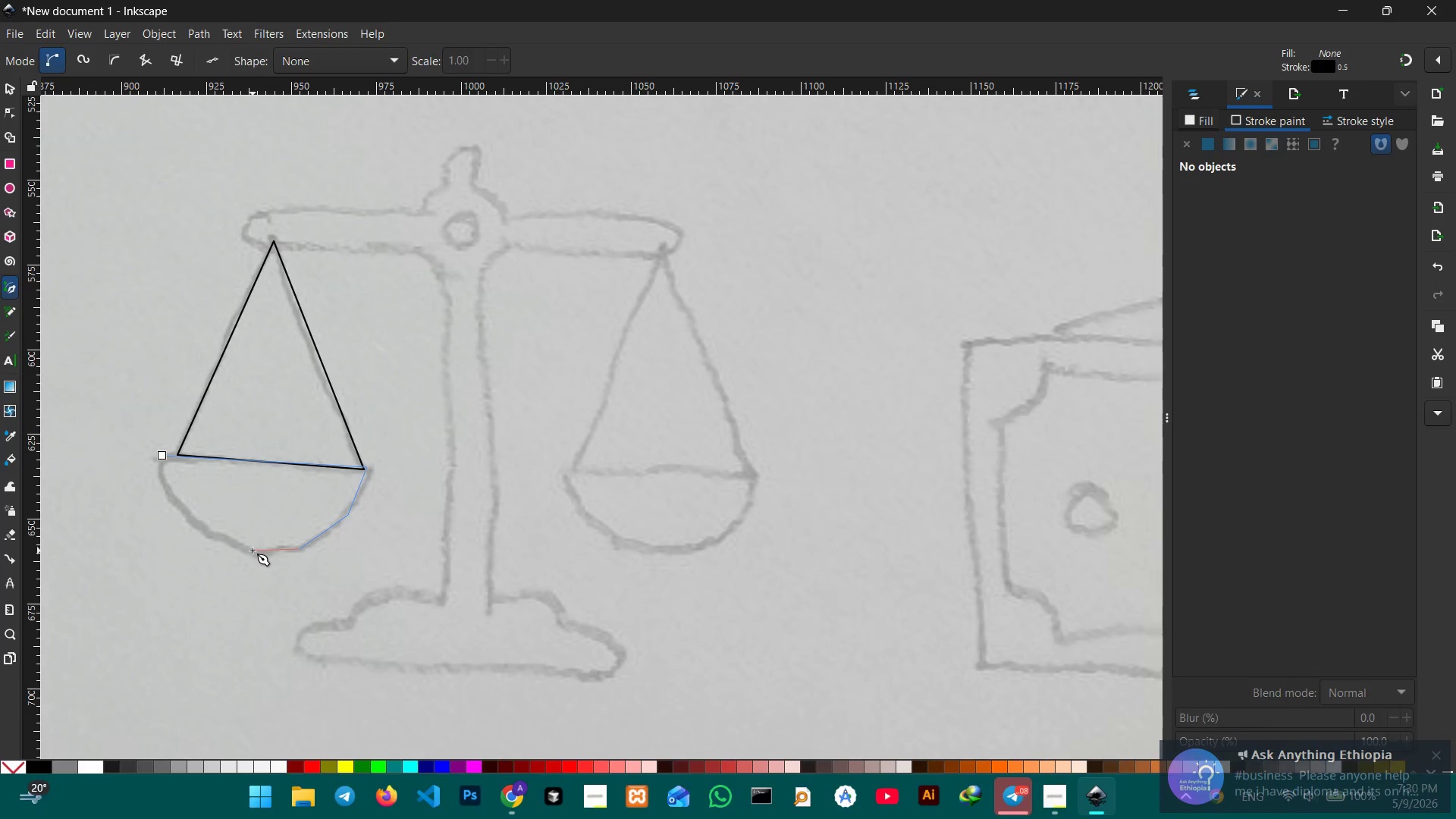 
left_click([249, 551])
 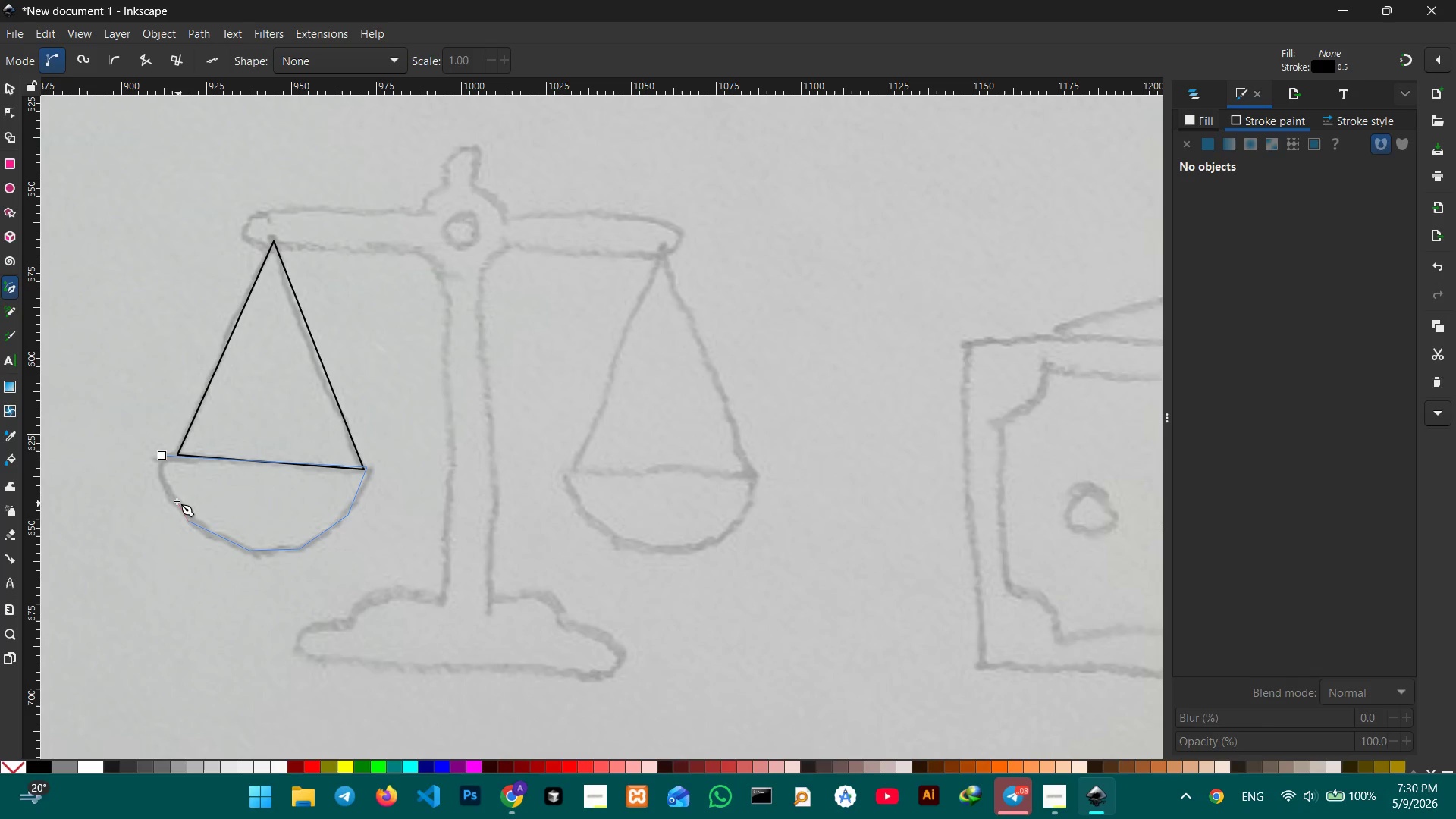 
left_click([165, 491])
 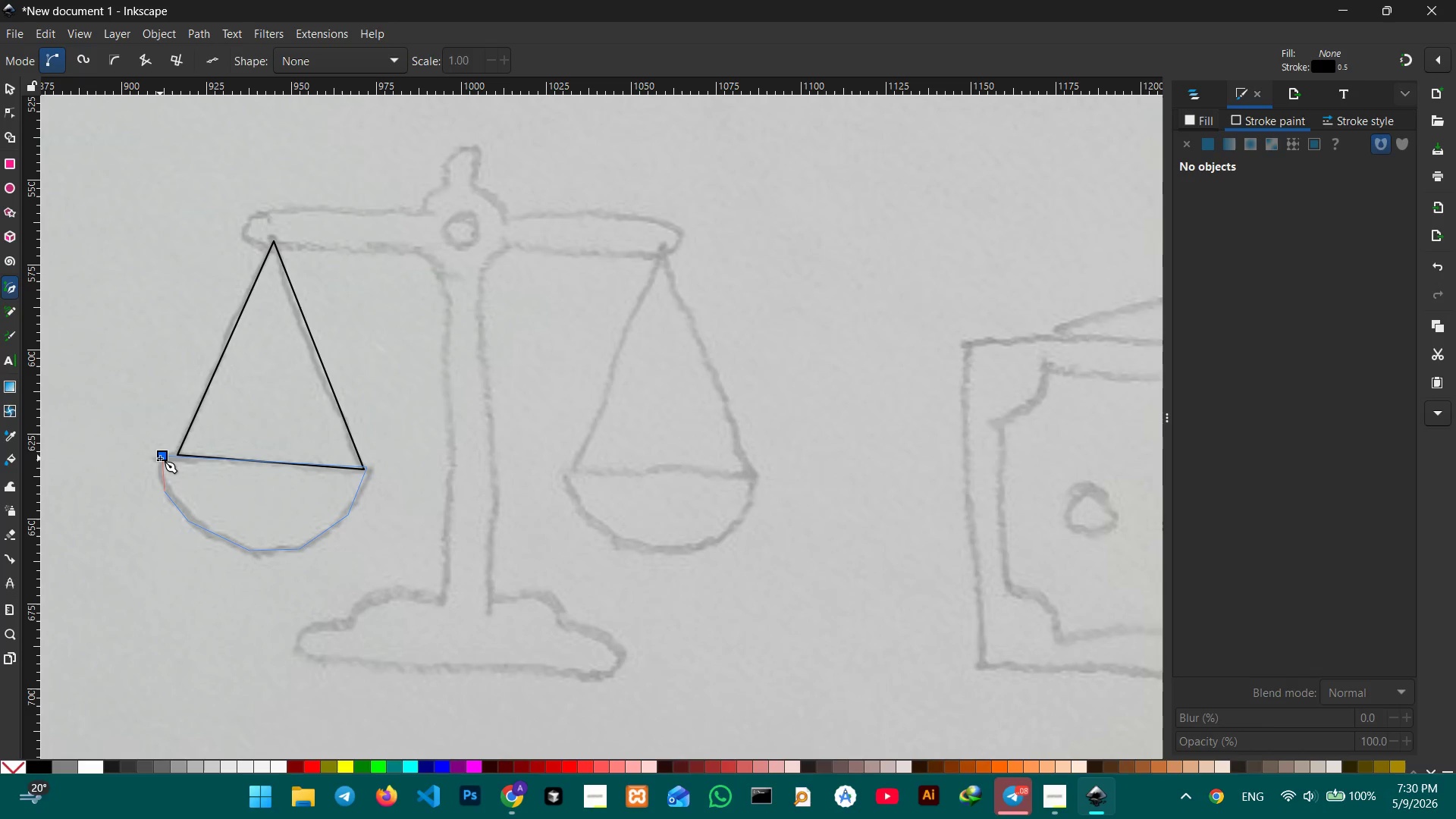 
left_click([160, 458])
 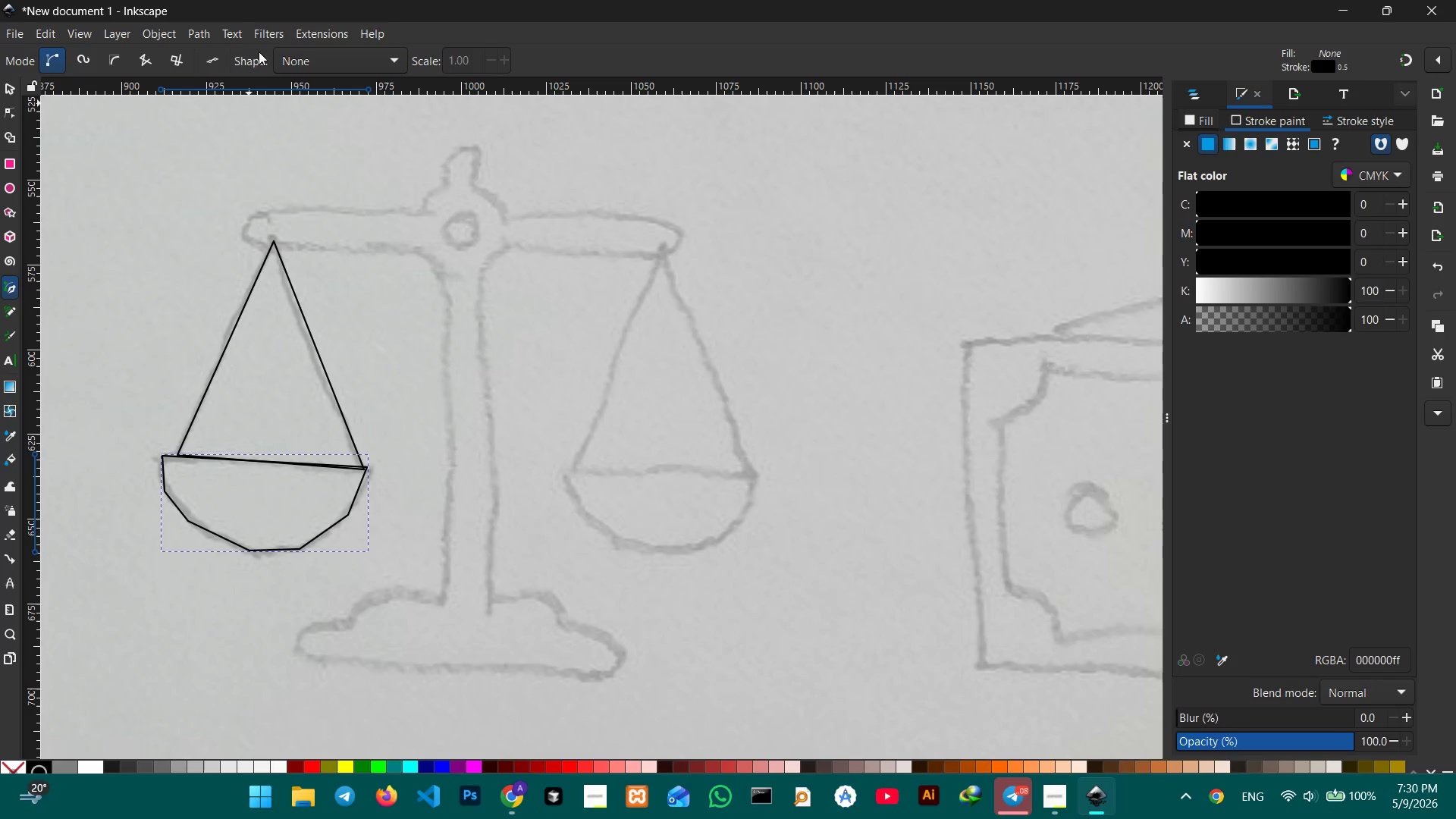 
left_click_drag(start_coordinate=[259, 52], to_coordinate=[214, 102])
 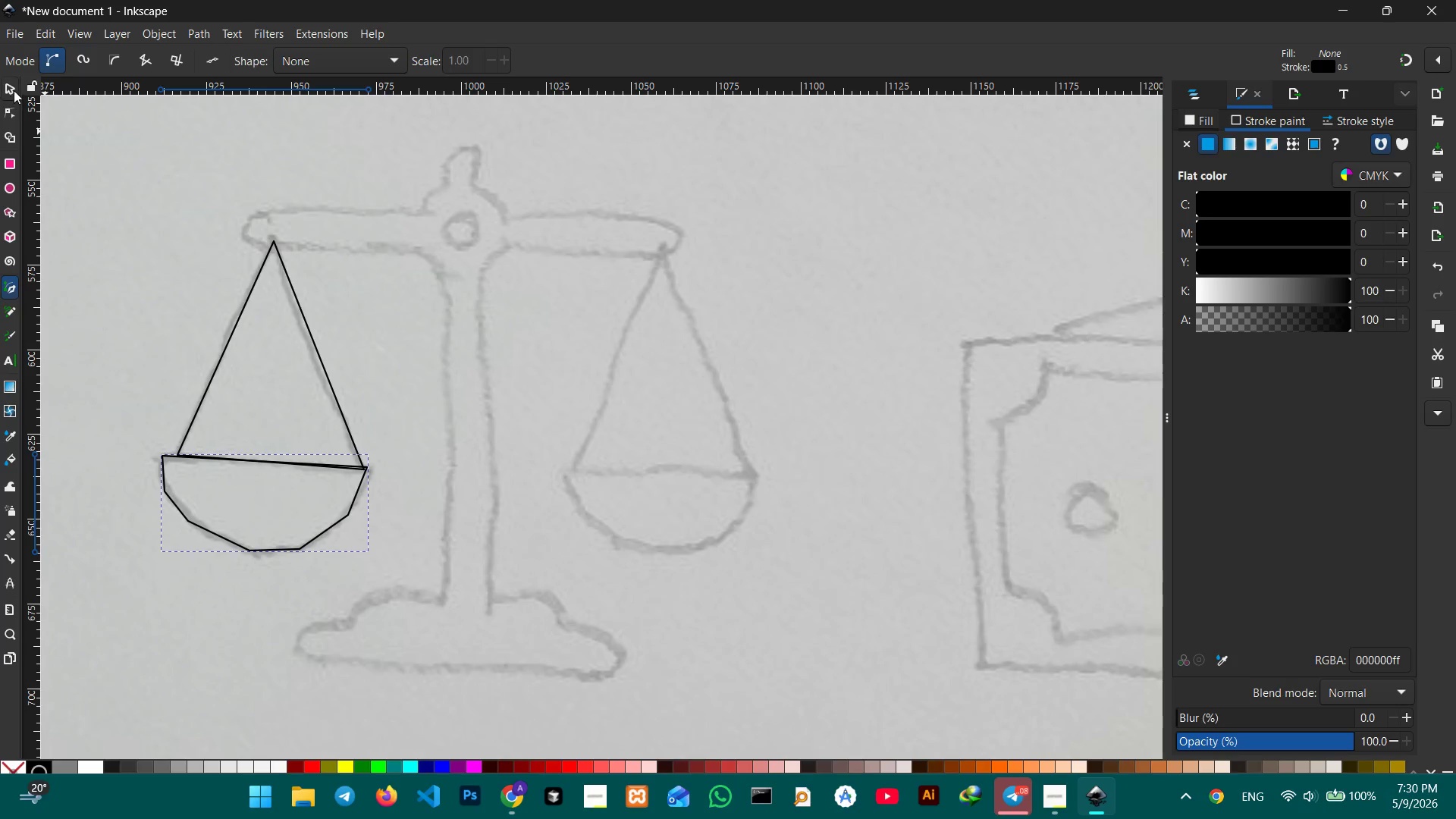 
left_click([14, 90])
 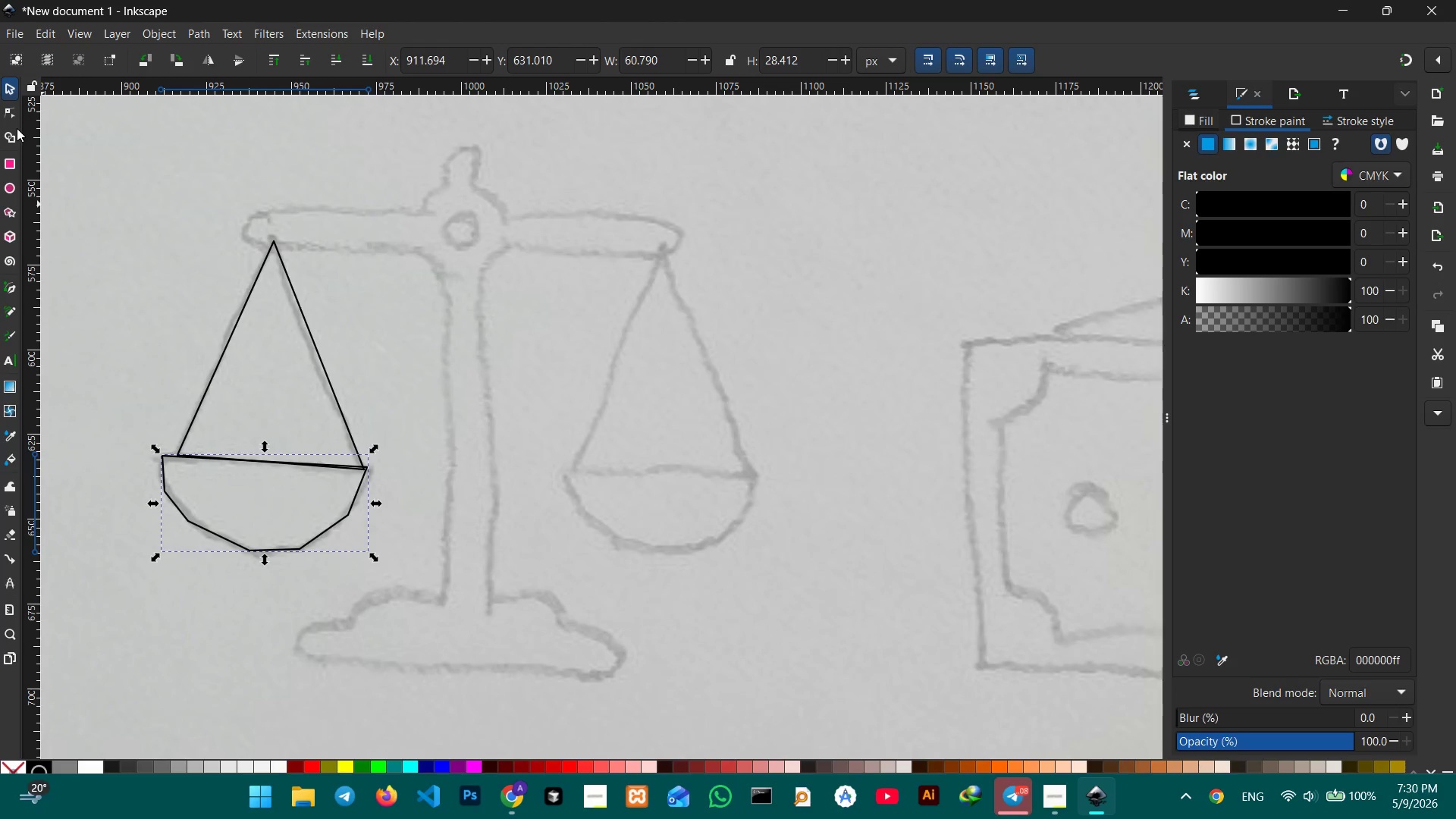 
left_click([16, 113])
 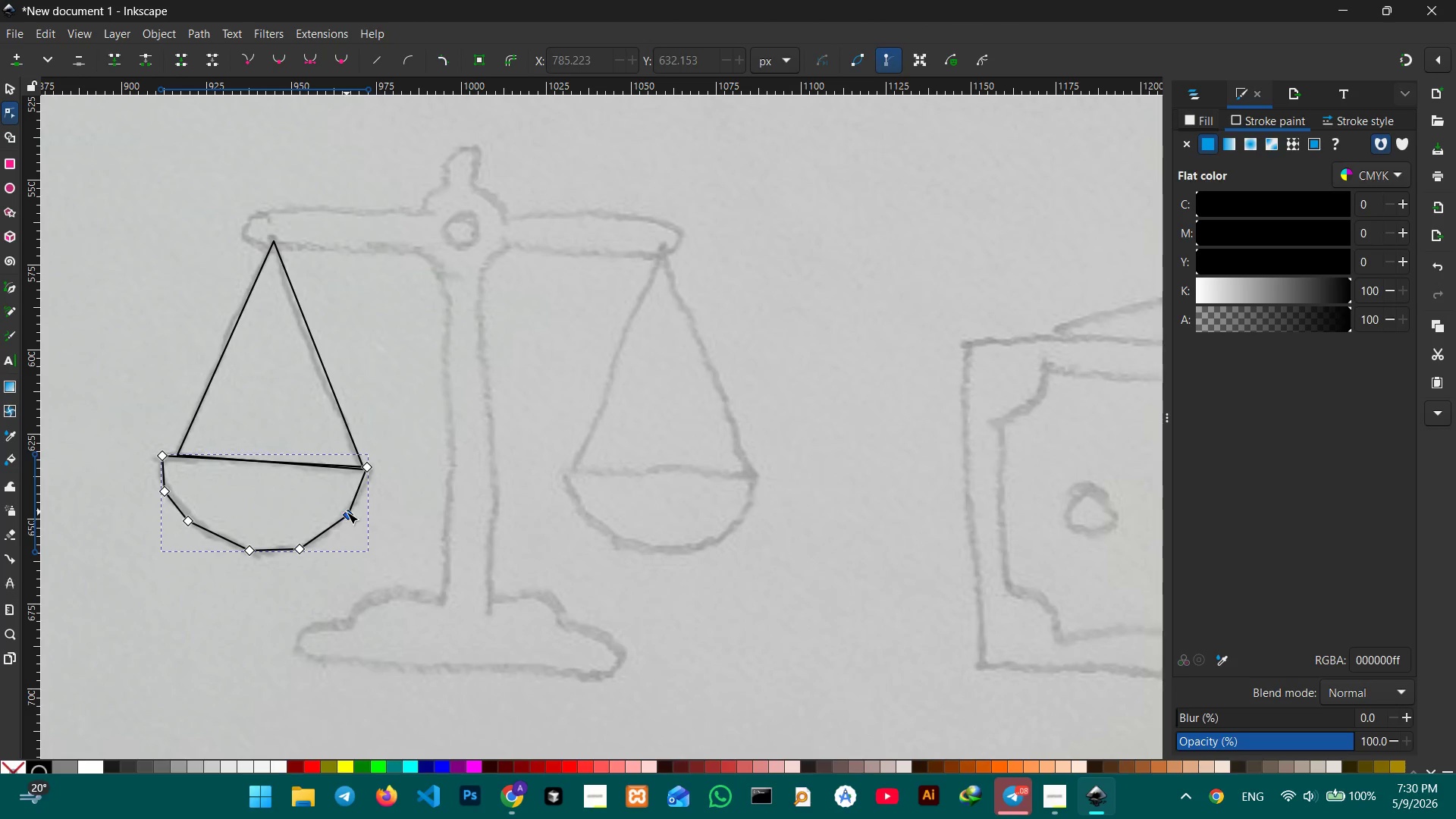 
key(Backspace)
 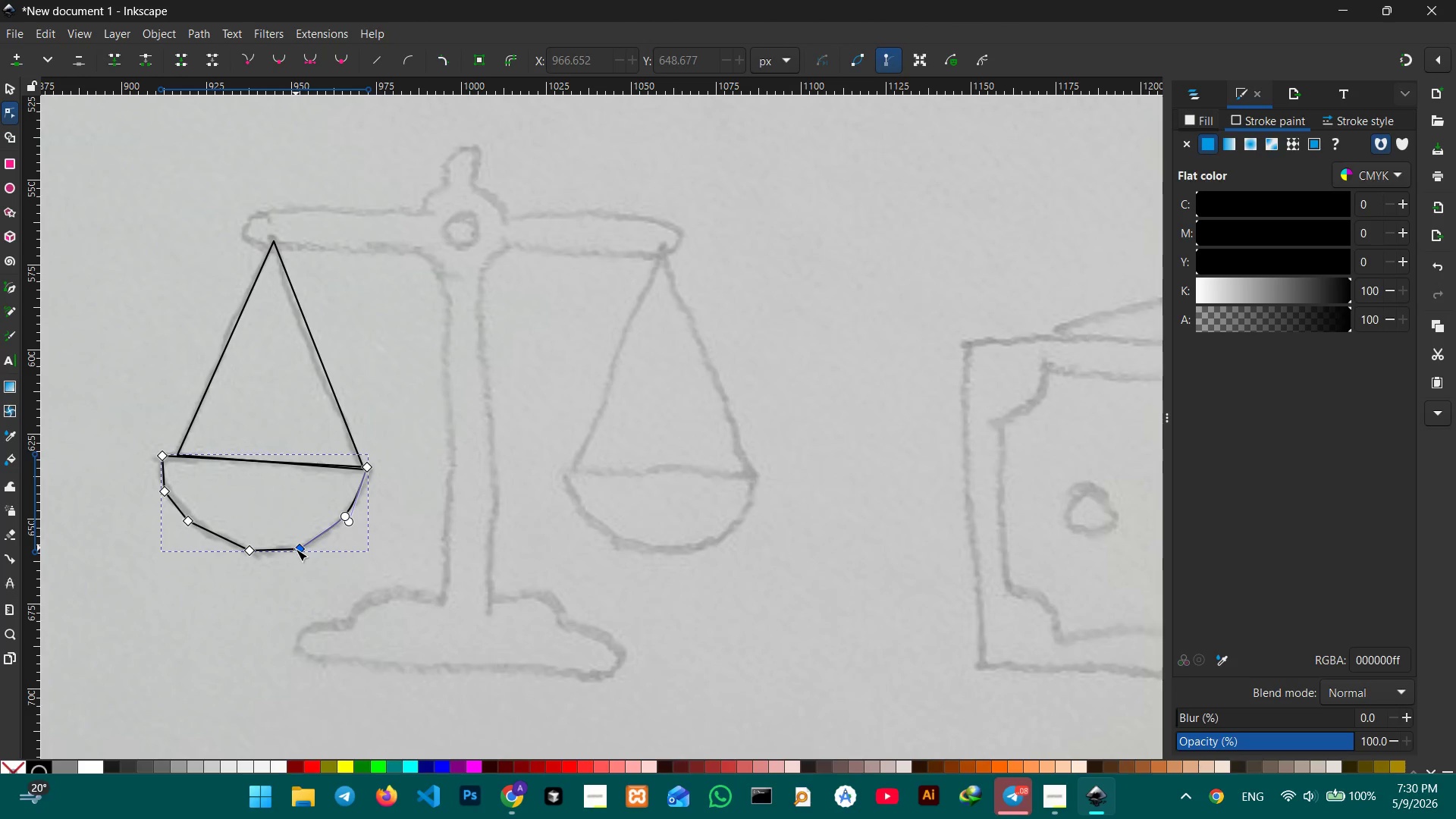 
left_click([296, 549])
 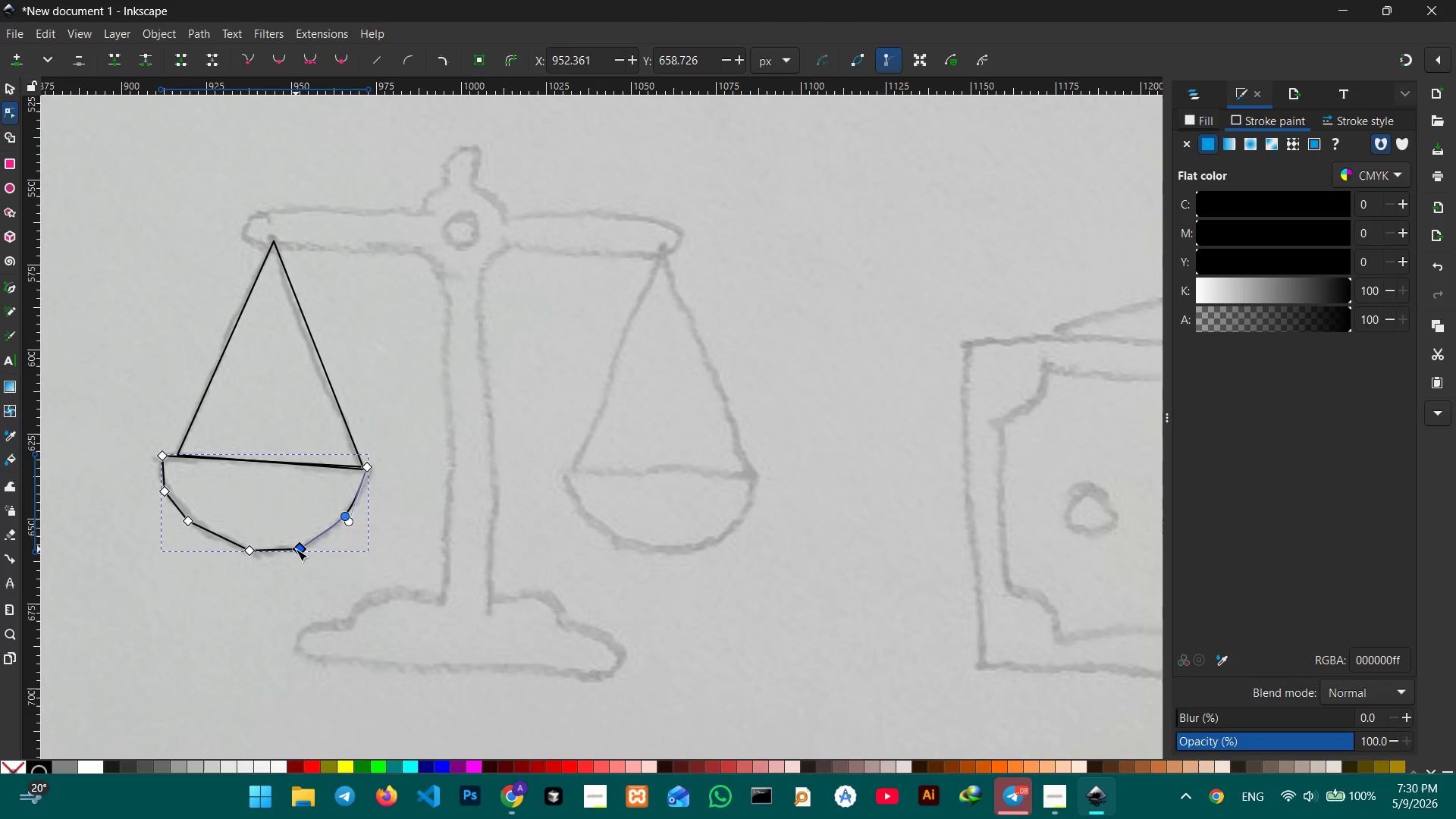 
key(Backspace)
 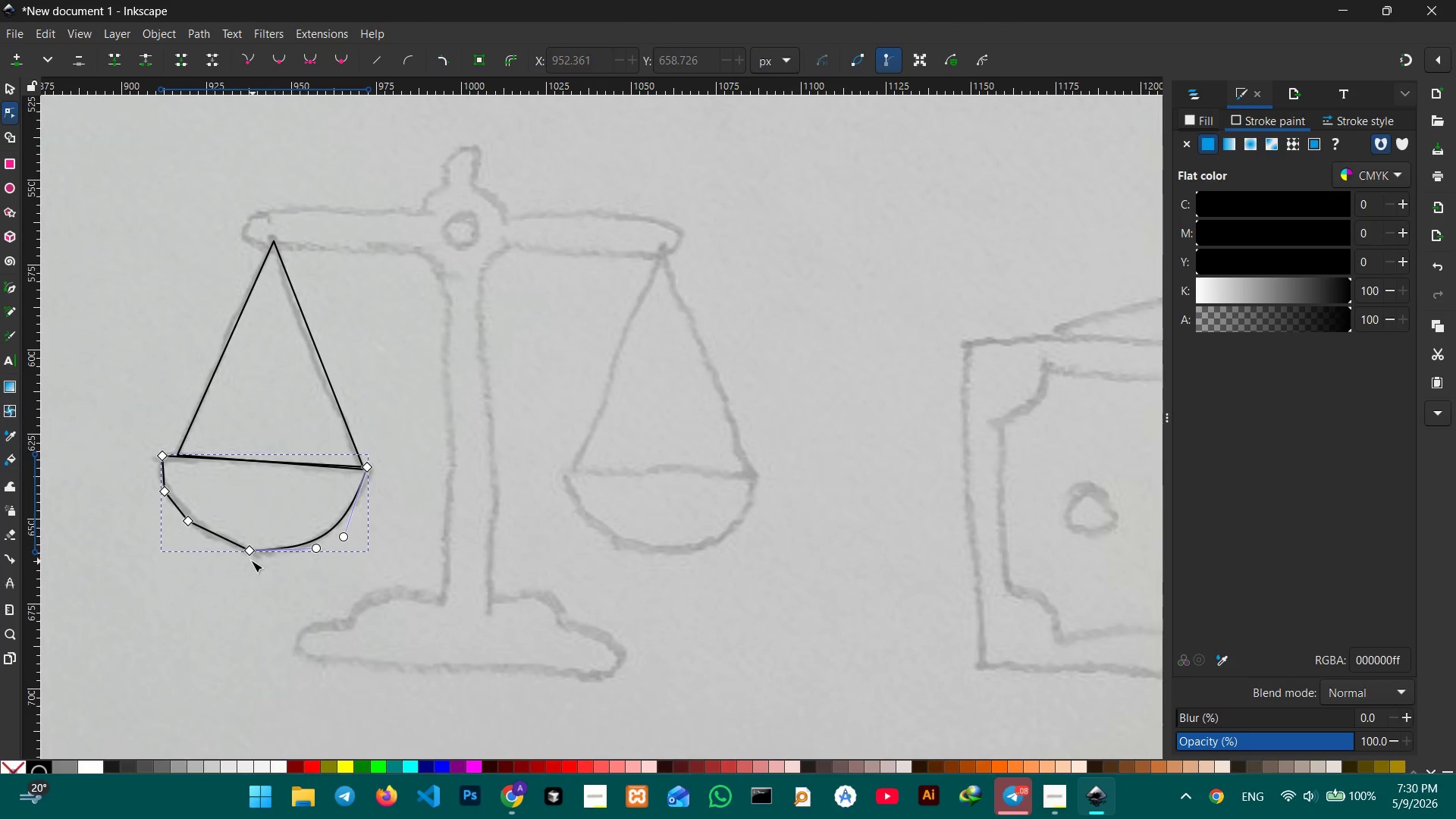 
left_click([250, 552])
 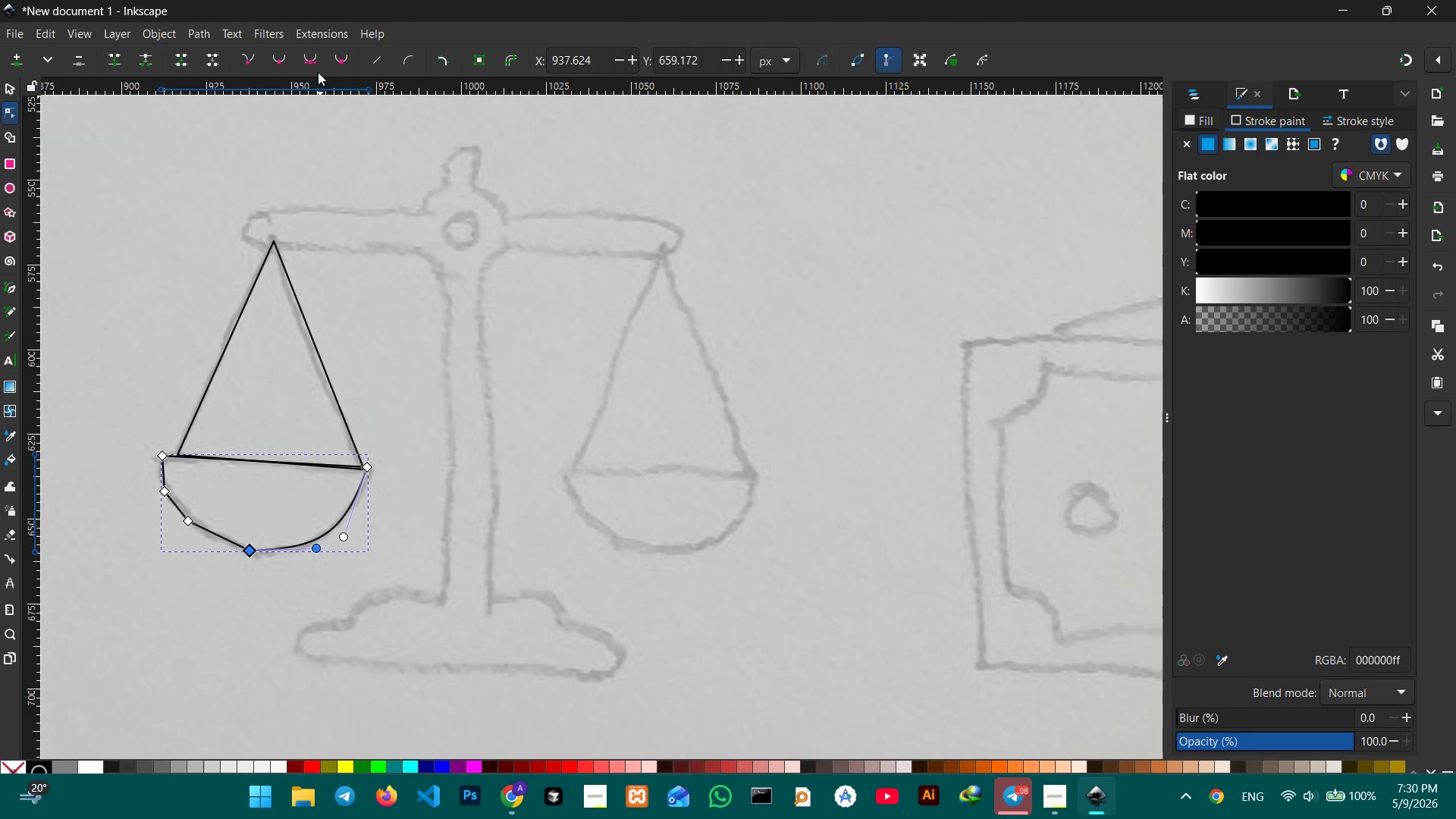 
left_click([312, 57])
 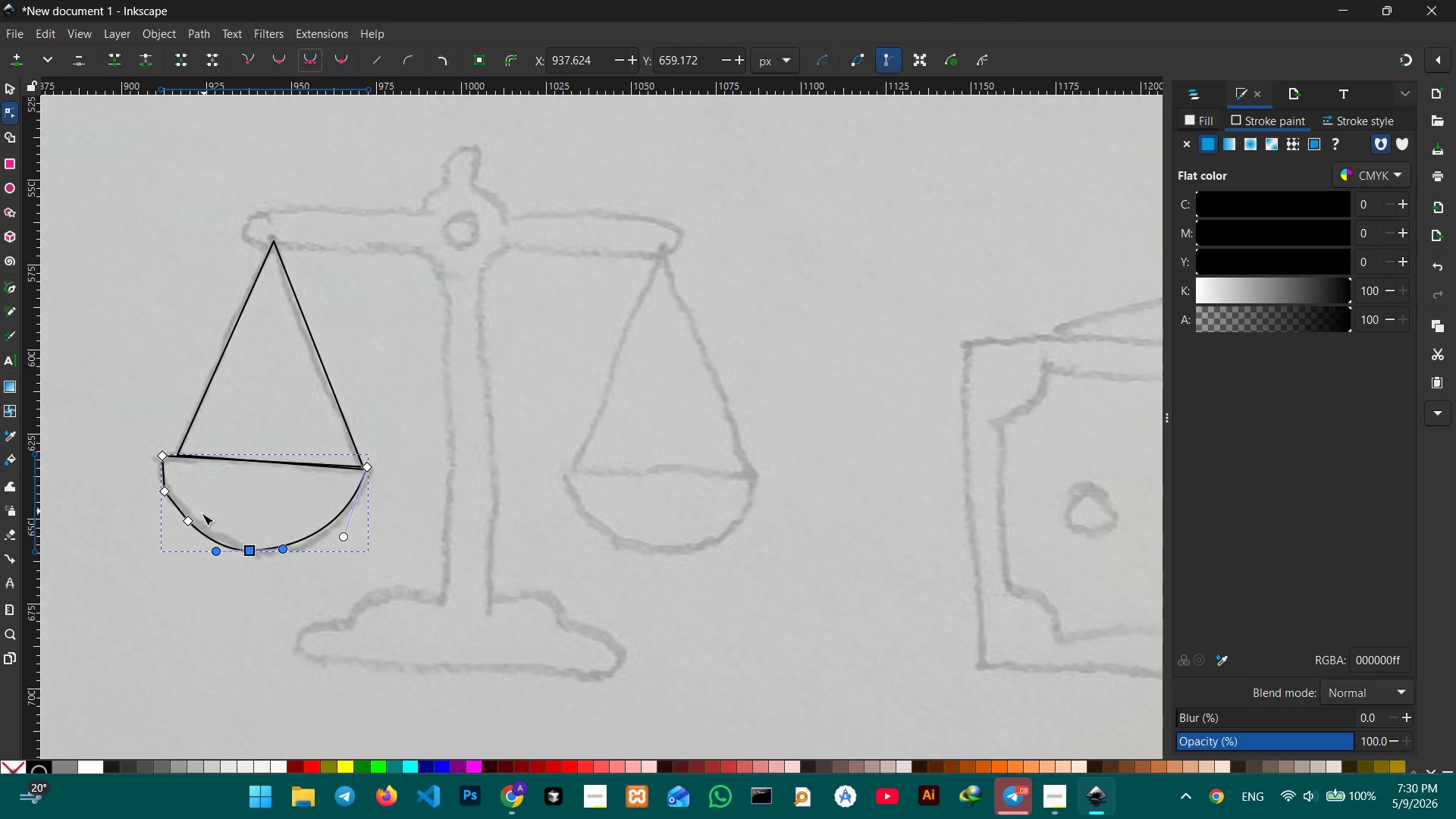 
left_click([182, 519])
 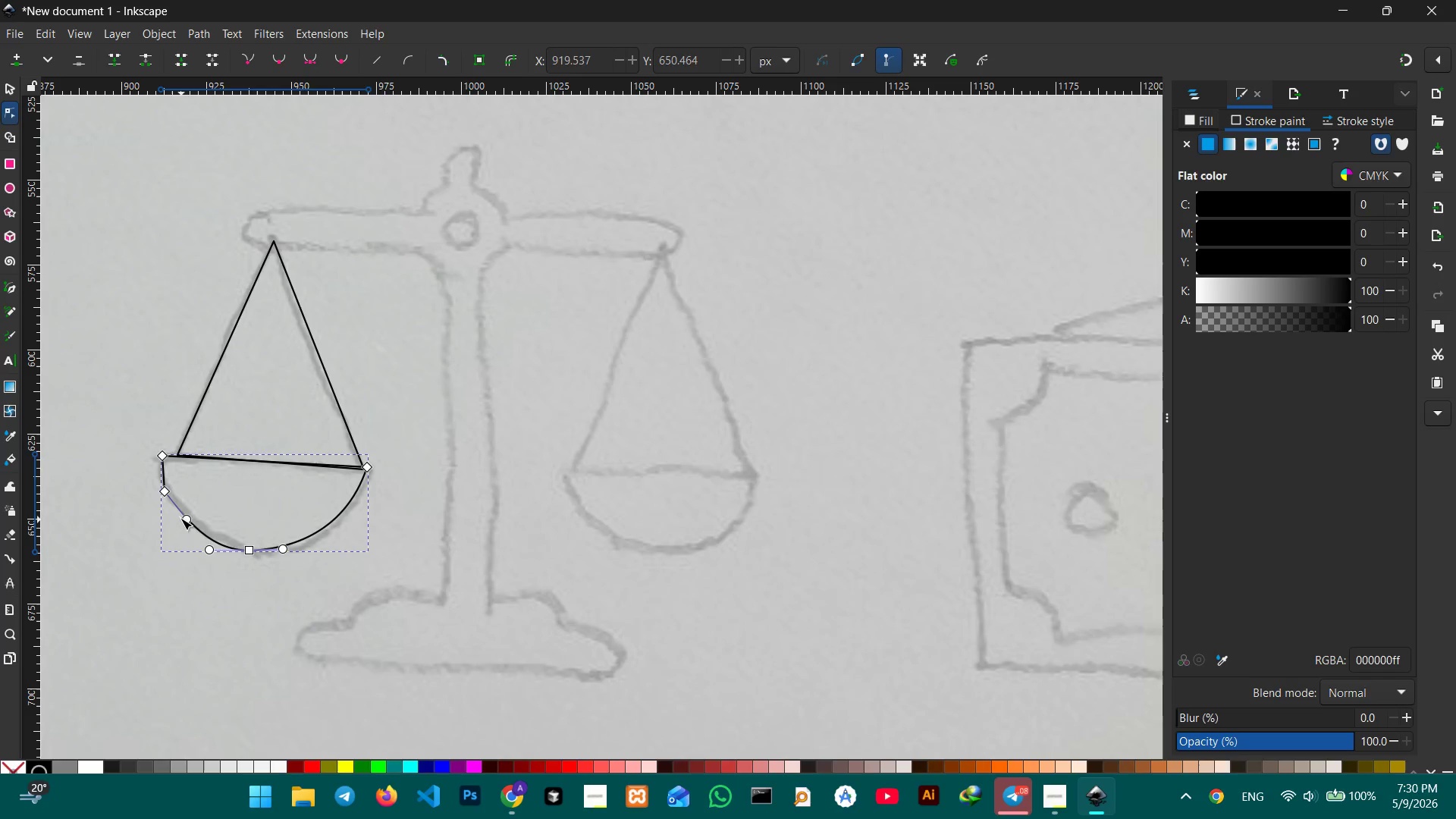 
key(Backspace)
 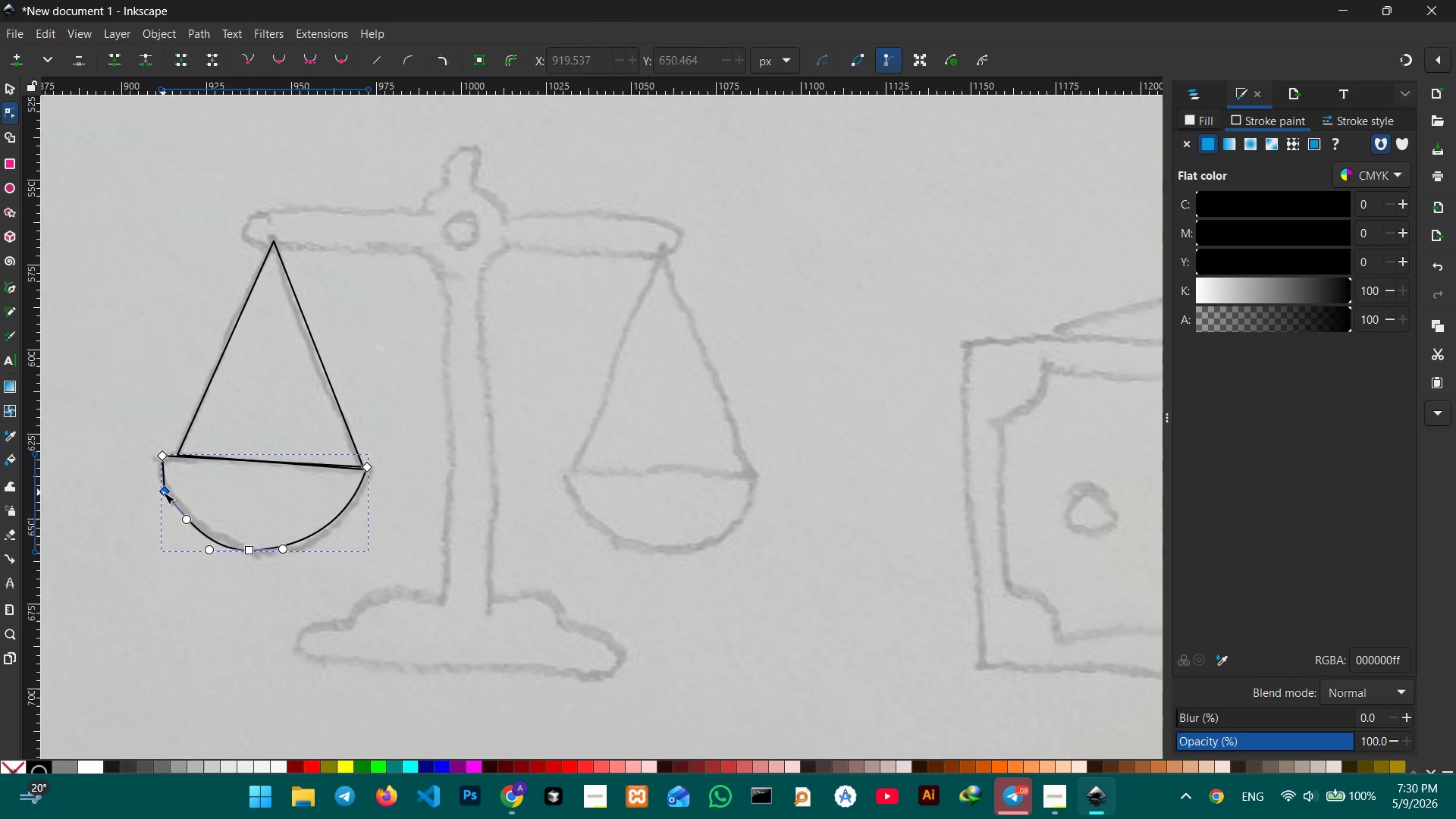 
left_click([163, 492])
 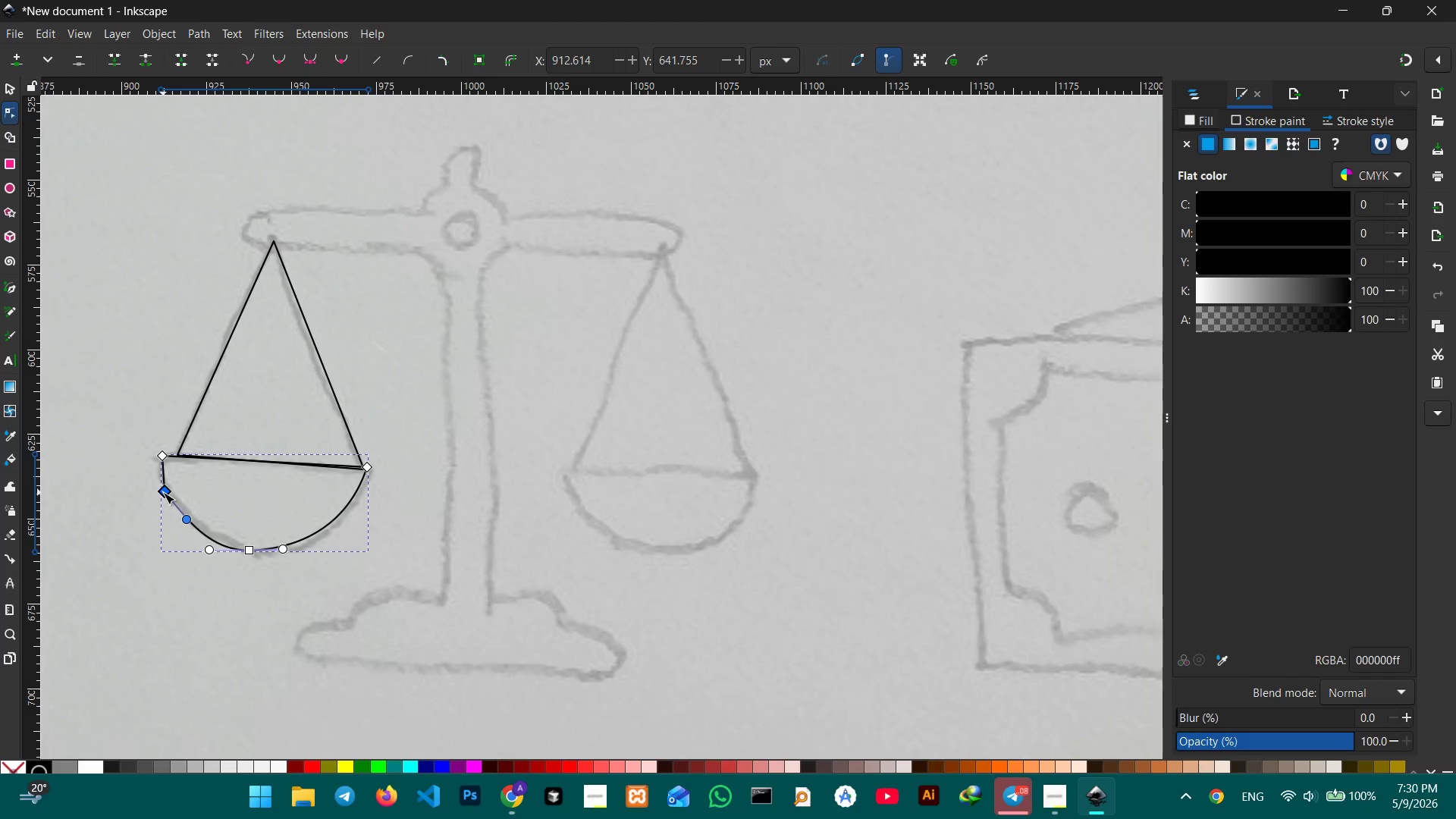 
key(Backspace)
 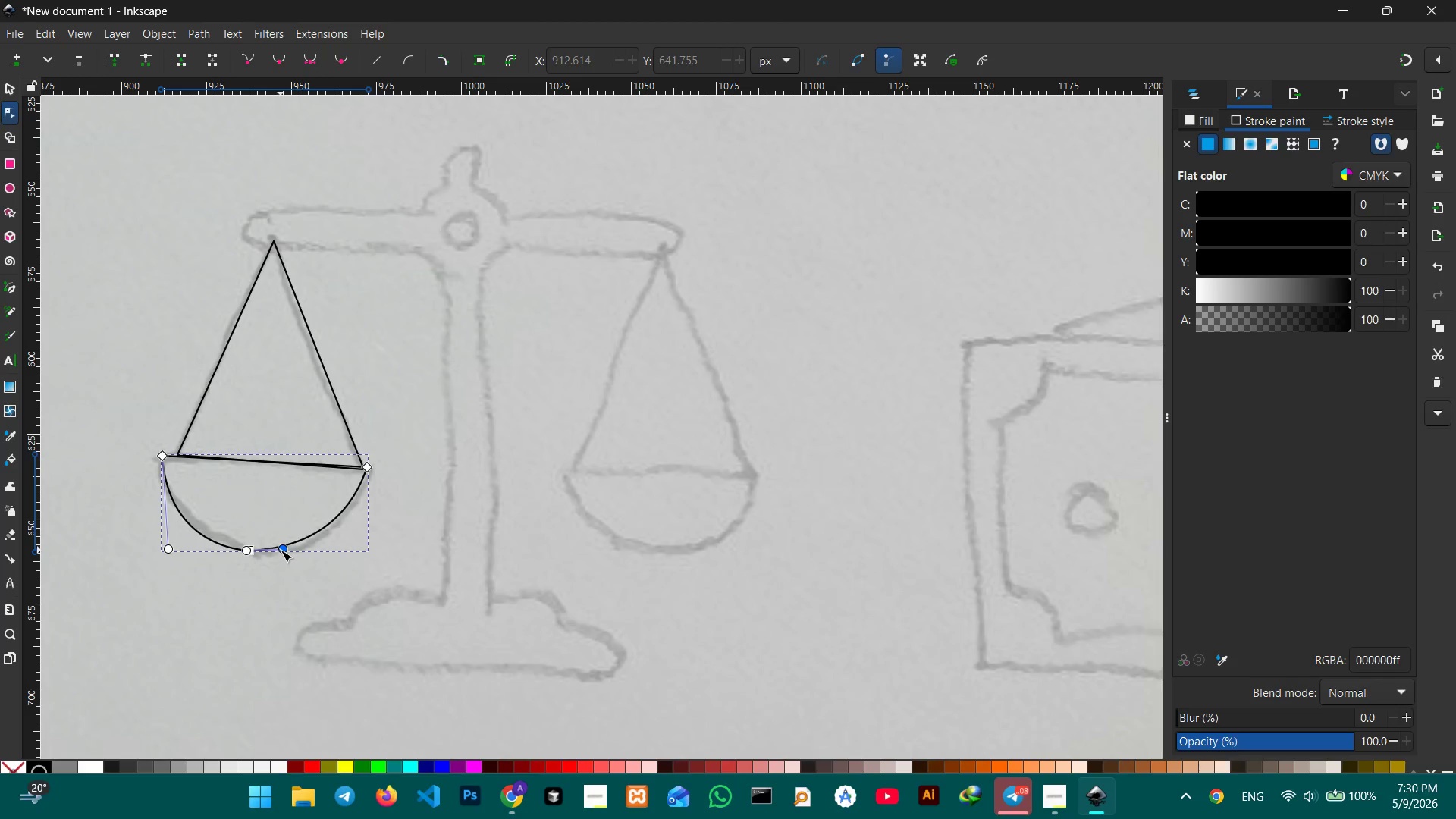 
left_click_drag(start_coordinate=[281, 550], to_coordinate=[296, 554])
 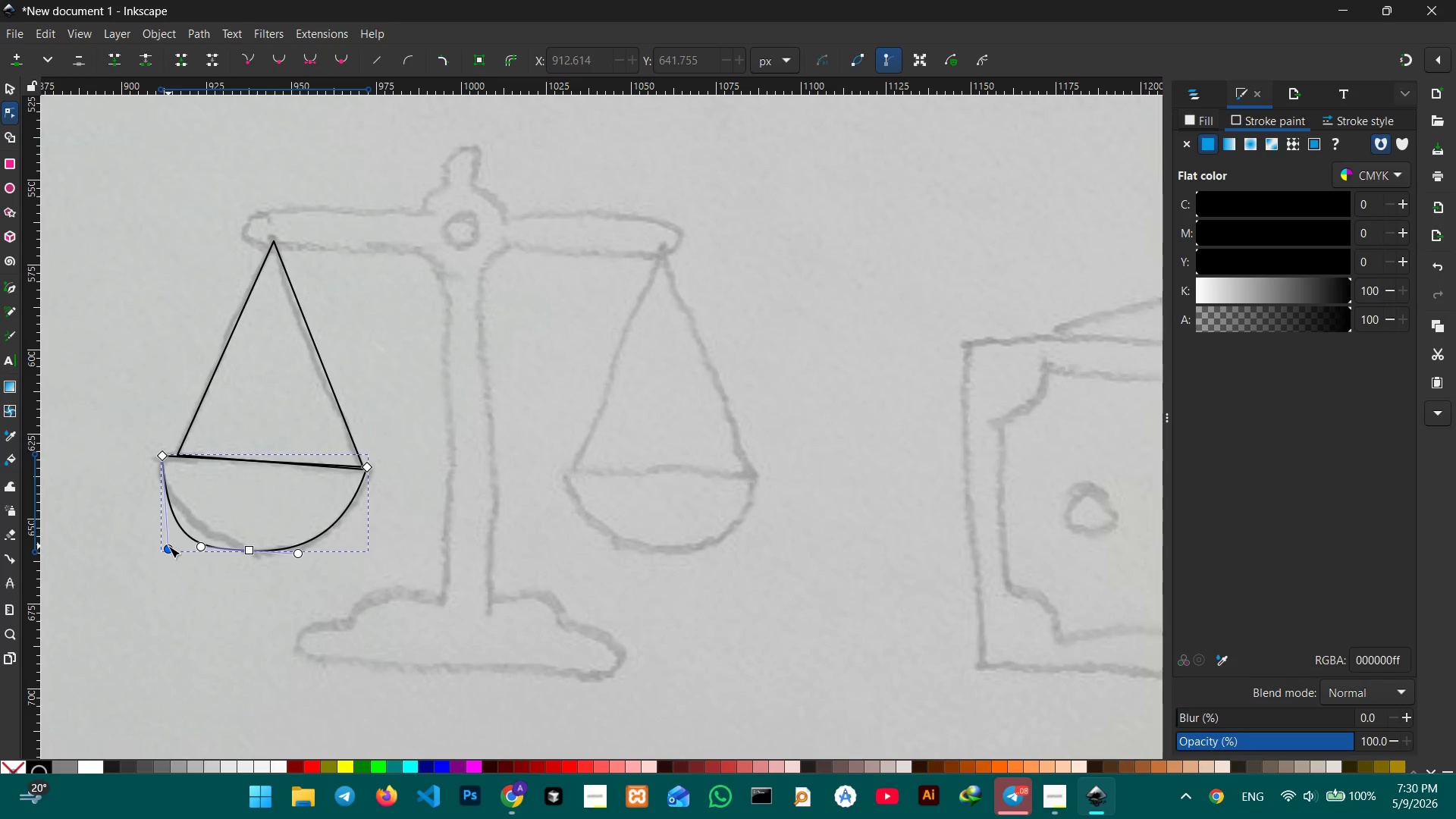 
left_click_drag(start_coordinate=[168, 546], to_coordinate=[171, 517])
 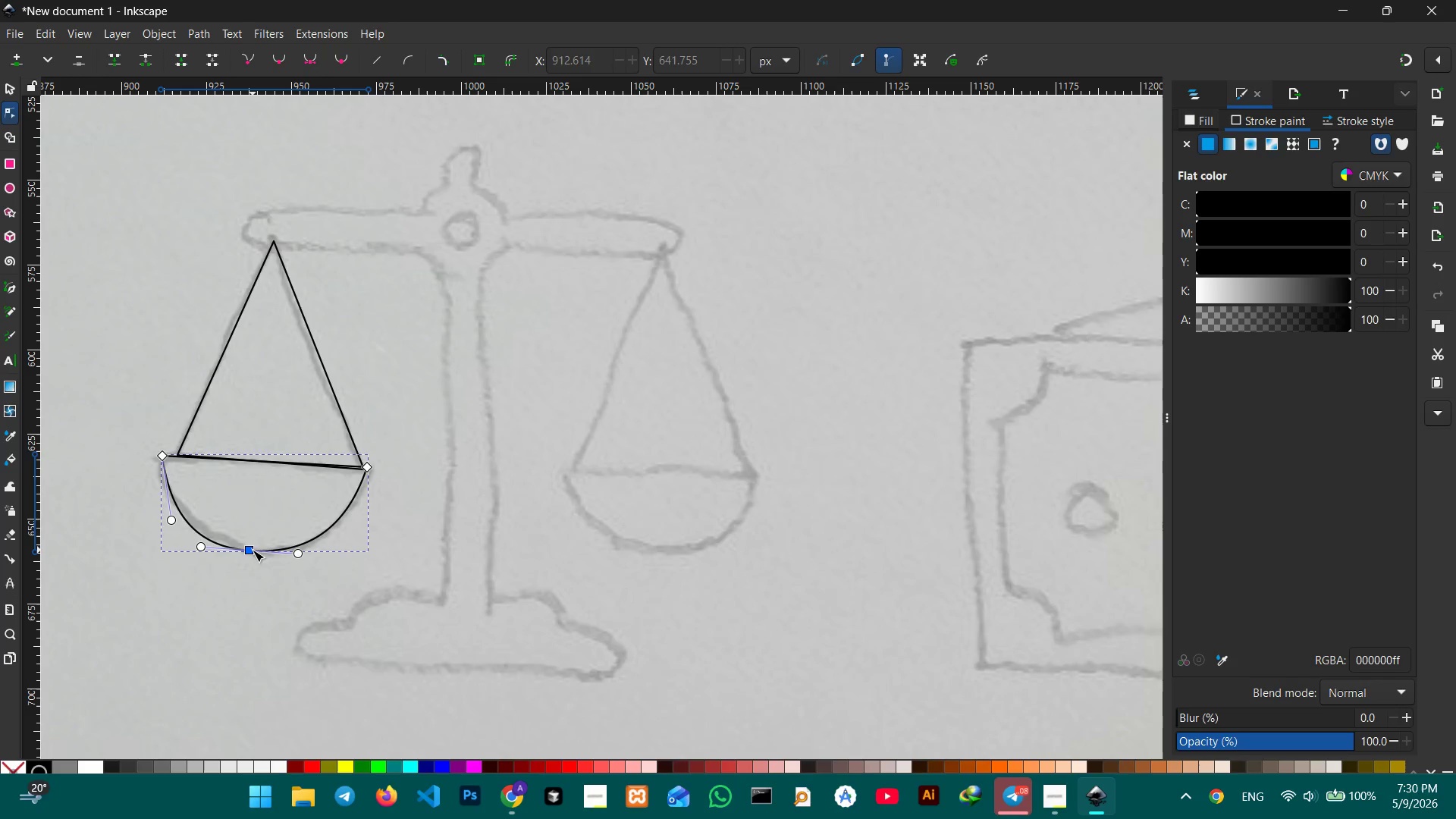 
left_click_drag(start_coordinate=[253, 550], to_coordinate=[261, 549])
 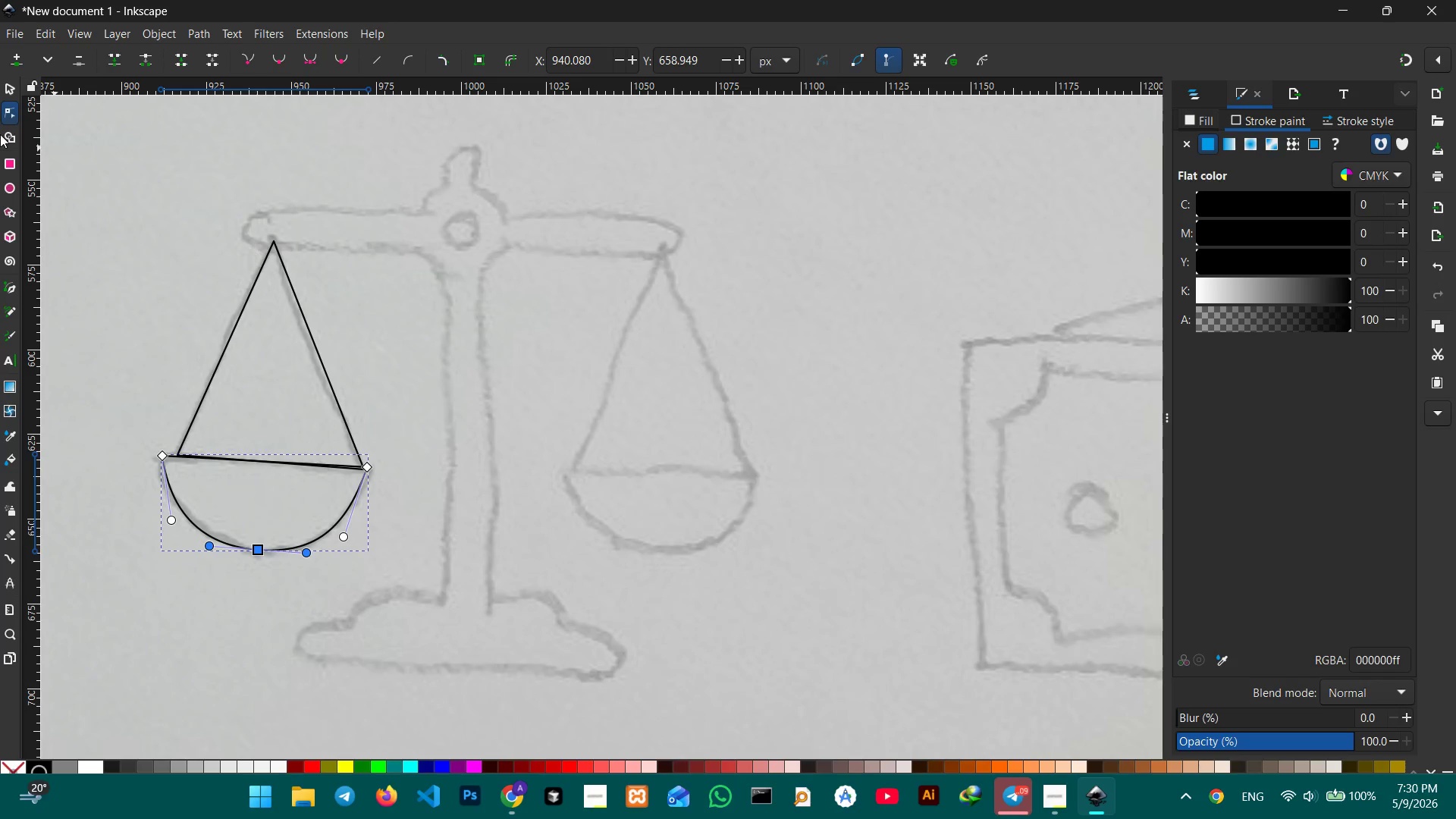 
left_click([83, 150])
 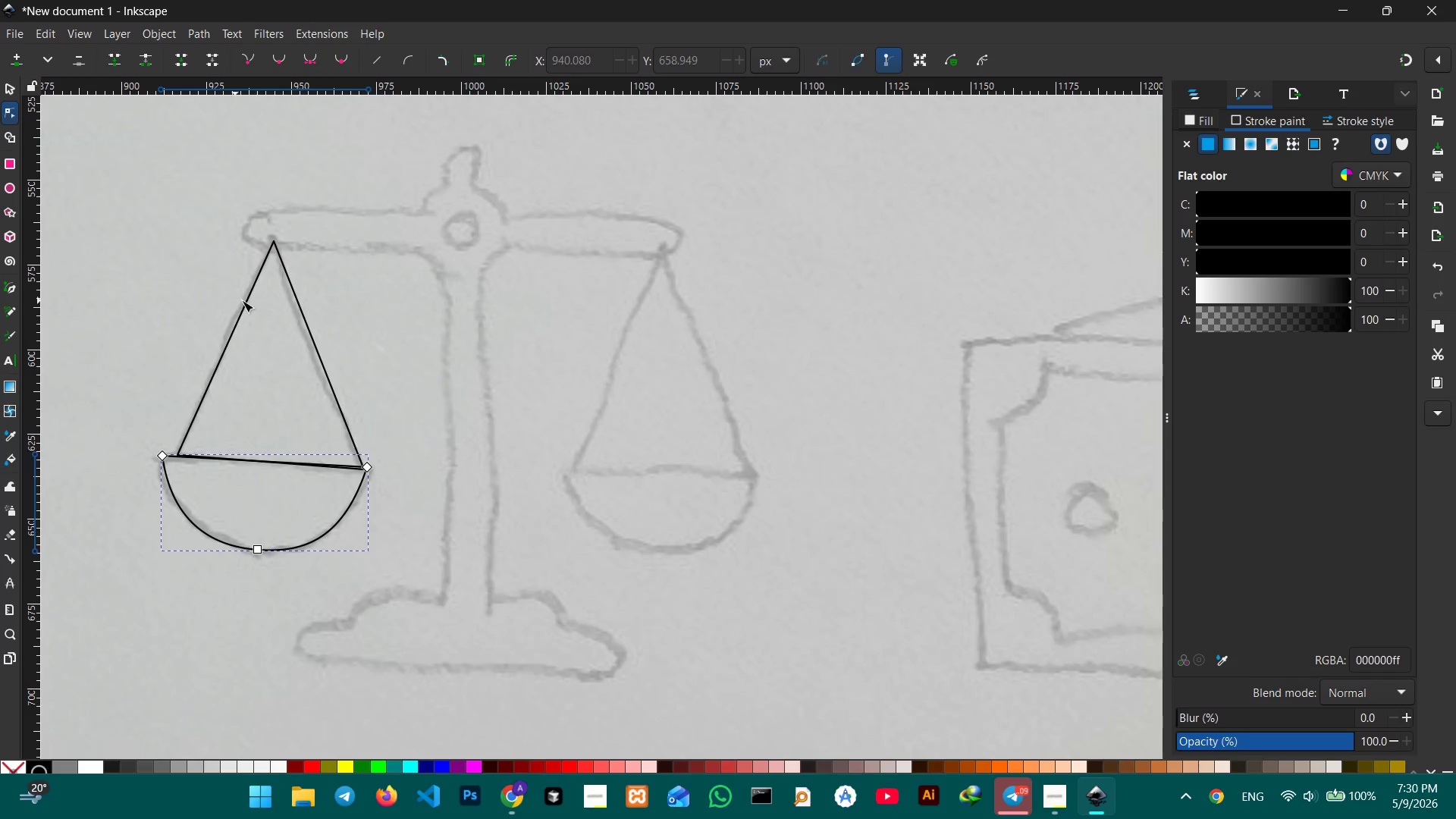 
left_click([243, 300])
 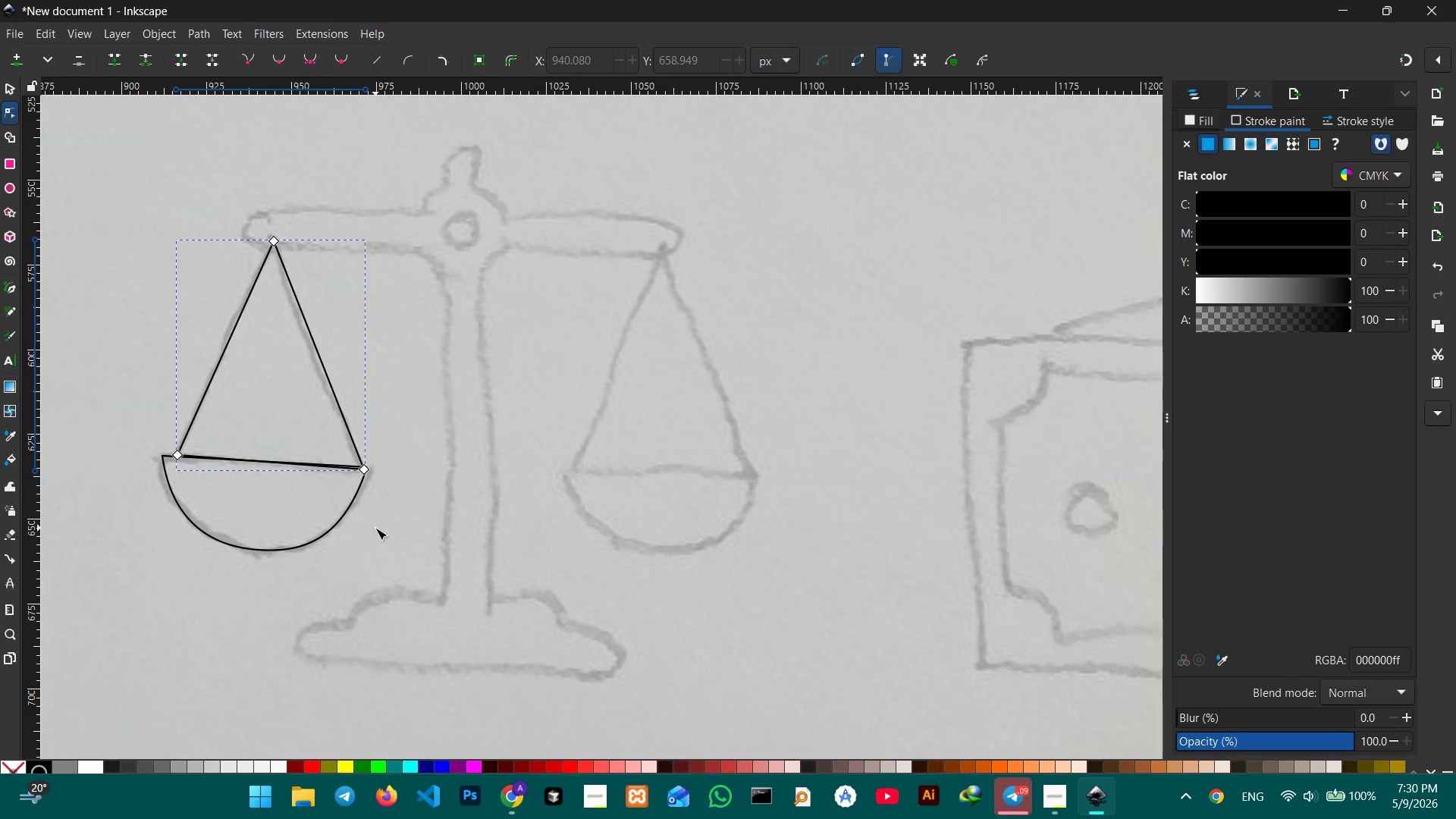 
left_click([339, 522])
 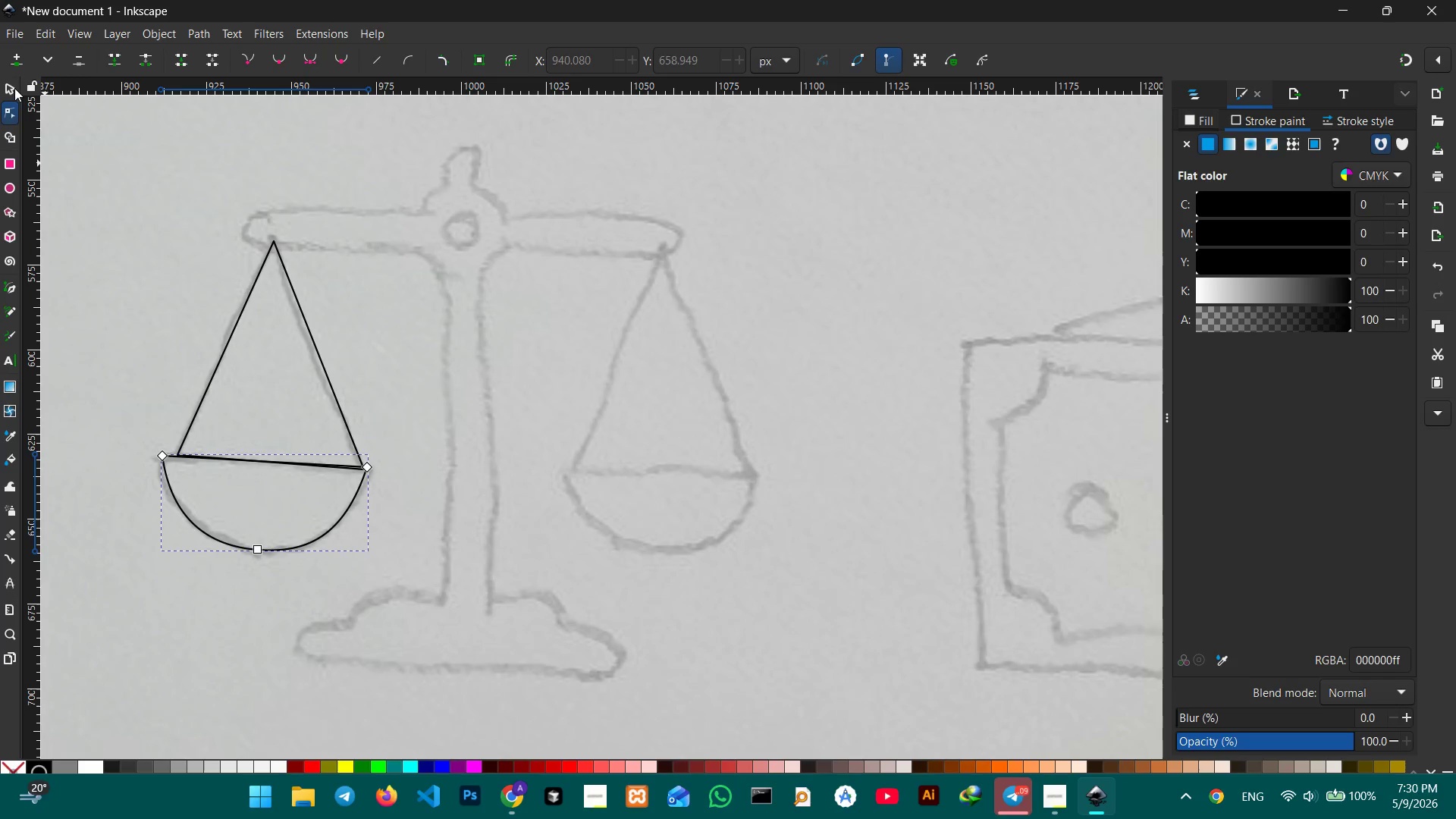 
double_click([6, 80])
 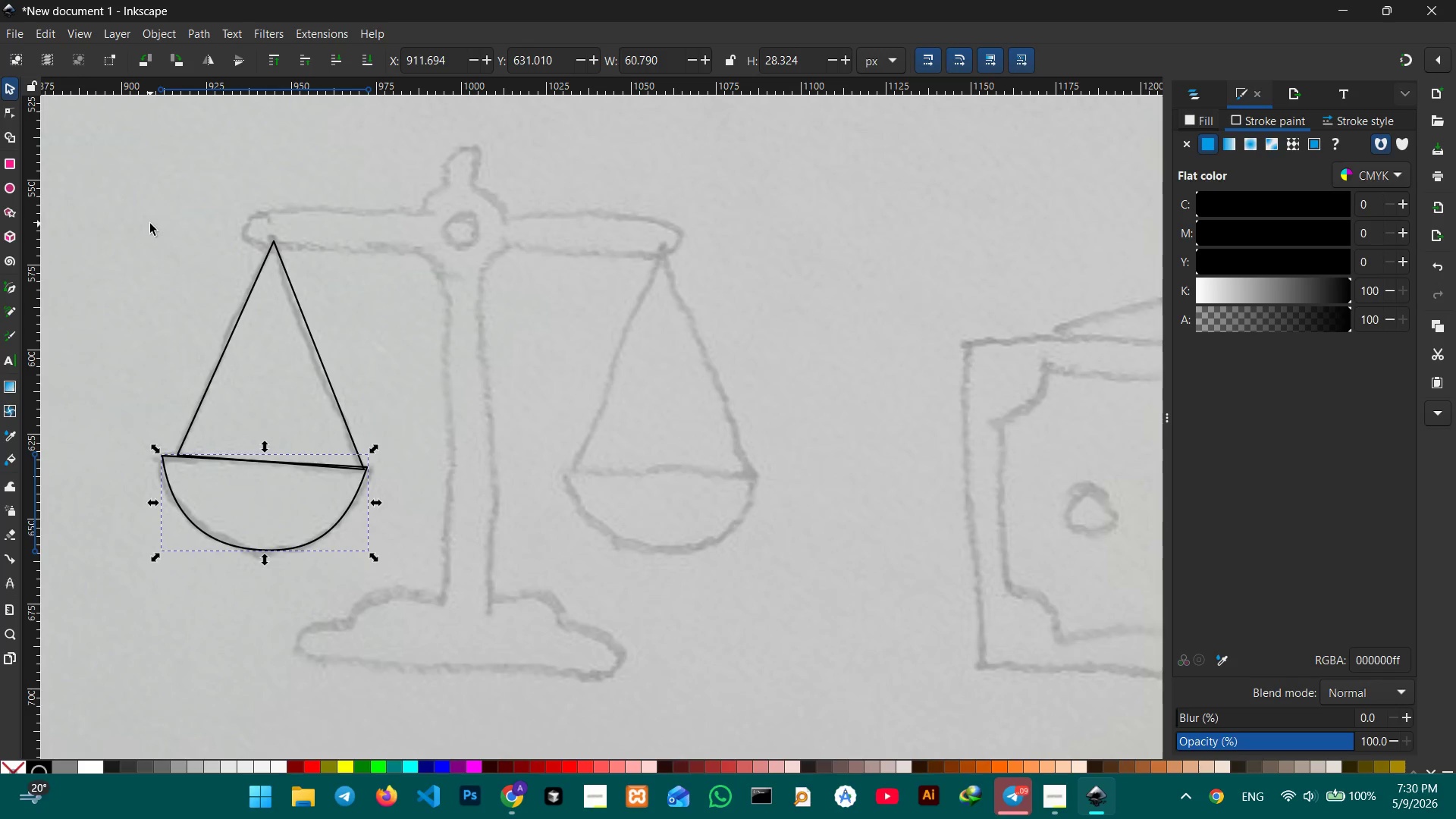 
hold_key(key=ShiftLeft, duration=1.08)
left_click([288, 278])
 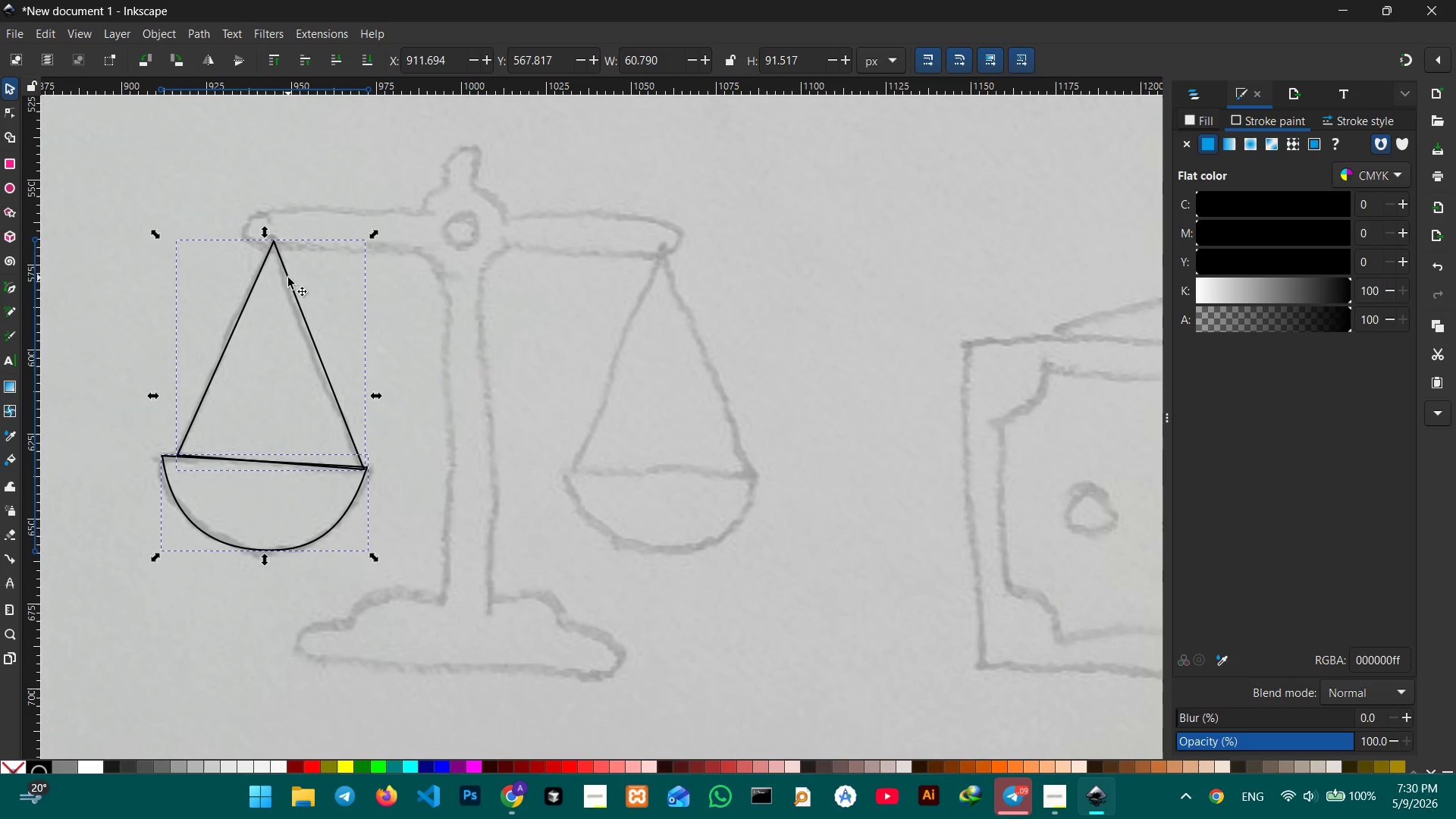 
key(Control+C)
 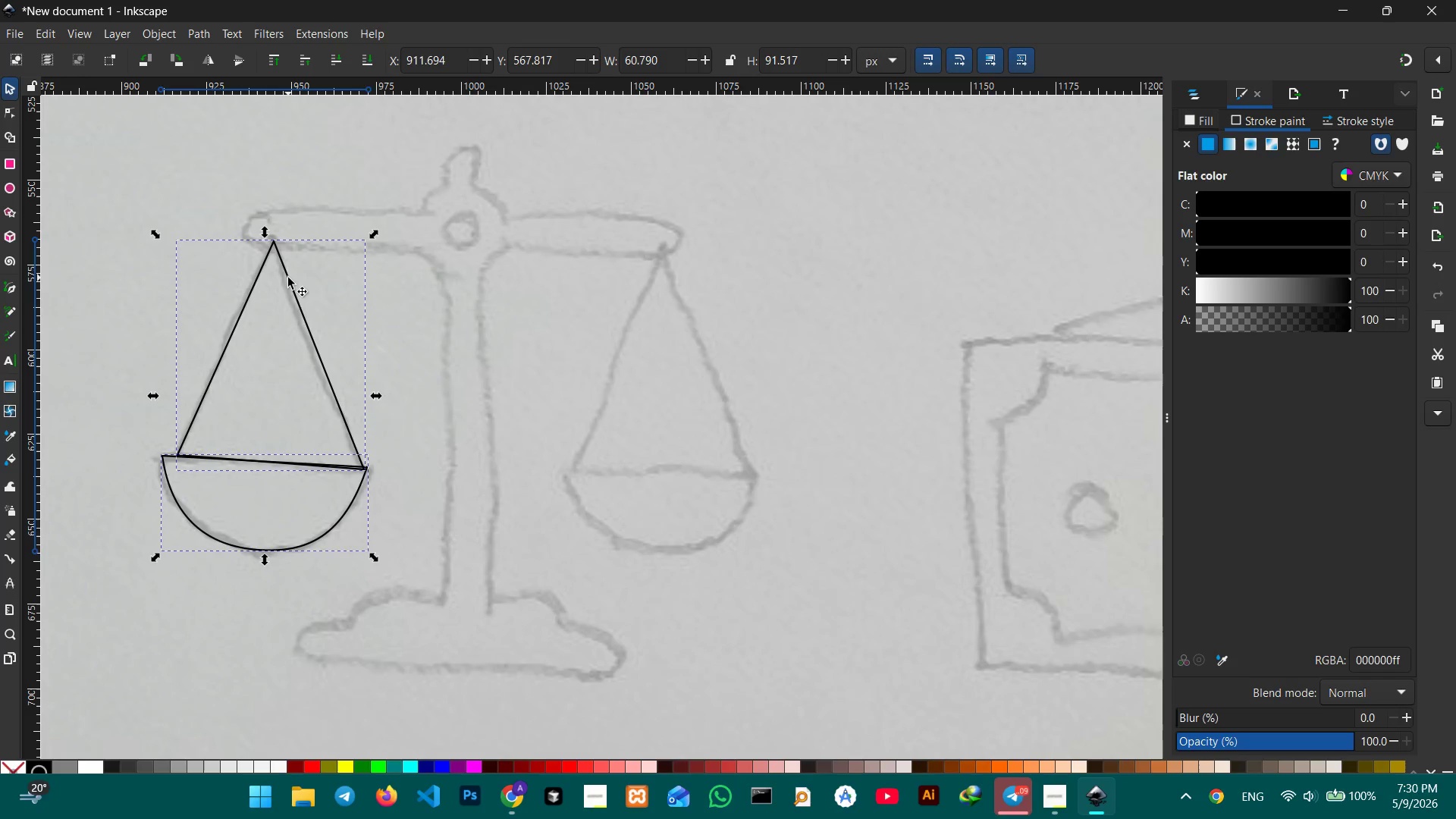 
key(Control+V)
 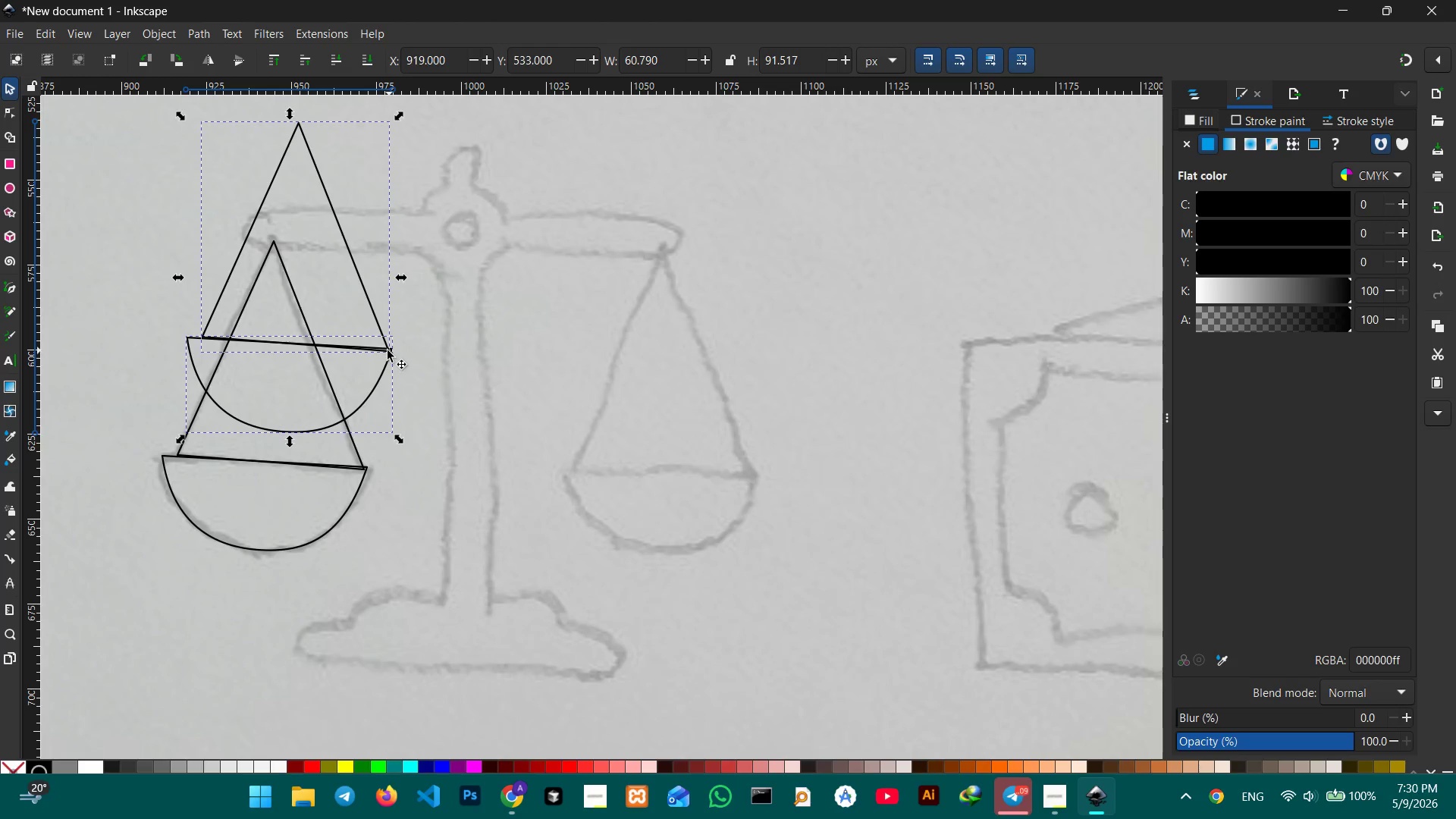 
left_click_drag(start_coordinate=[387, 350], to_coordinate=[762, 482])
 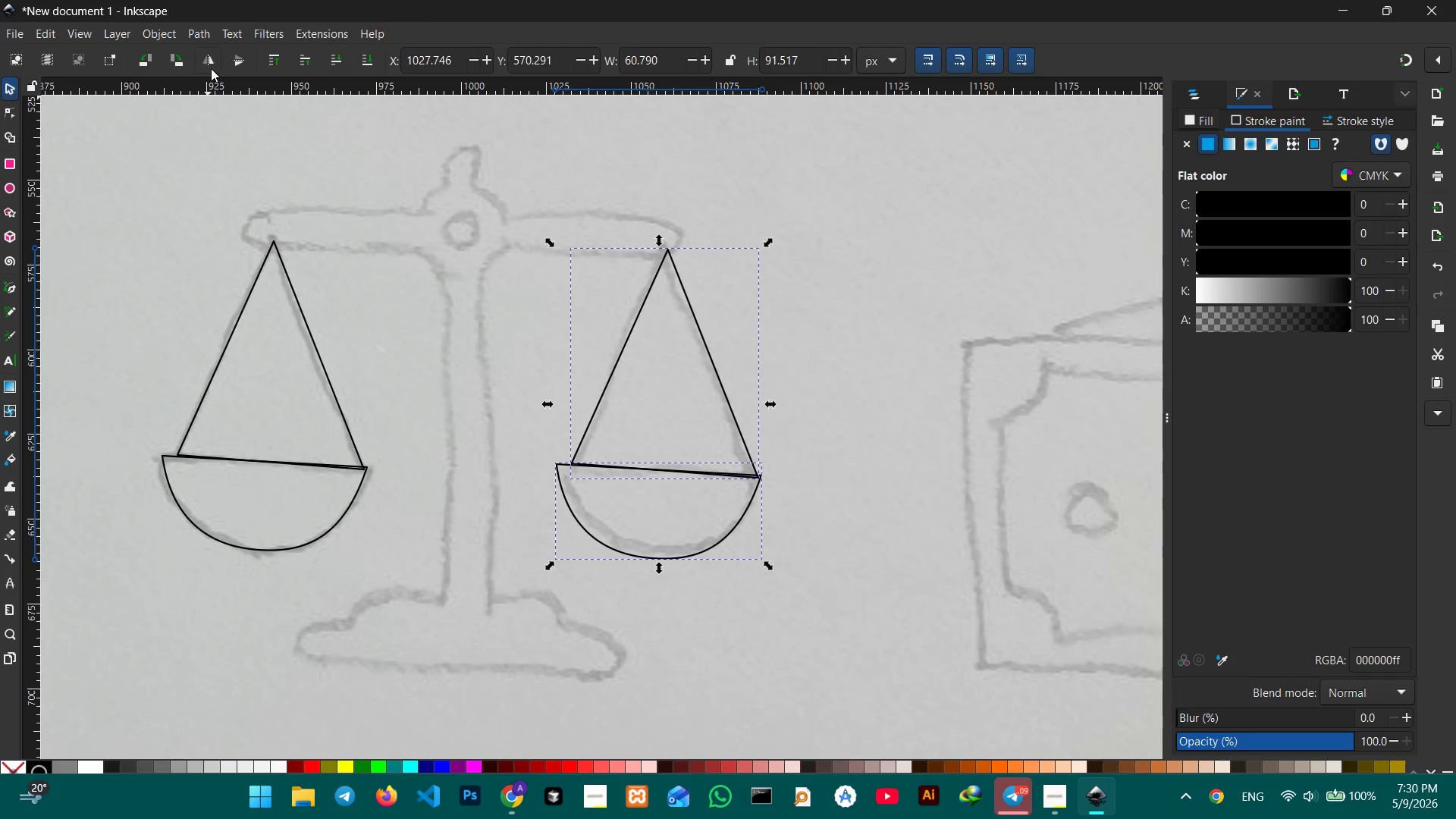 
left_click([211, 62])
 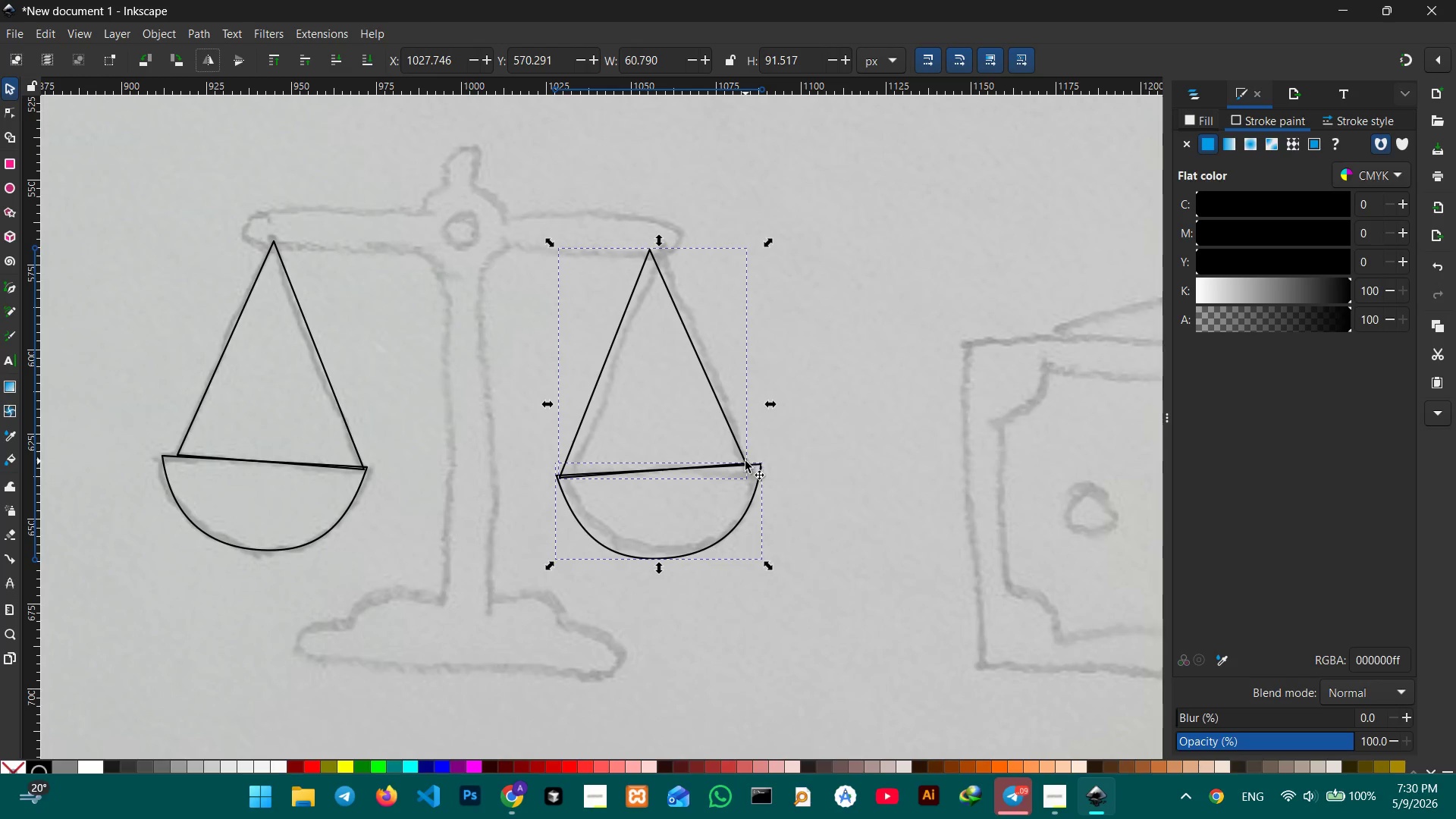 
left_click_drag(start_coordinate=[745, 462], to_coordinate=[758, 461])
 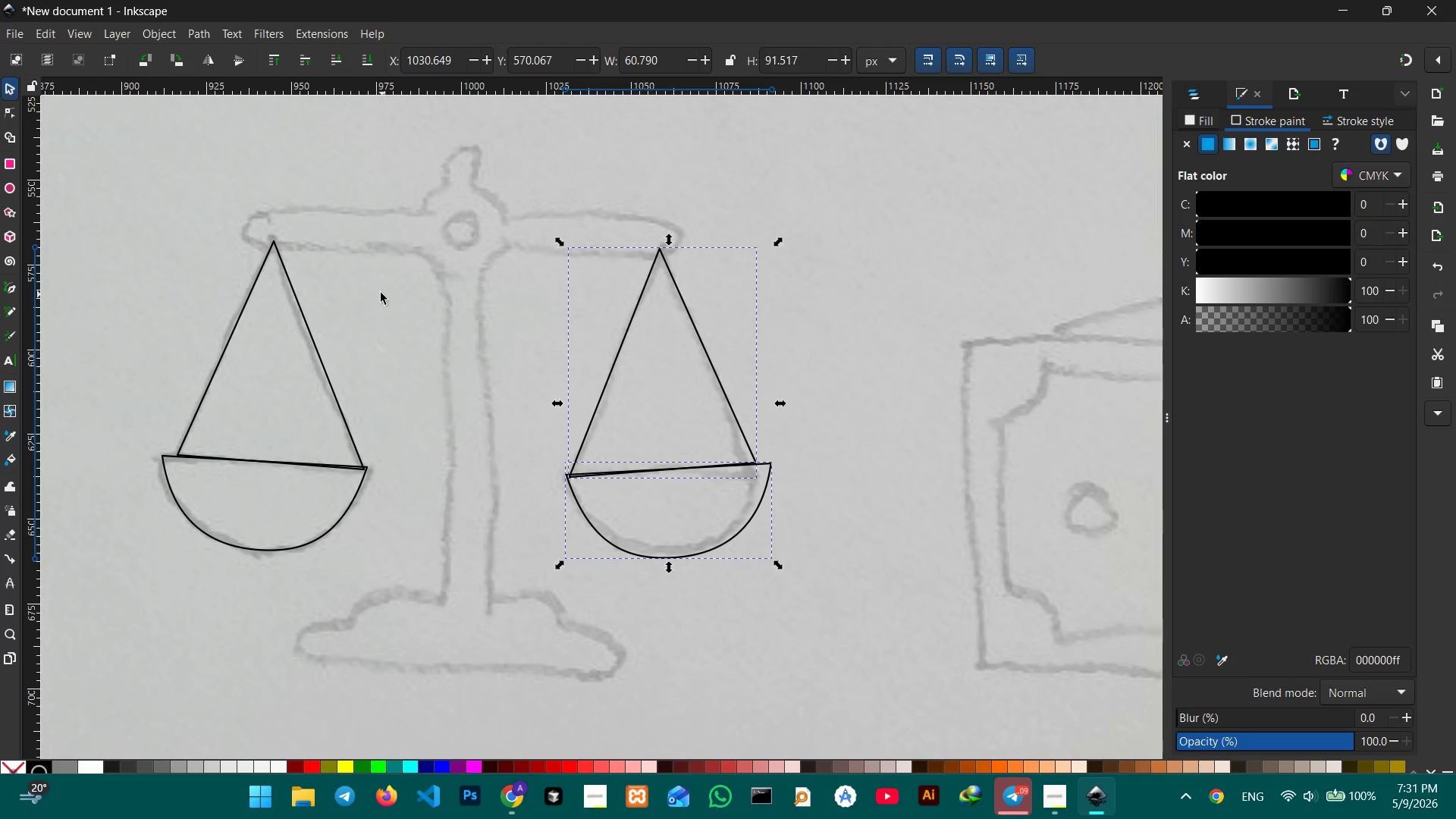 
left_click([378, 291])
 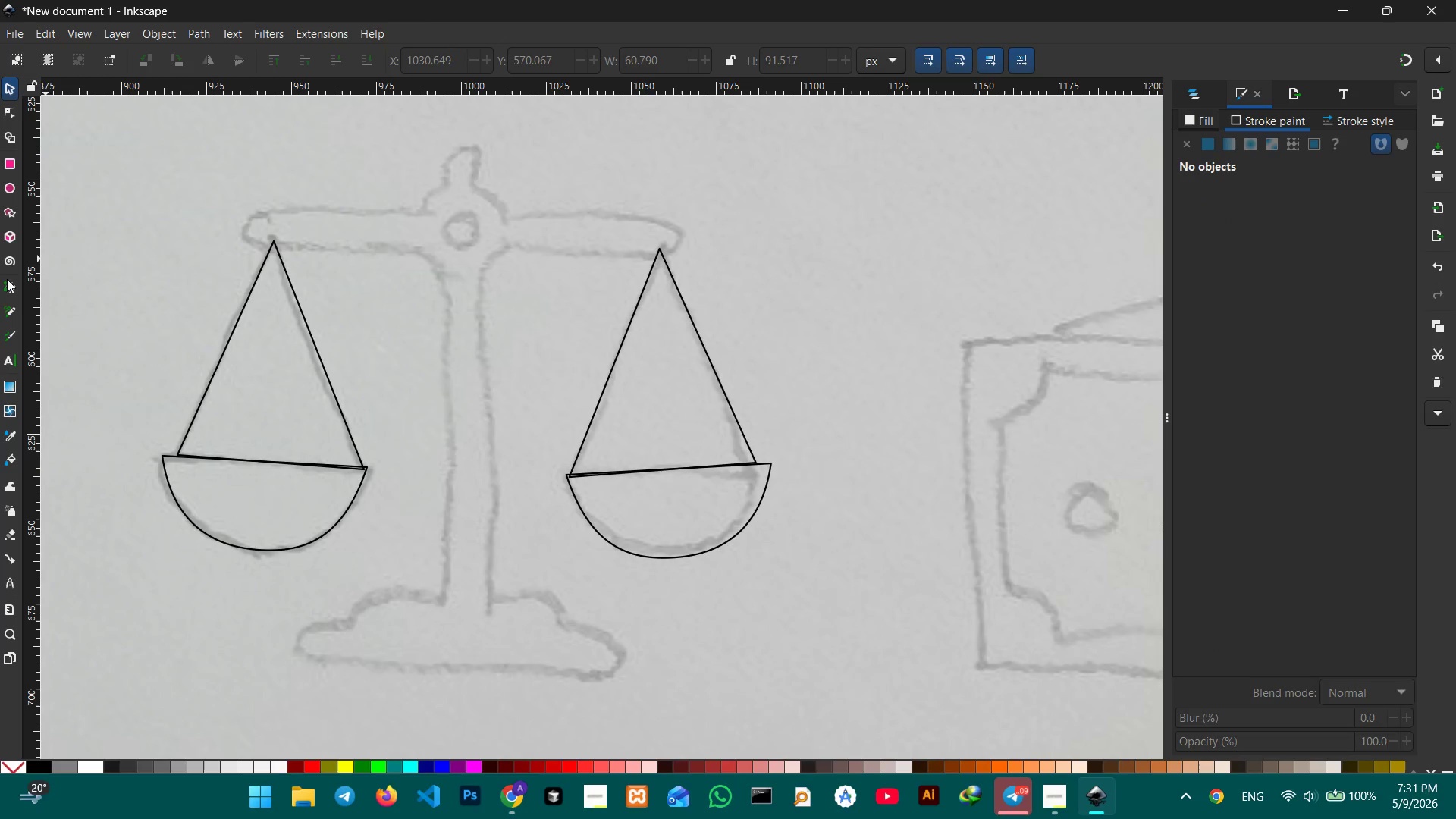 
left_click([7, 286])
 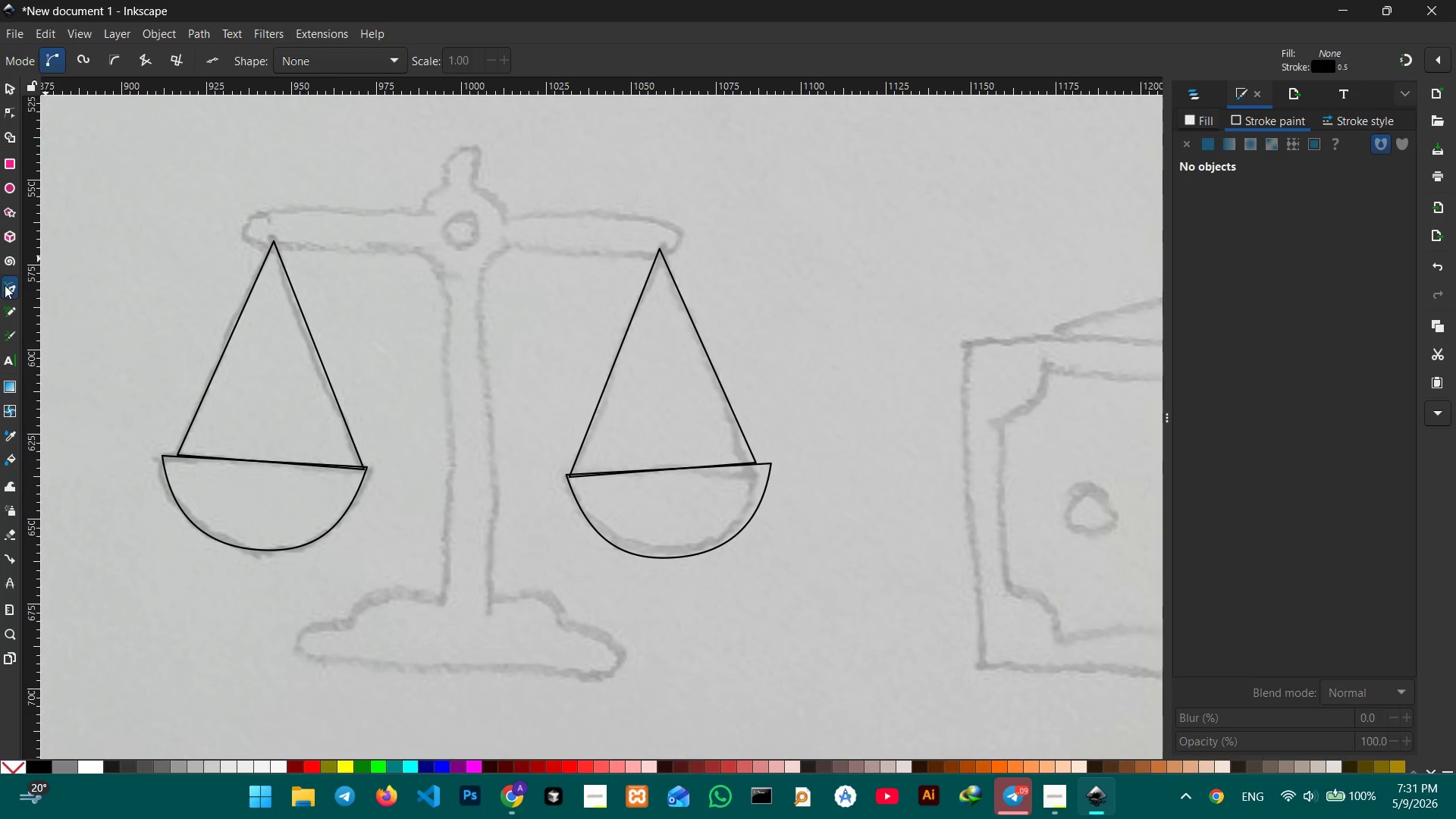 
mouse_move([32, 283])
 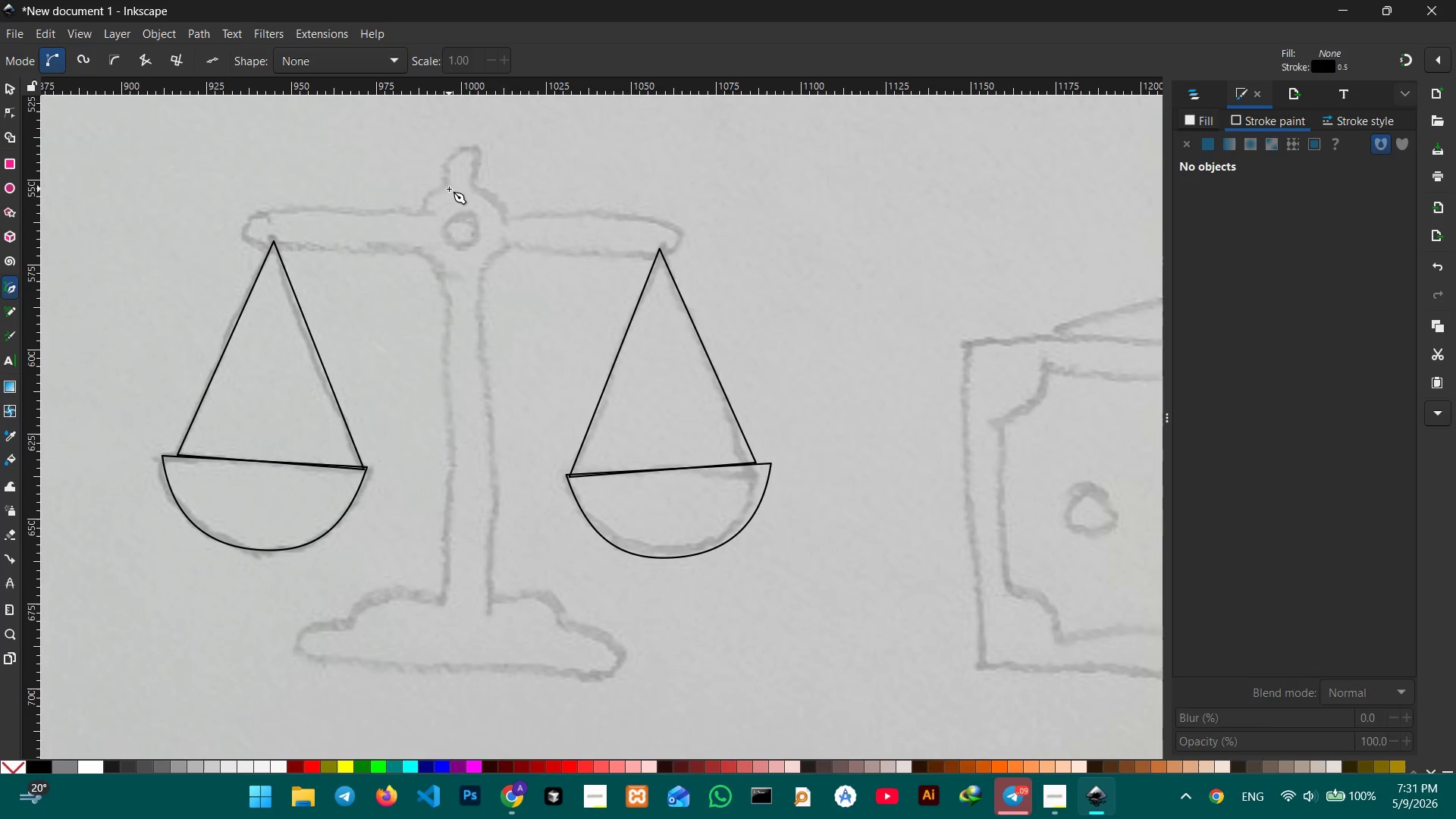 
left_click([446, 184])
 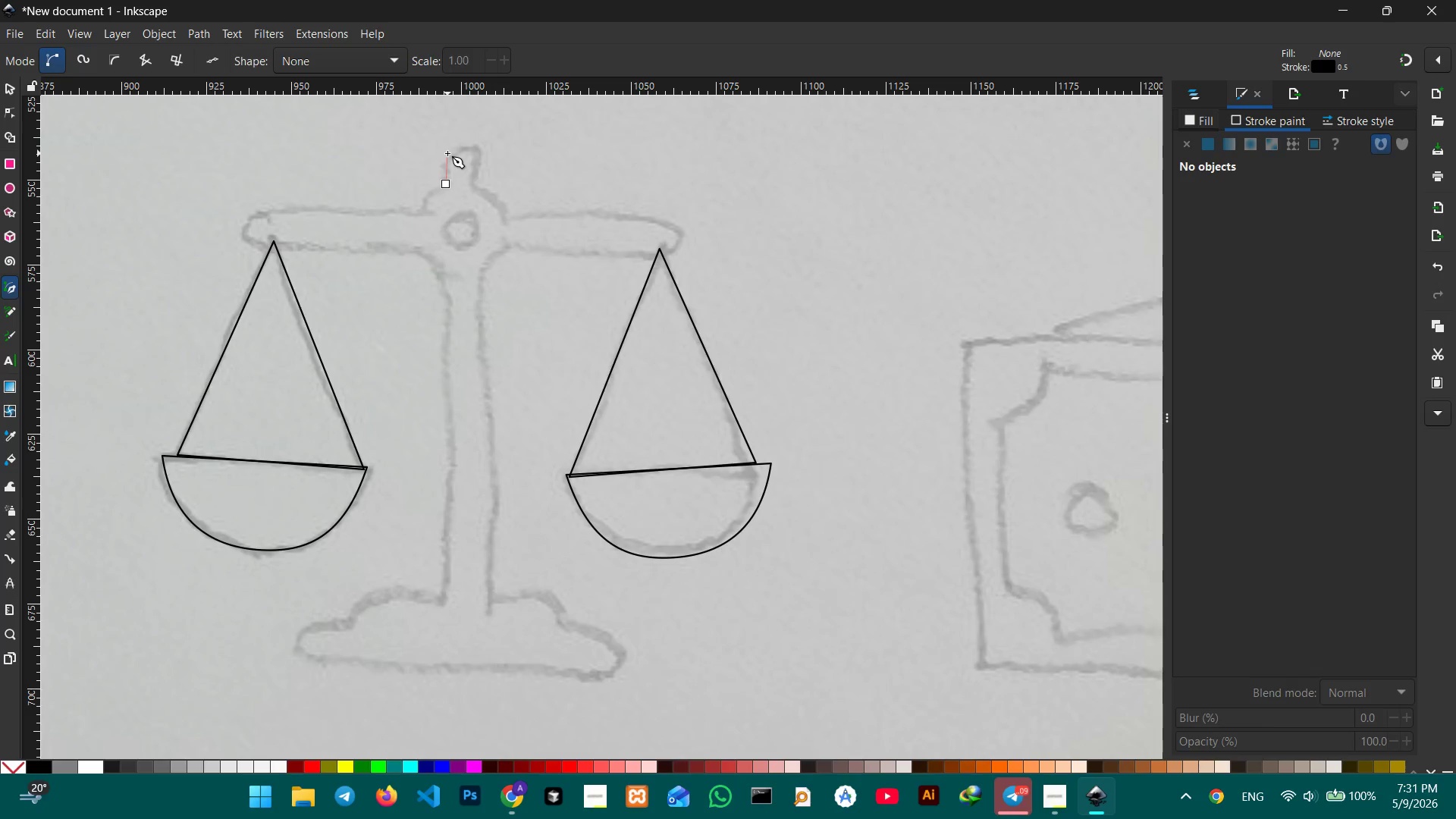 
left_click([447, 153])
 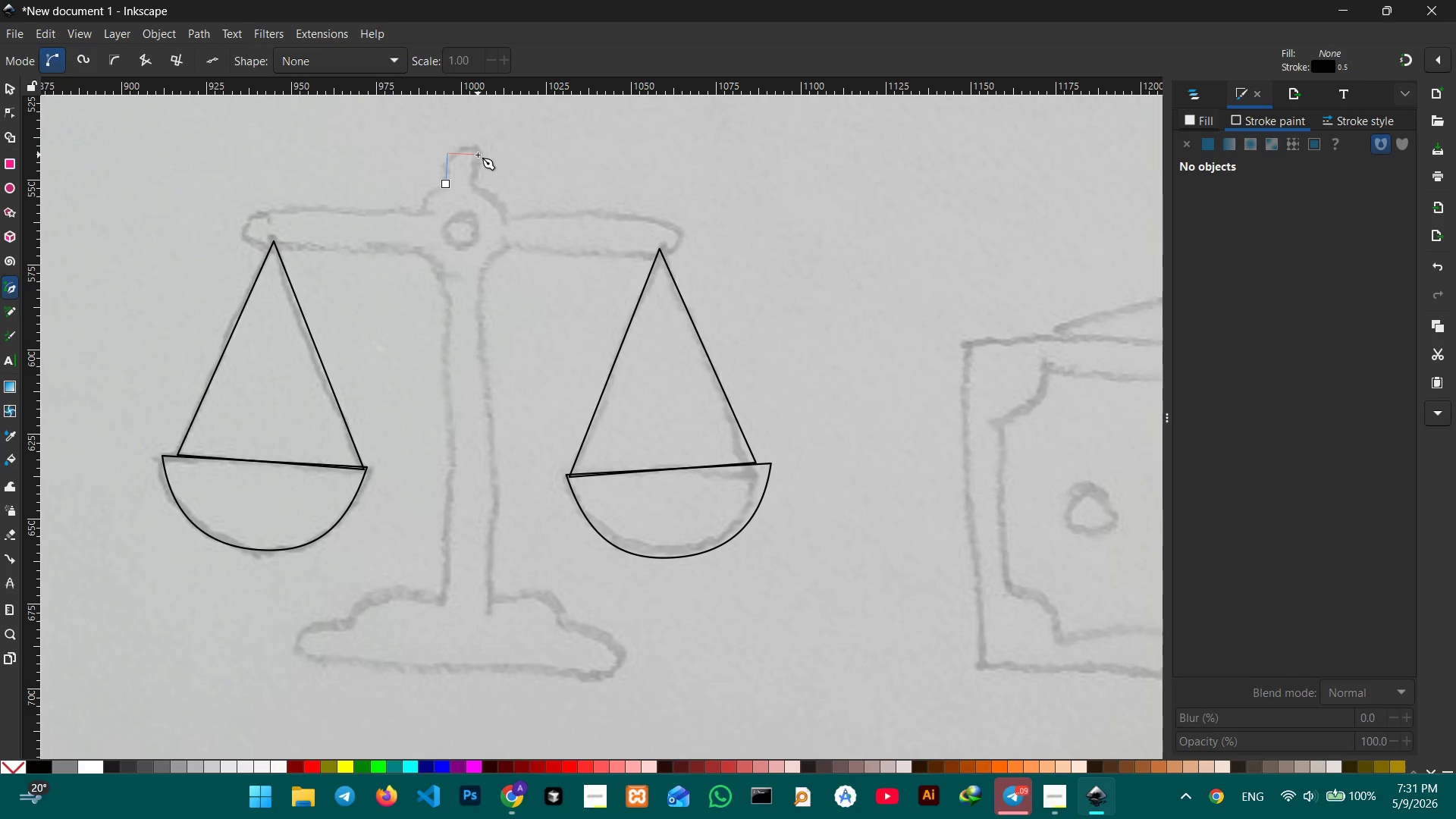 
left_click([477, 155])
 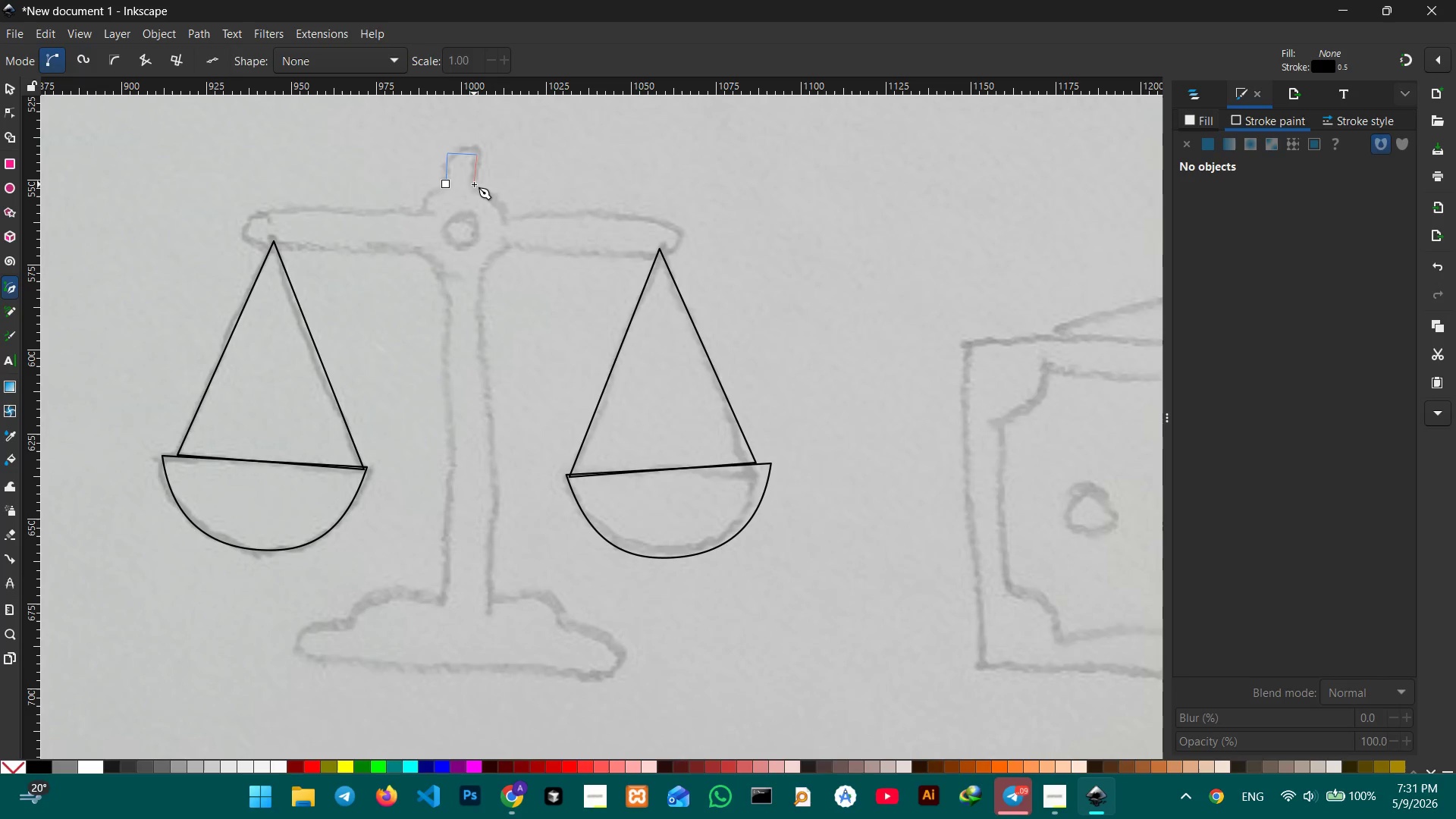 
left_click([474, 186])
 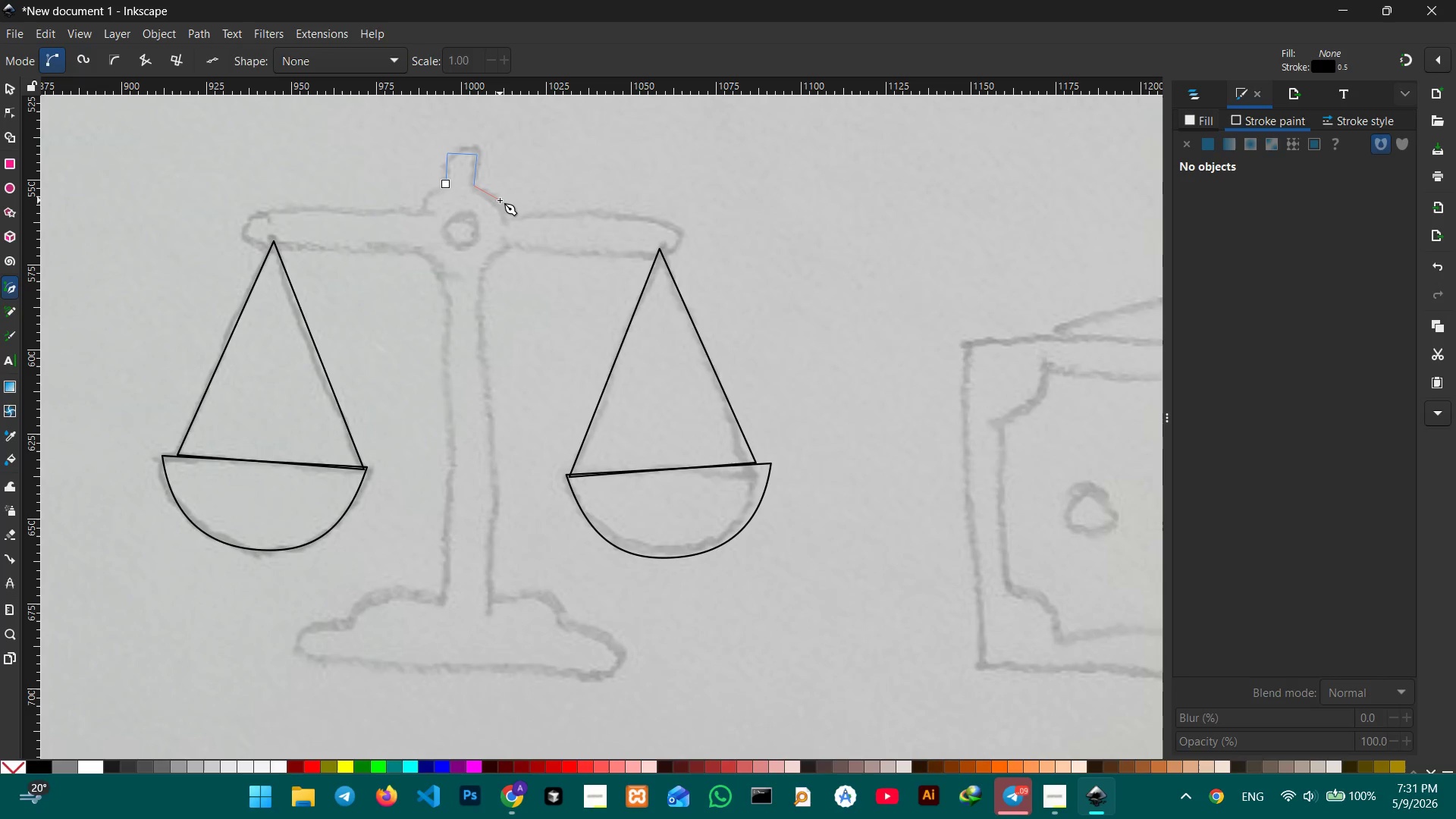 
left_click([500, 200])
 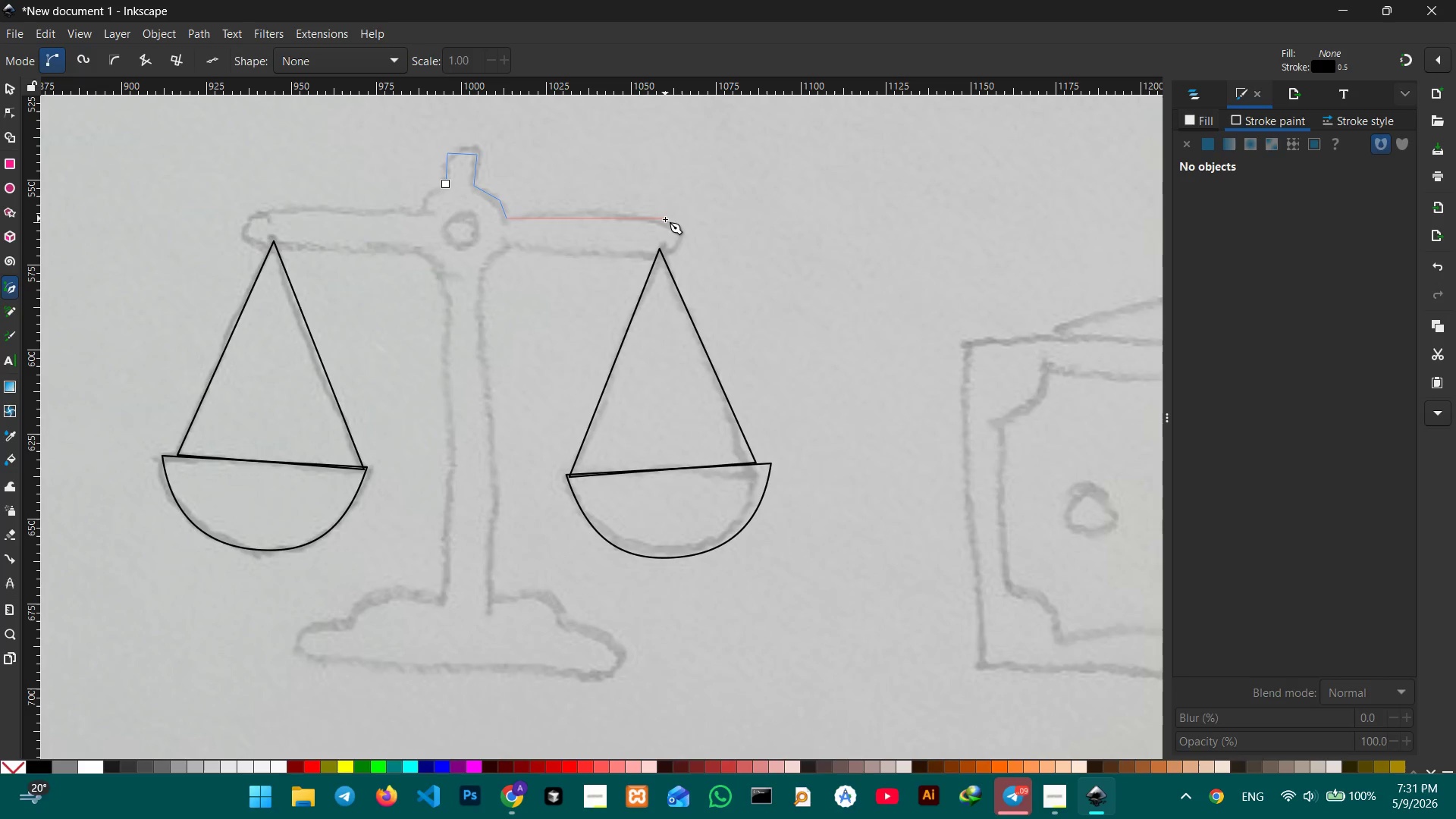 
left_click([665, 220])
 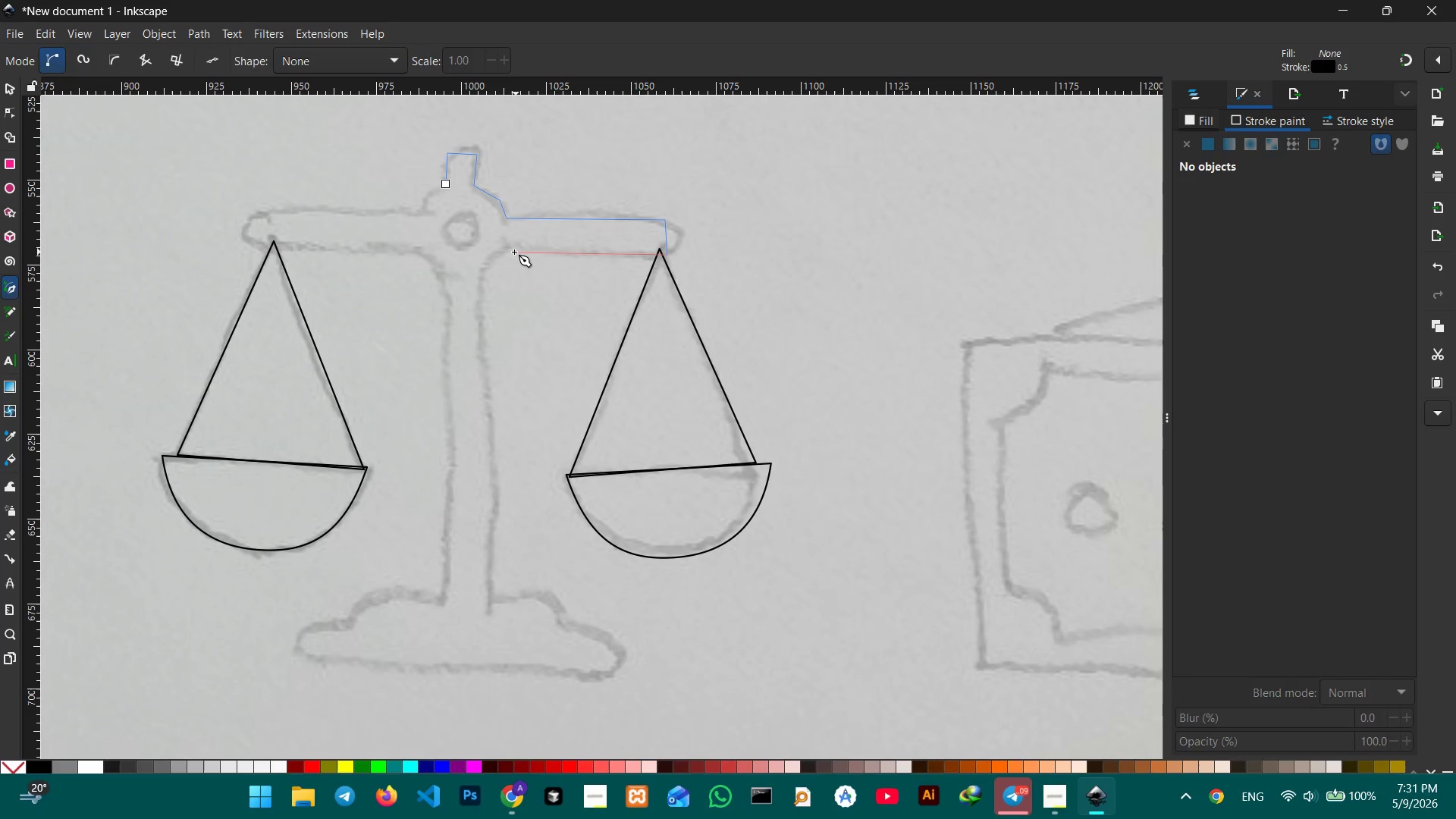 
left_click([507, 250])
 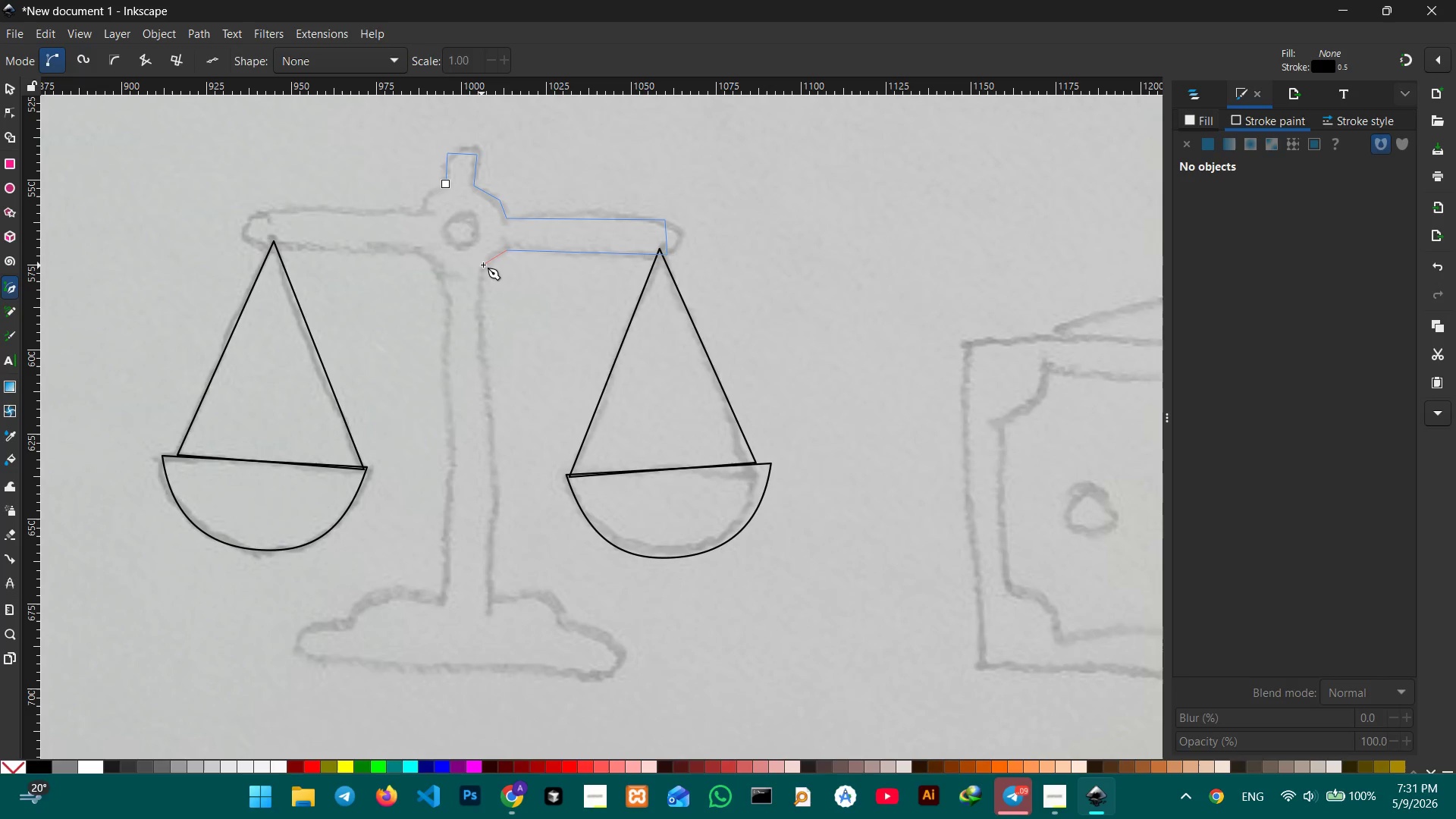 
left_click([483, 263])
 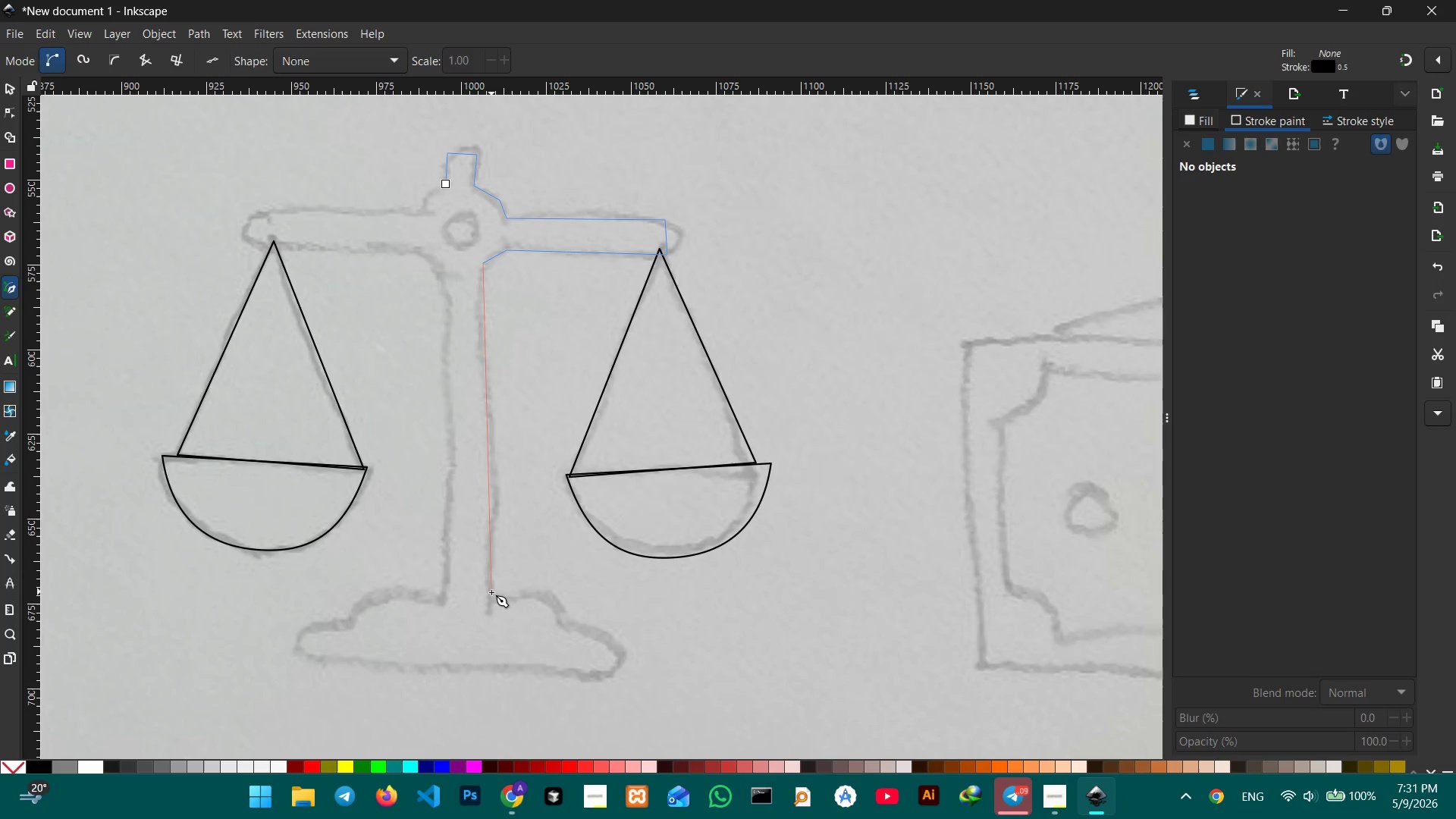 
left_click([491, 596])
 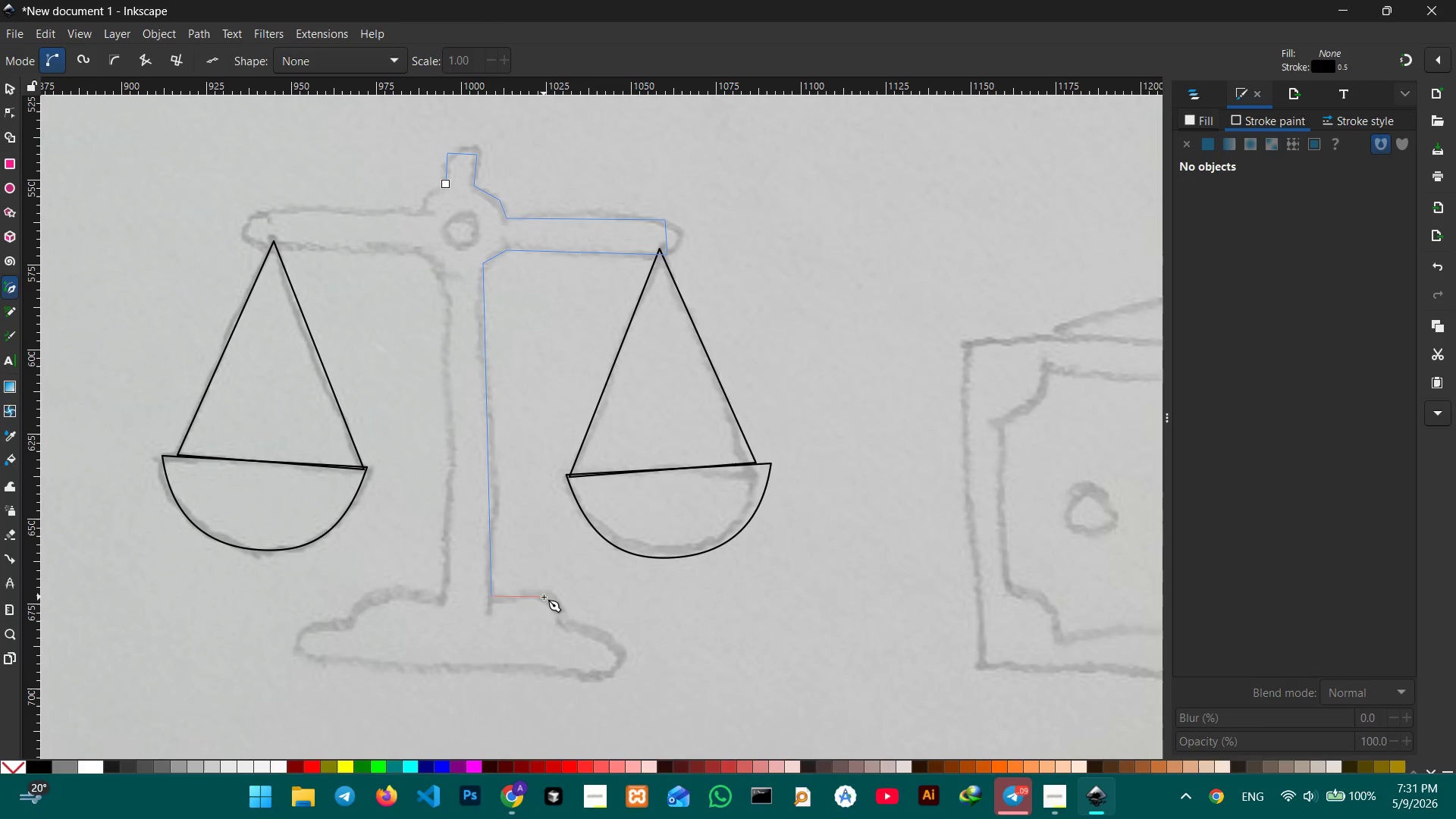 
left_click([551, 598])
 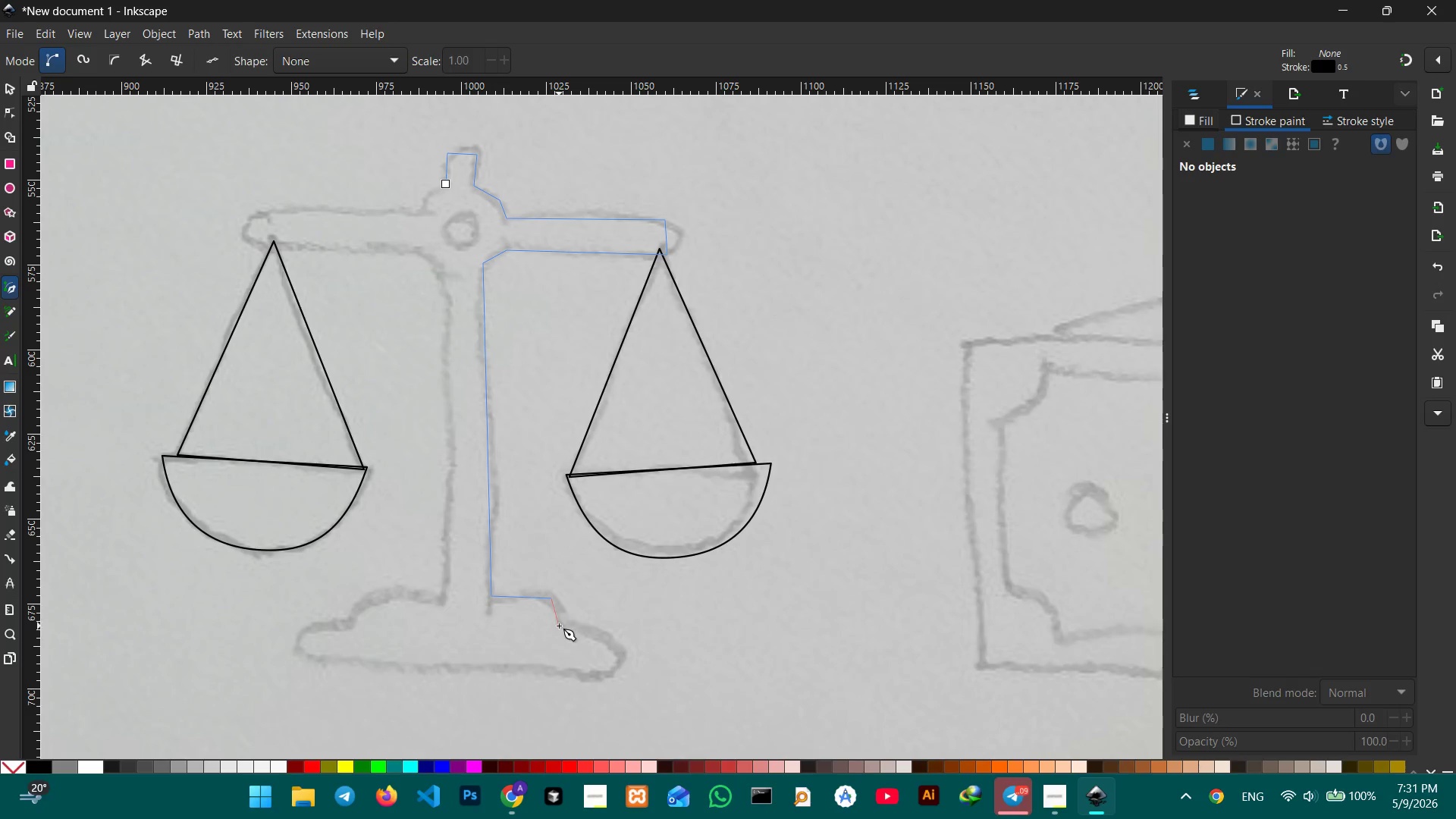 
left_click([559, 626])
 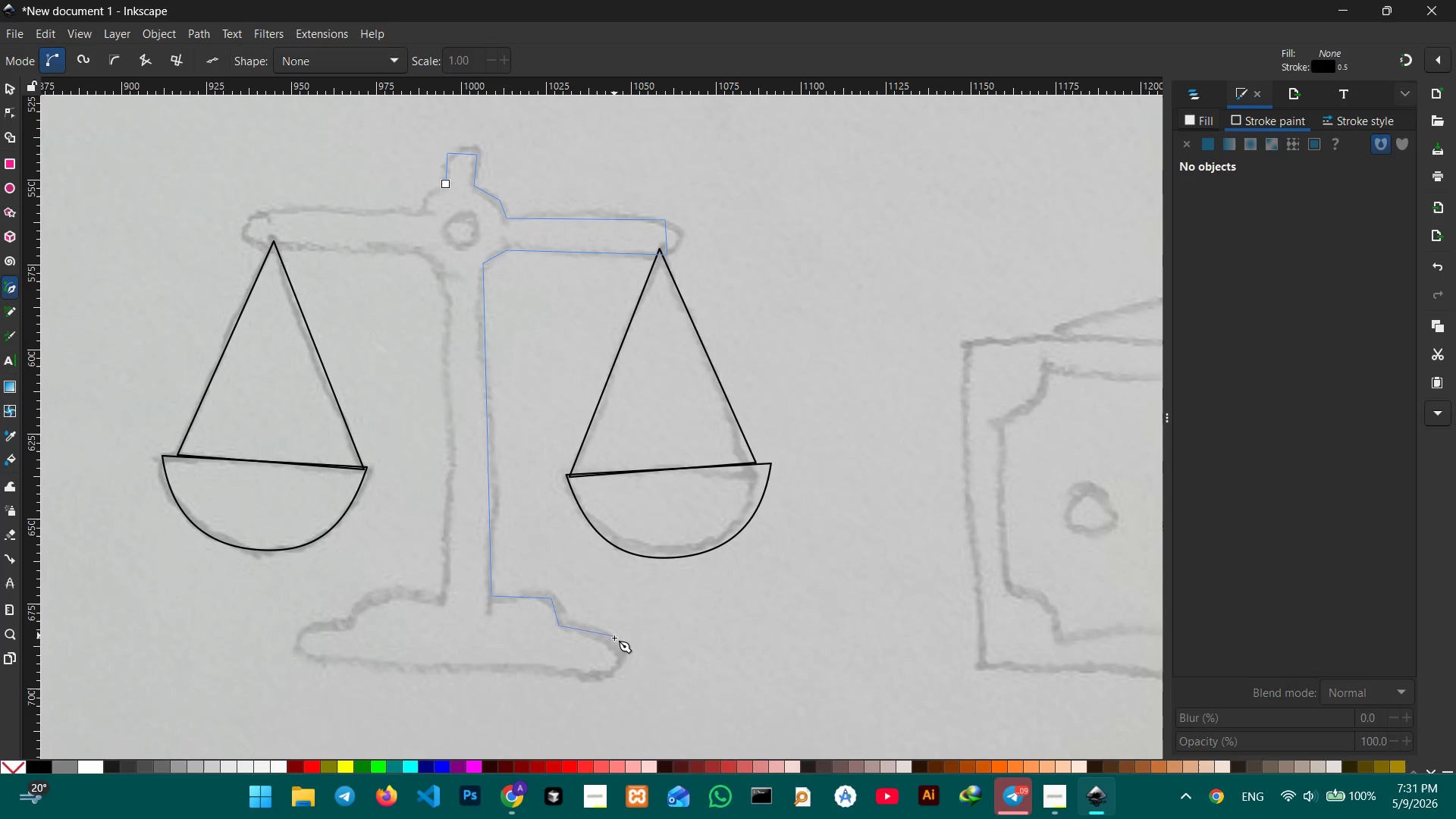 
double_click([613, 672])
 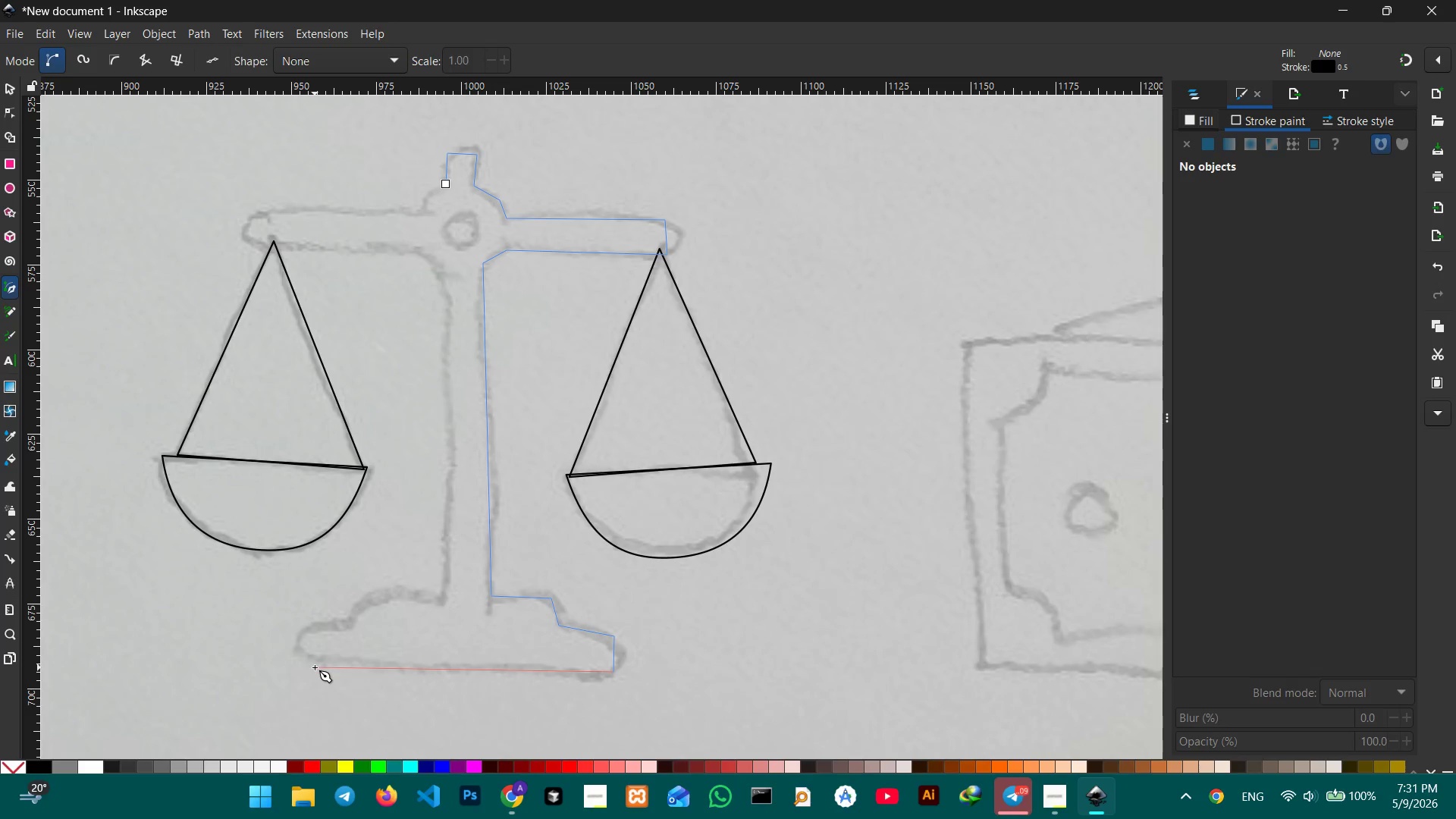 
left_click([315, 667])
 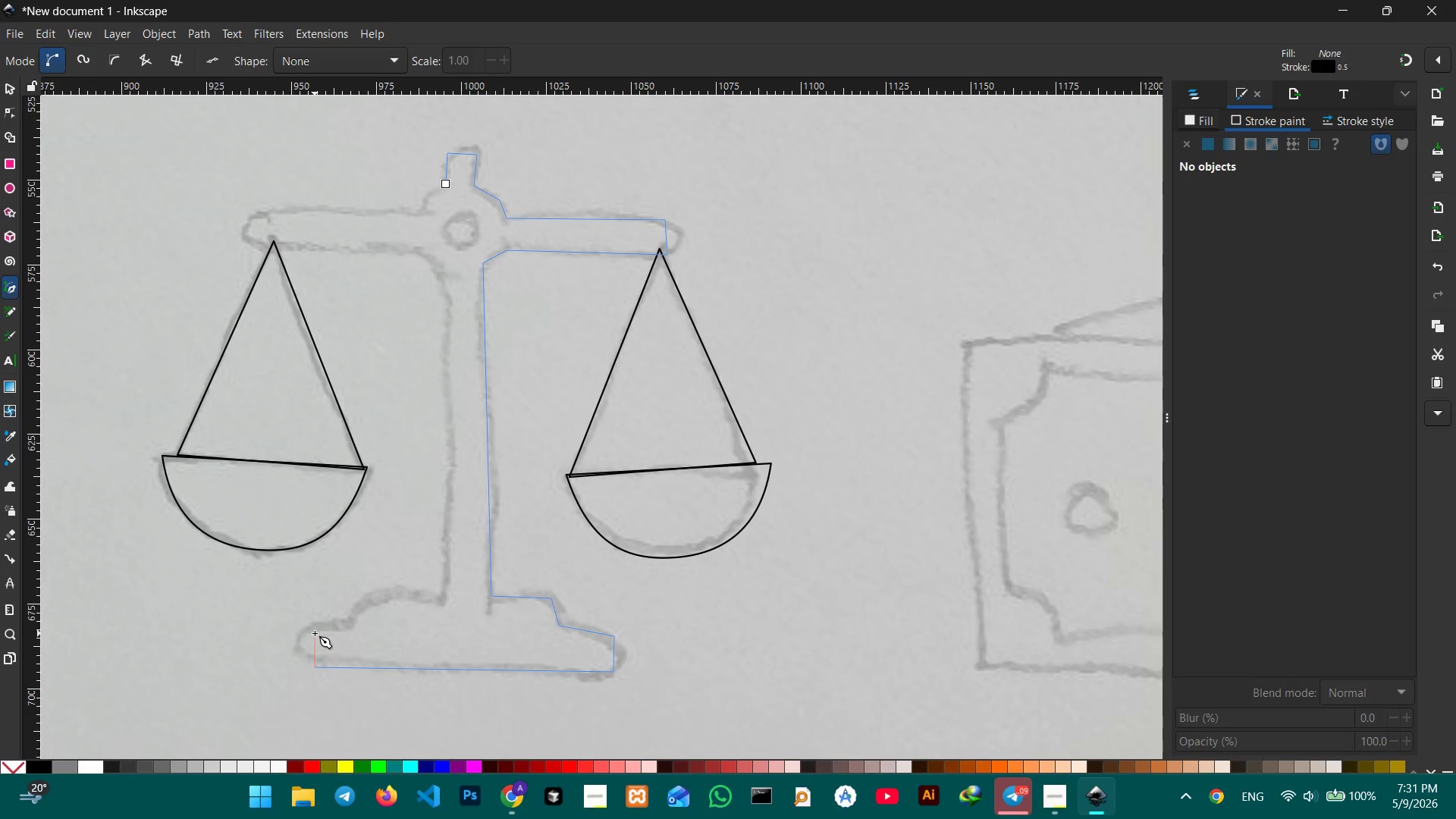 
left_click([314, 632])
 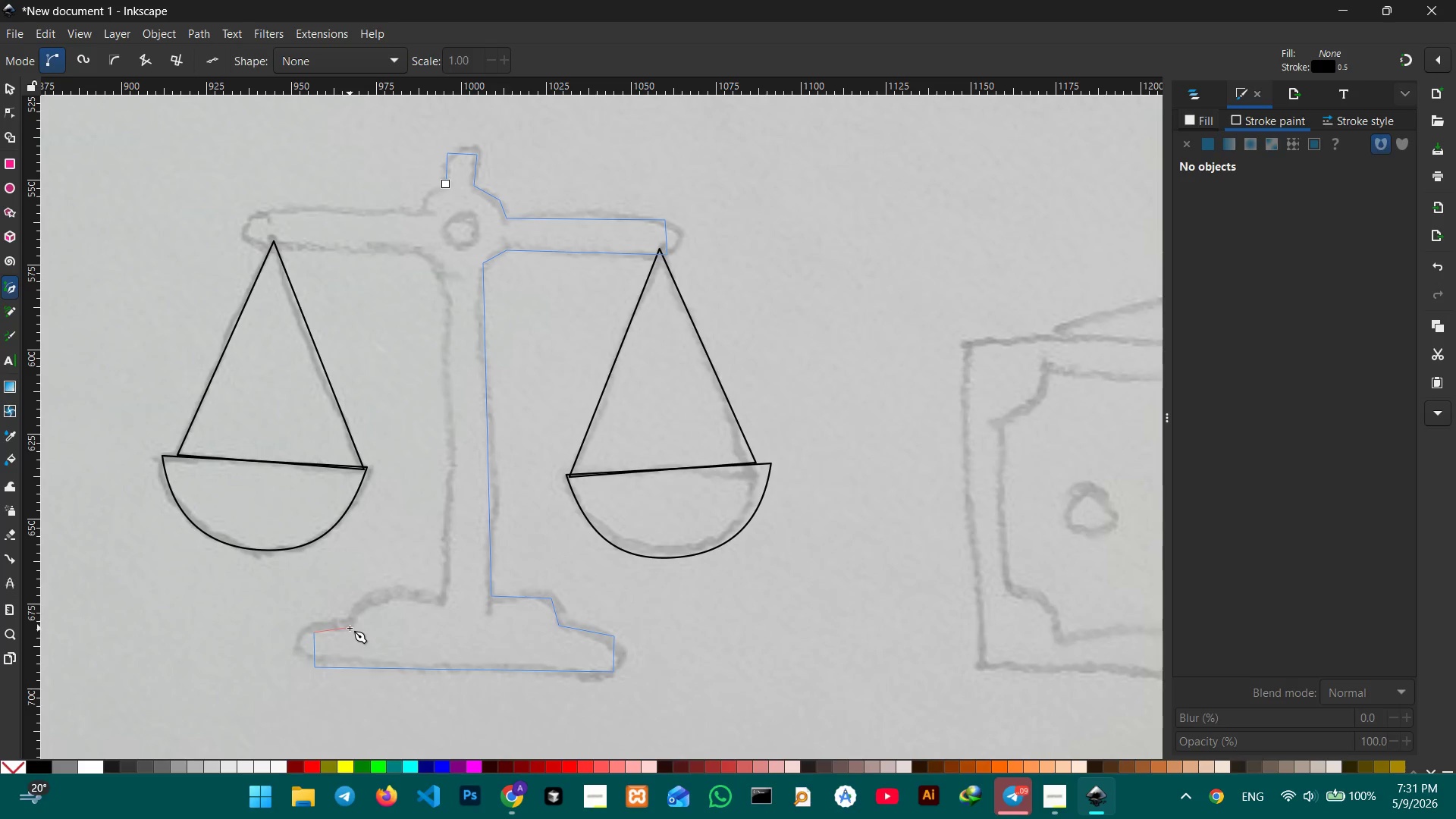 
double_click([380, 599])
 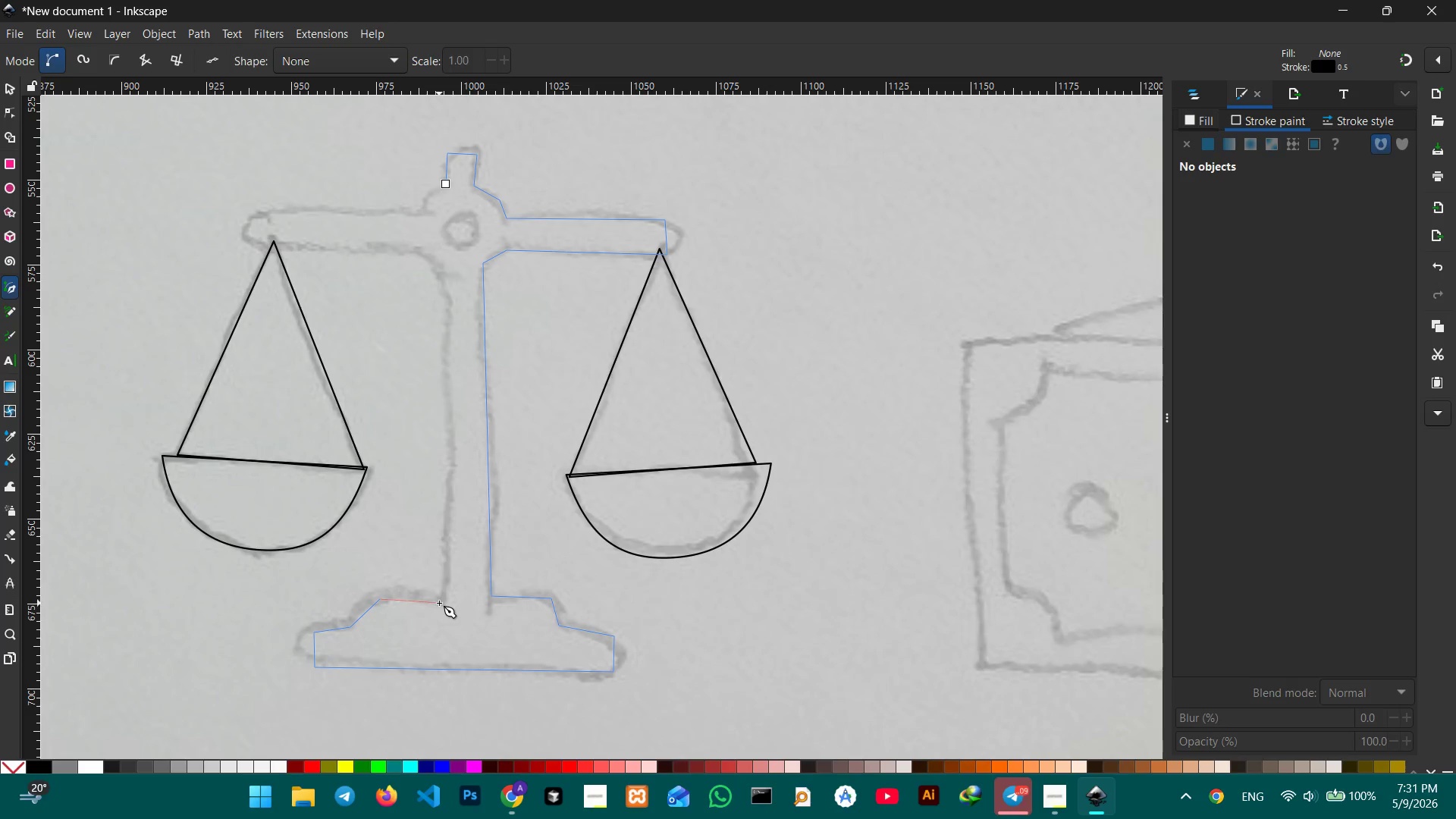 
left_click([439, 603])
 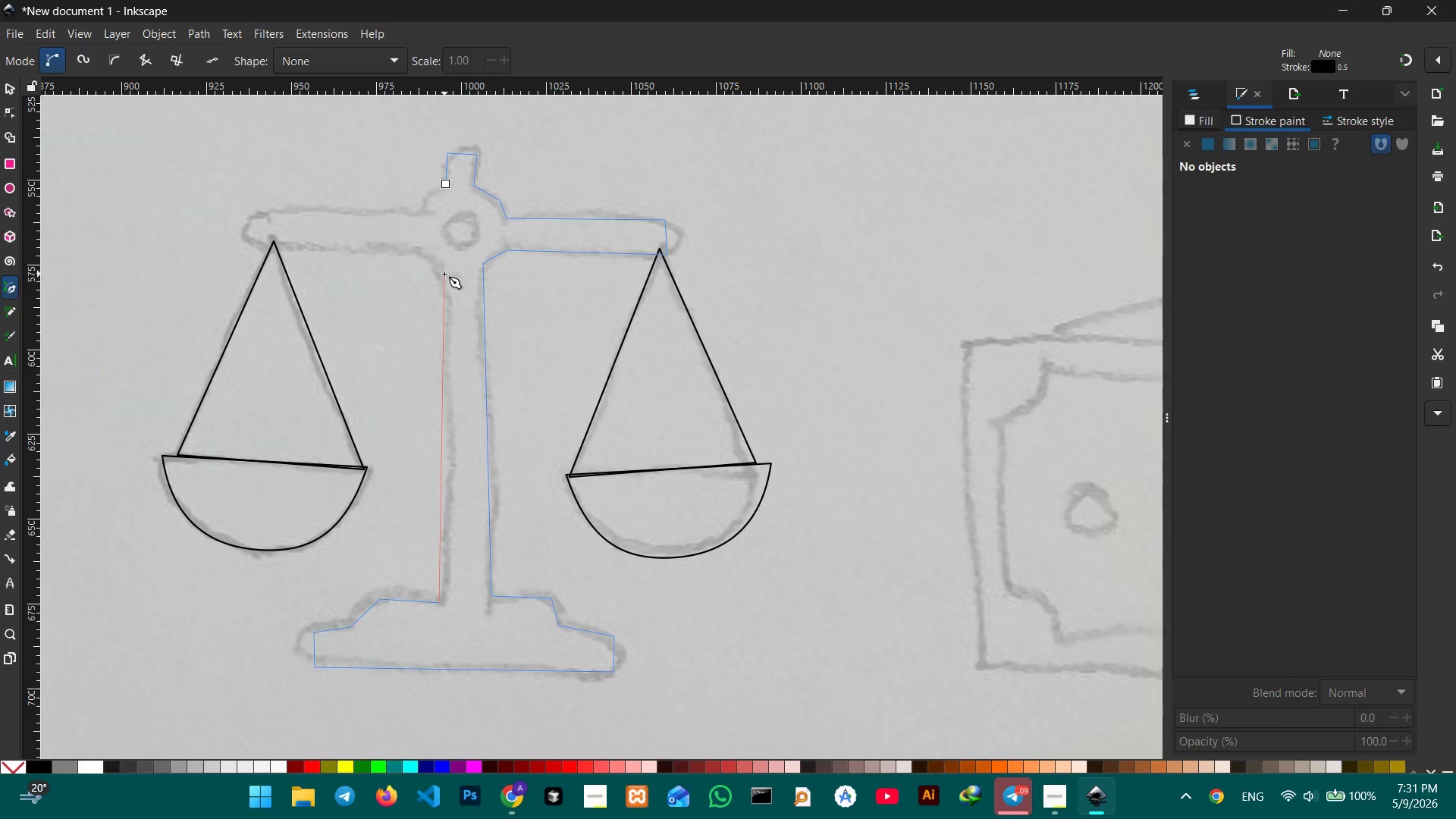 
left_click([444, 274])
 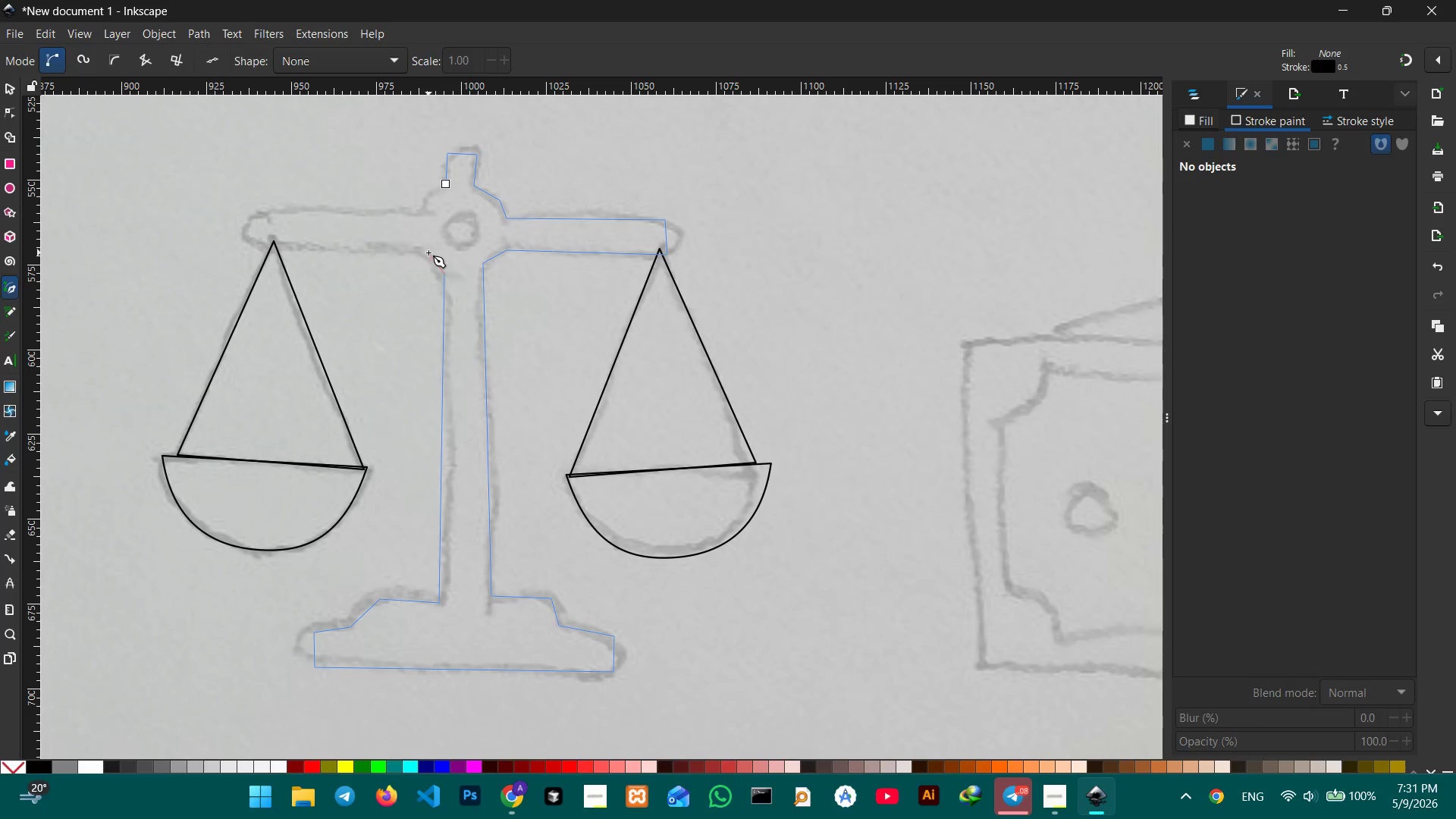 
double_click([428, 253])
 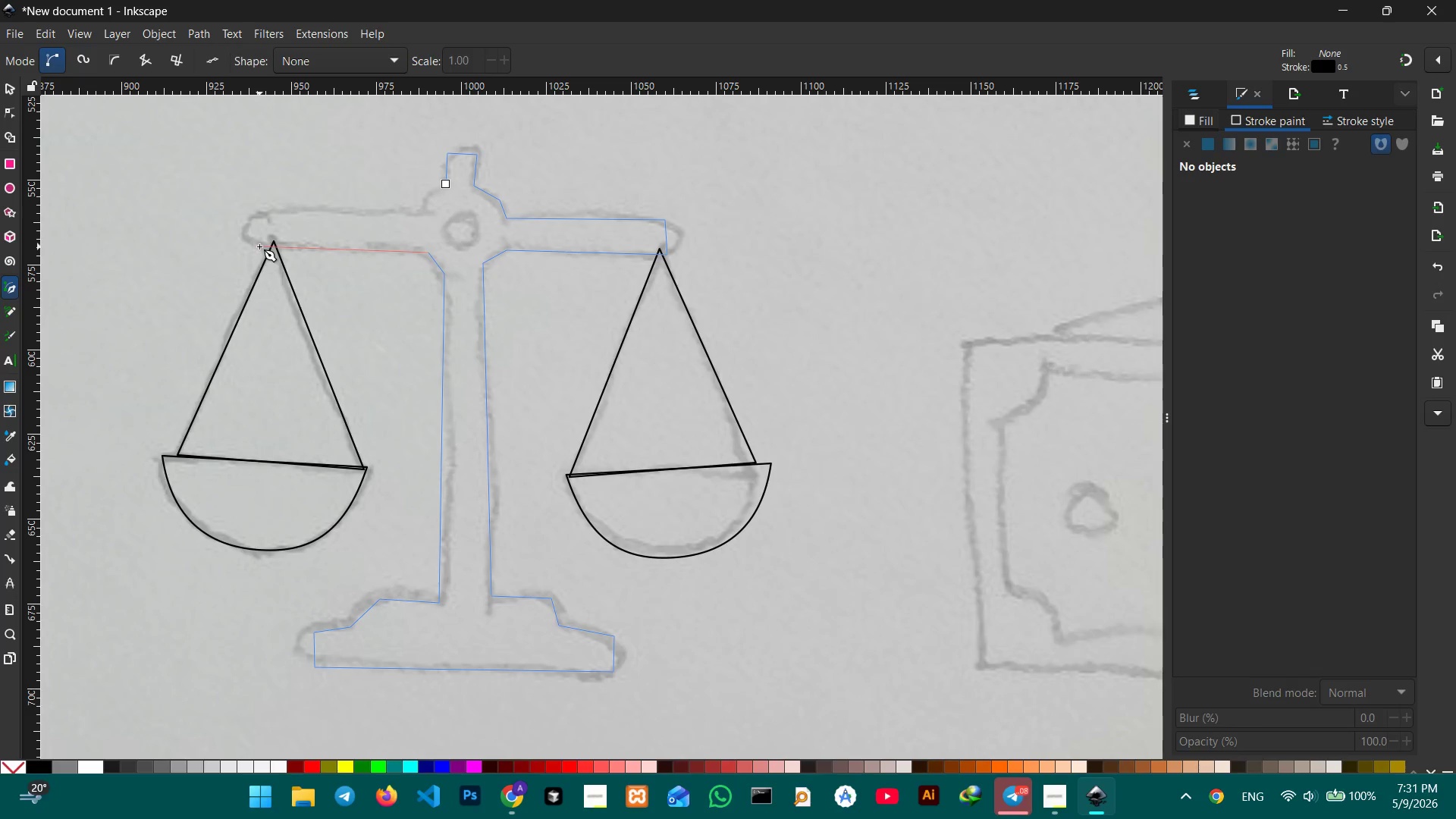 
wait(5.28)
 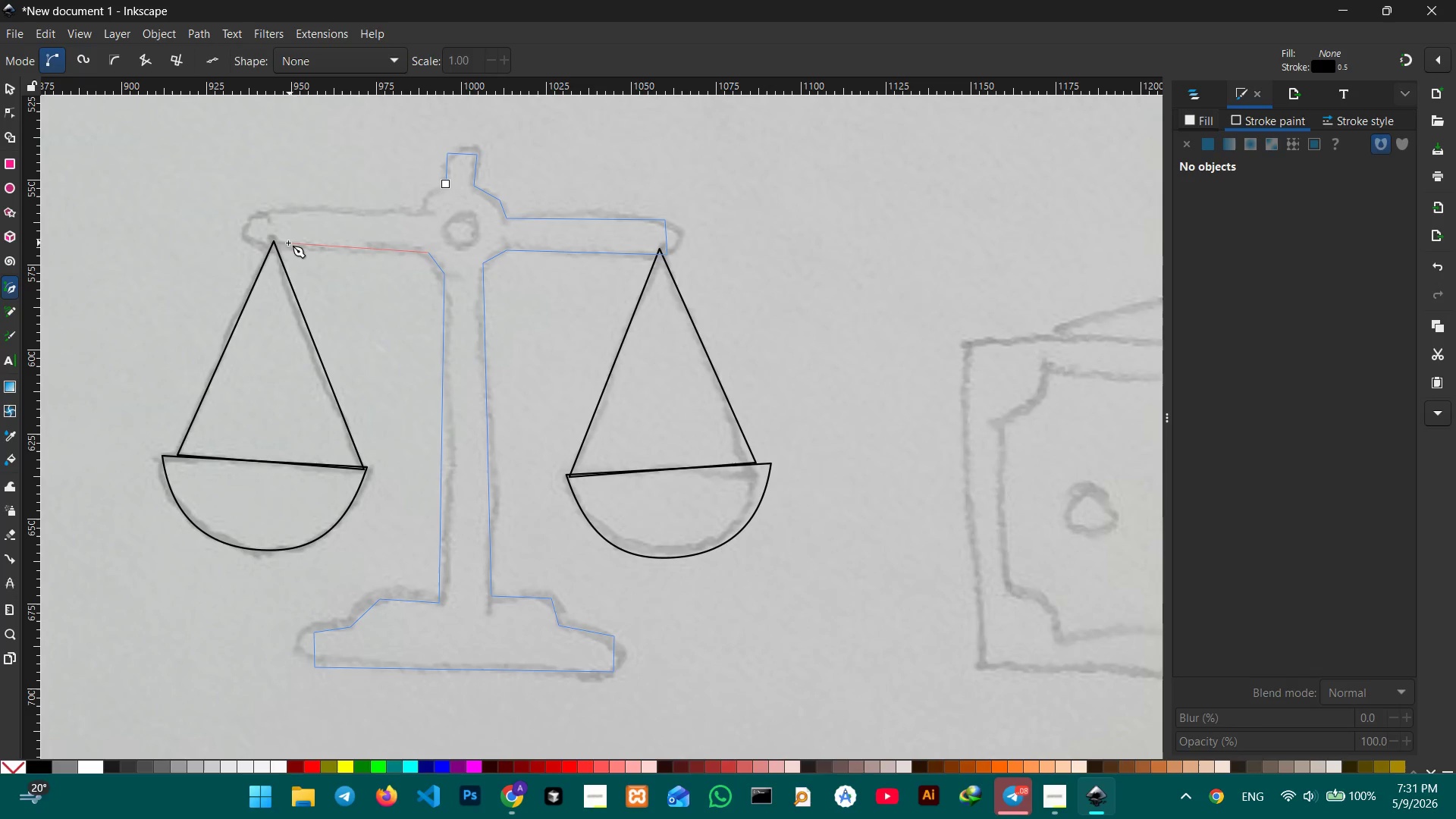 
left_click([261, 210])
 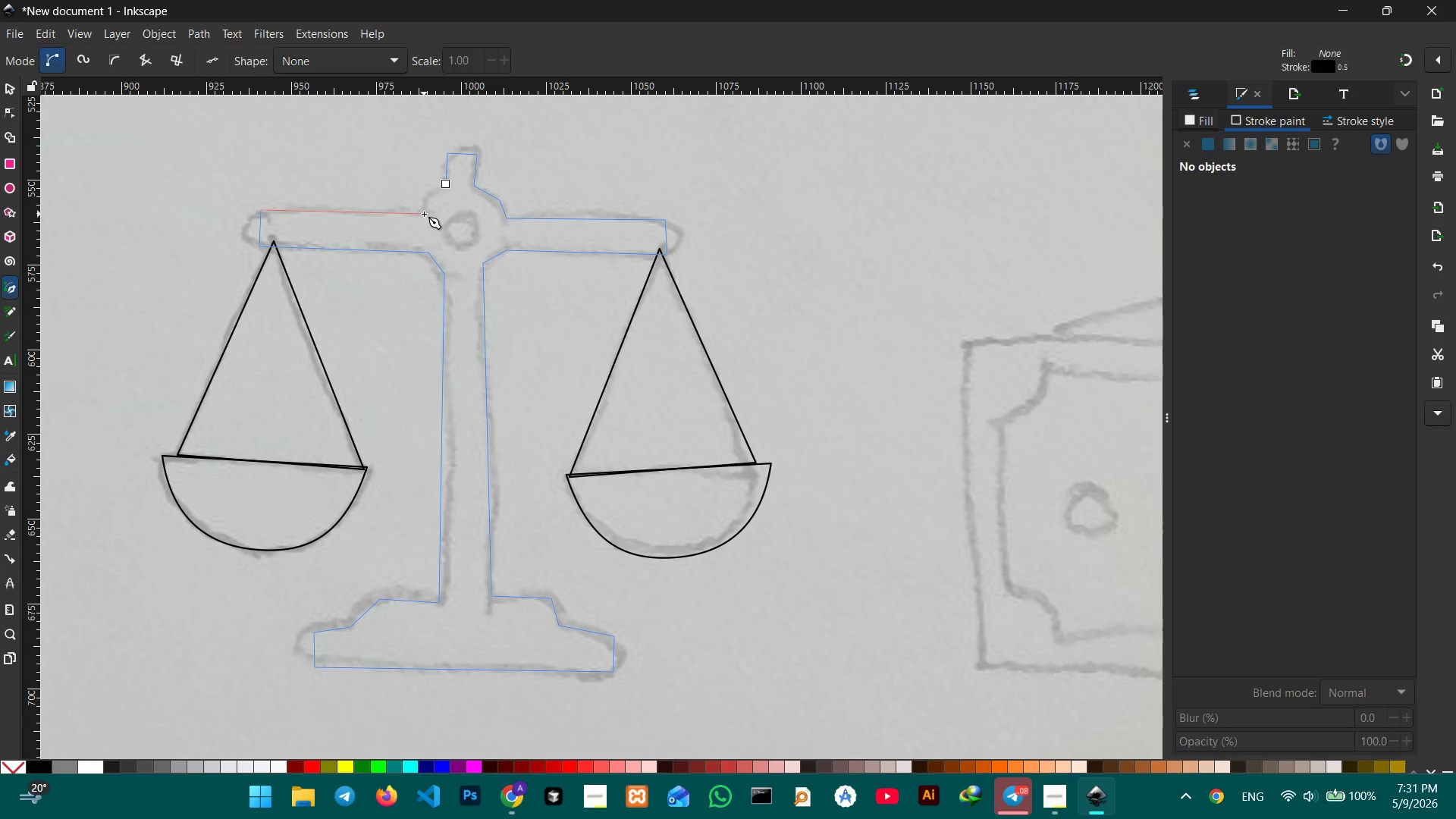 
left_click([424, 213])
 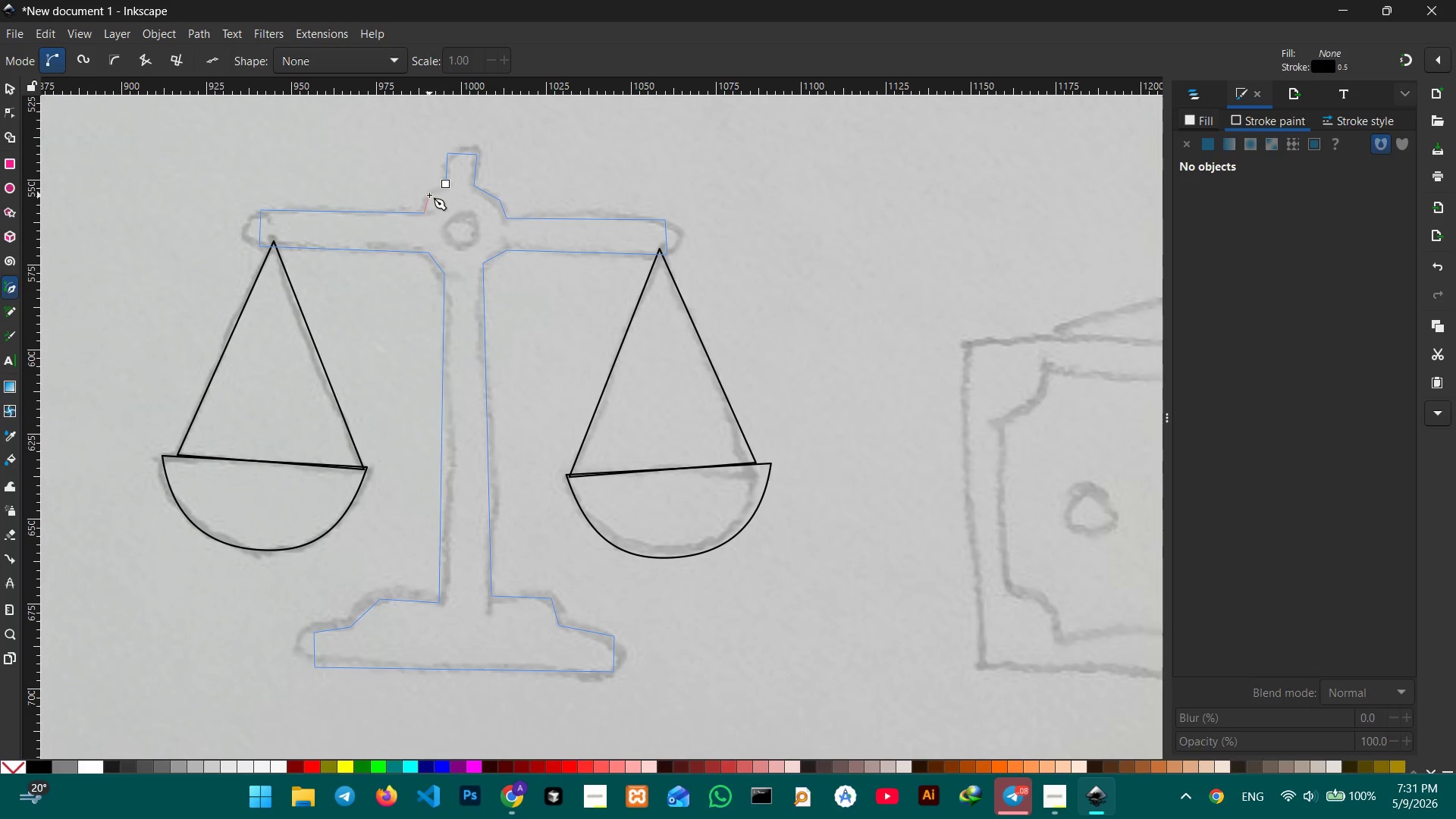 
left_click([429, 195])
 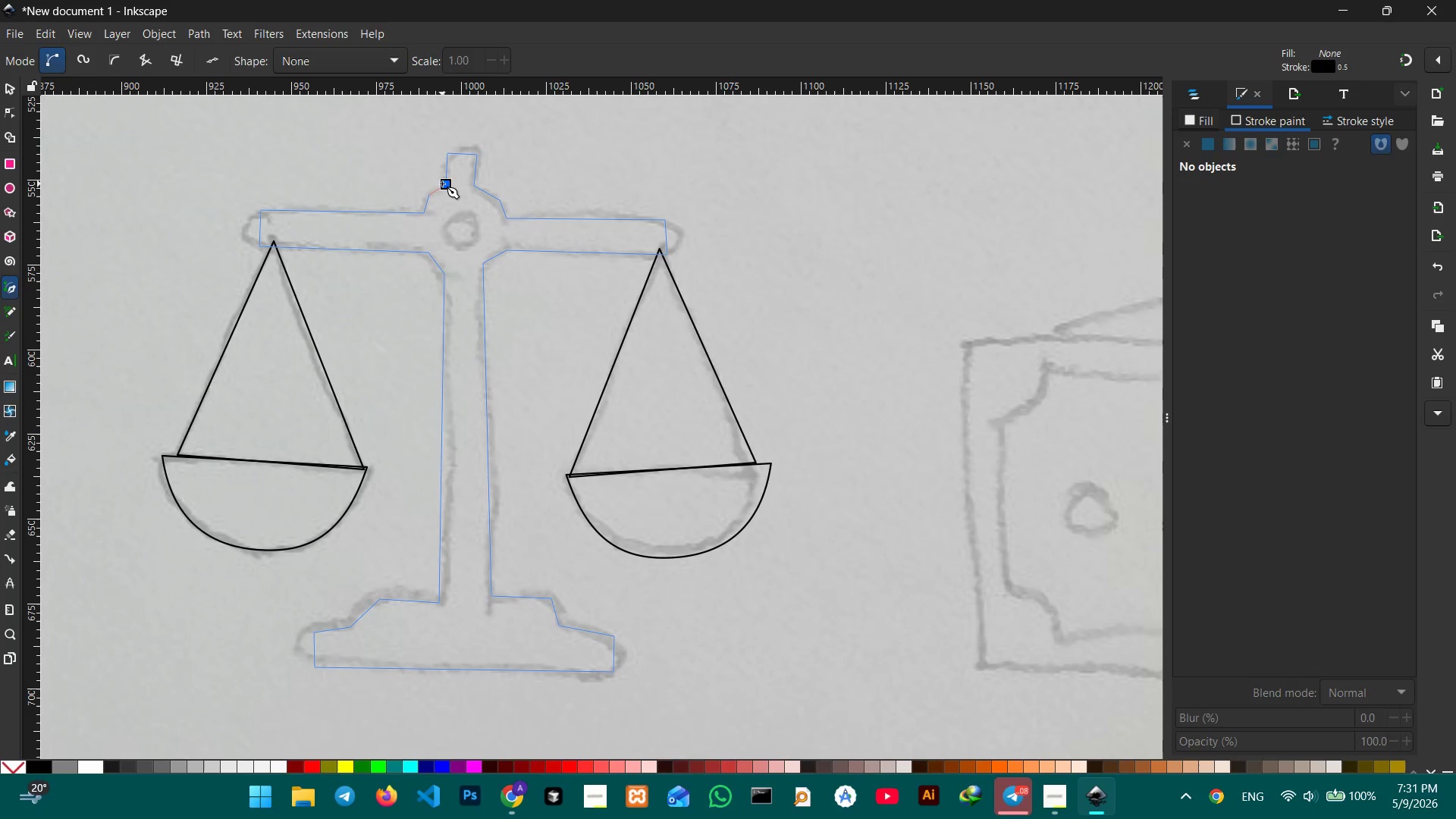 
double_click([442, 184])
 